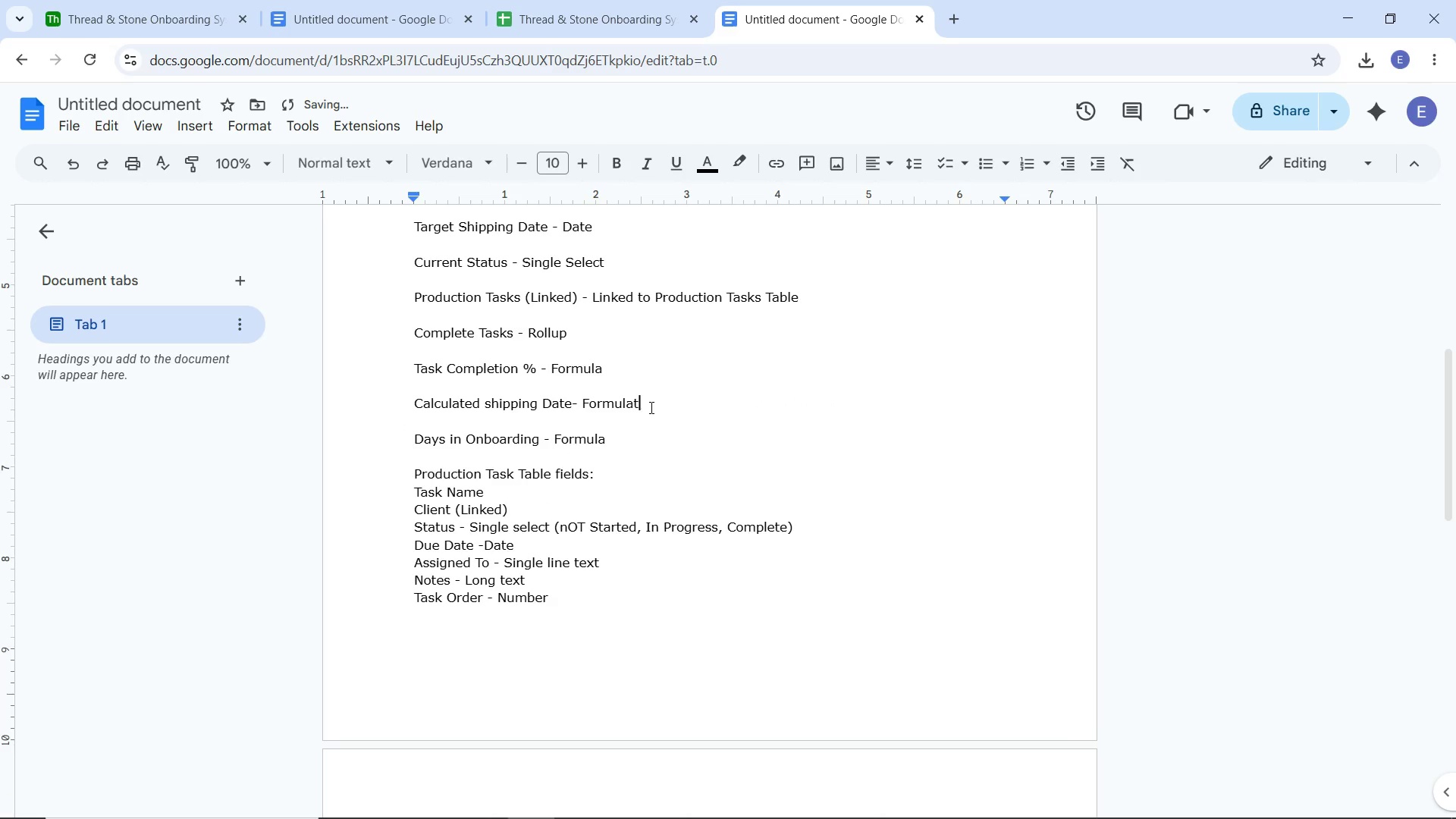 
key(Backspace)
 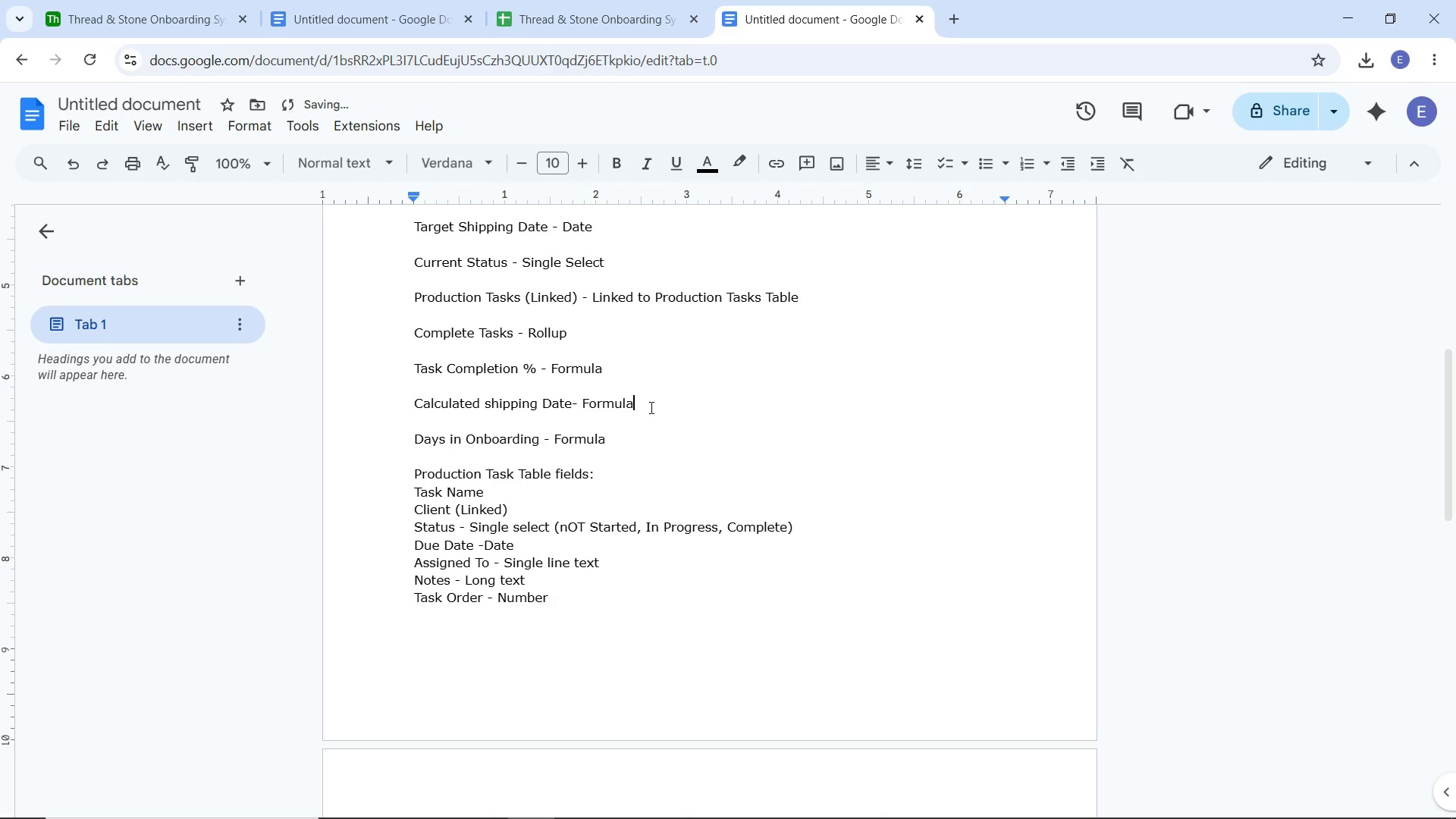 
key(Backspace)
 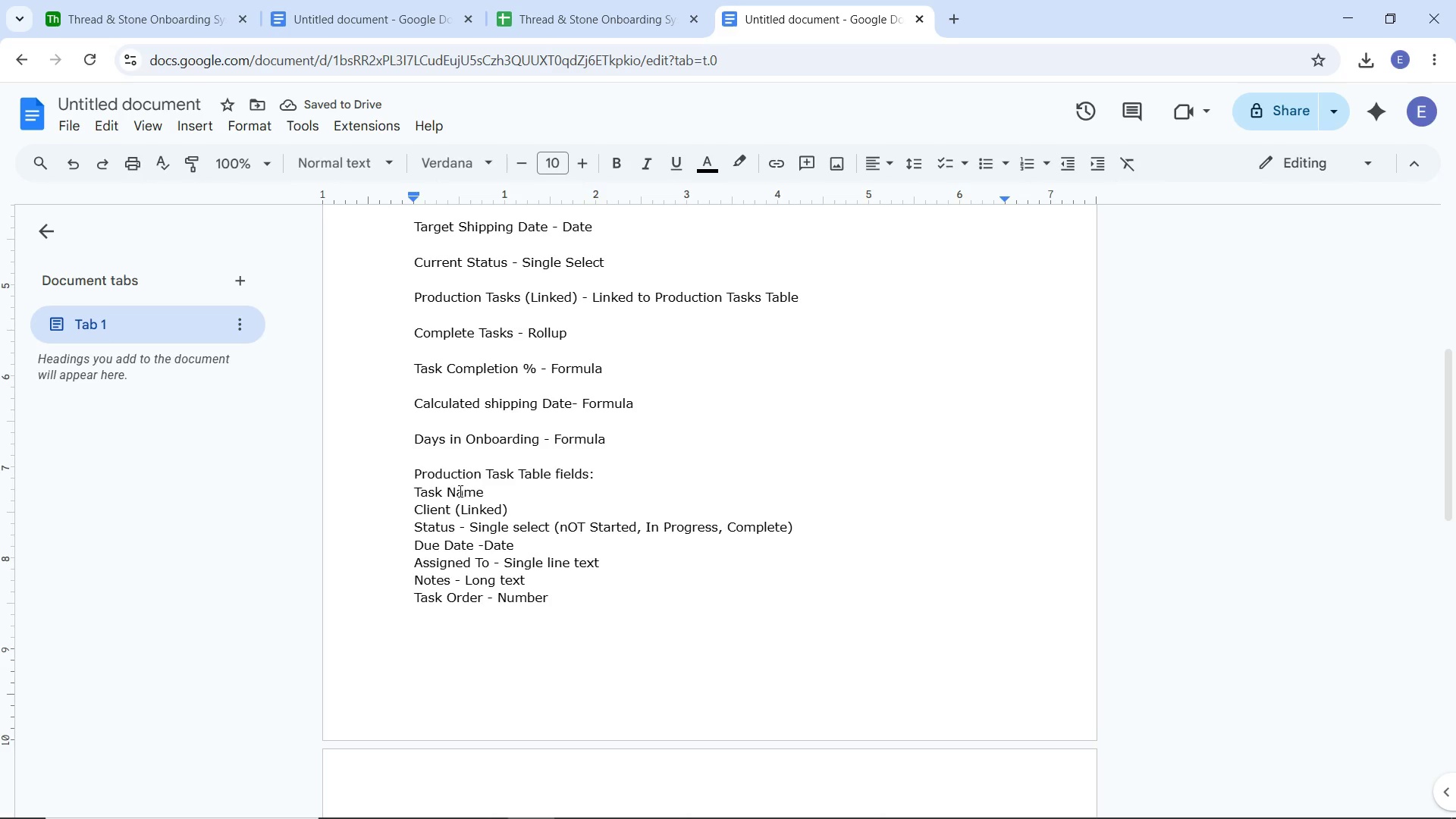 
left_click([398, 475])
 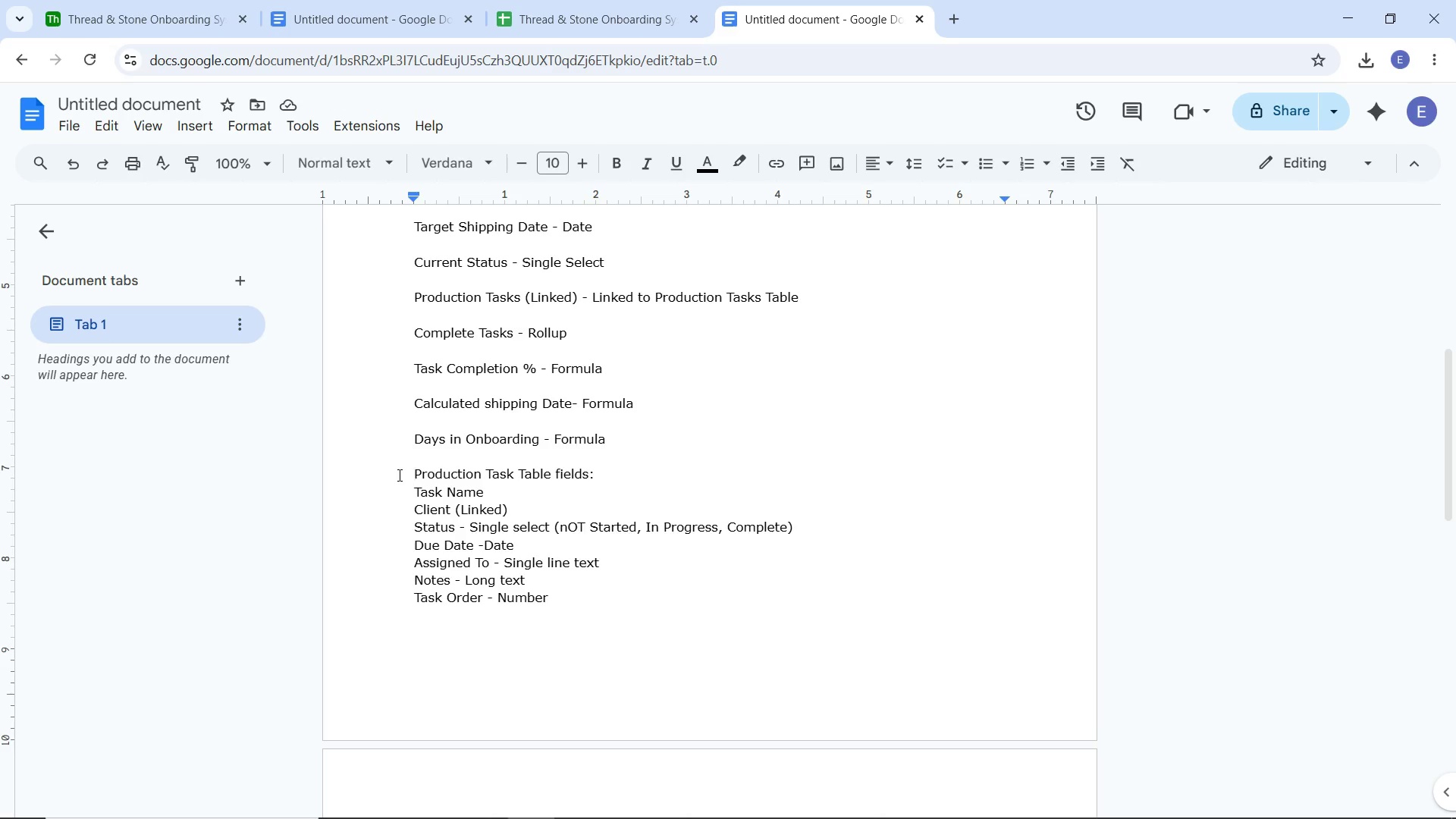 
key(Enter)
 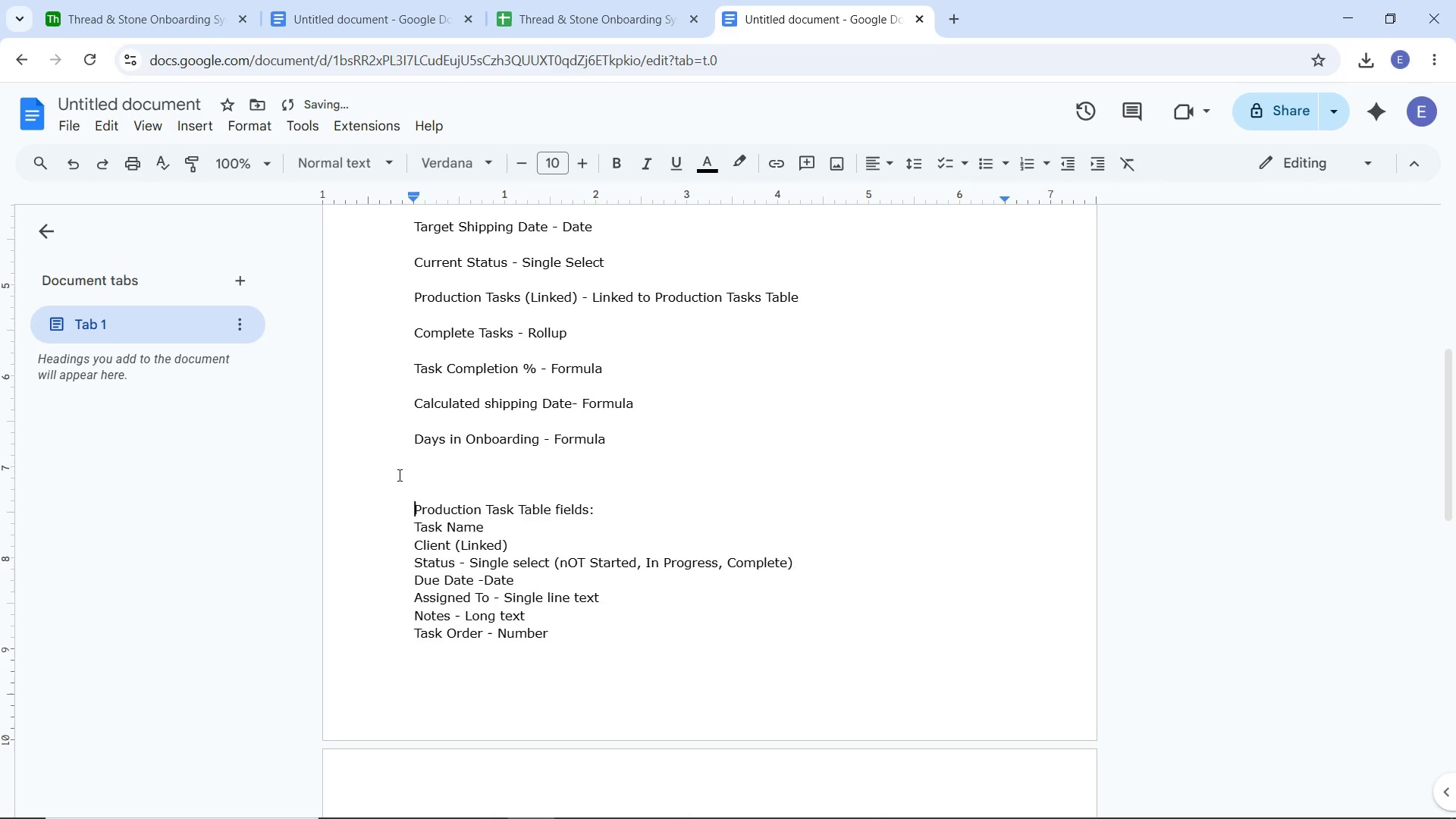 
key(Enter)
 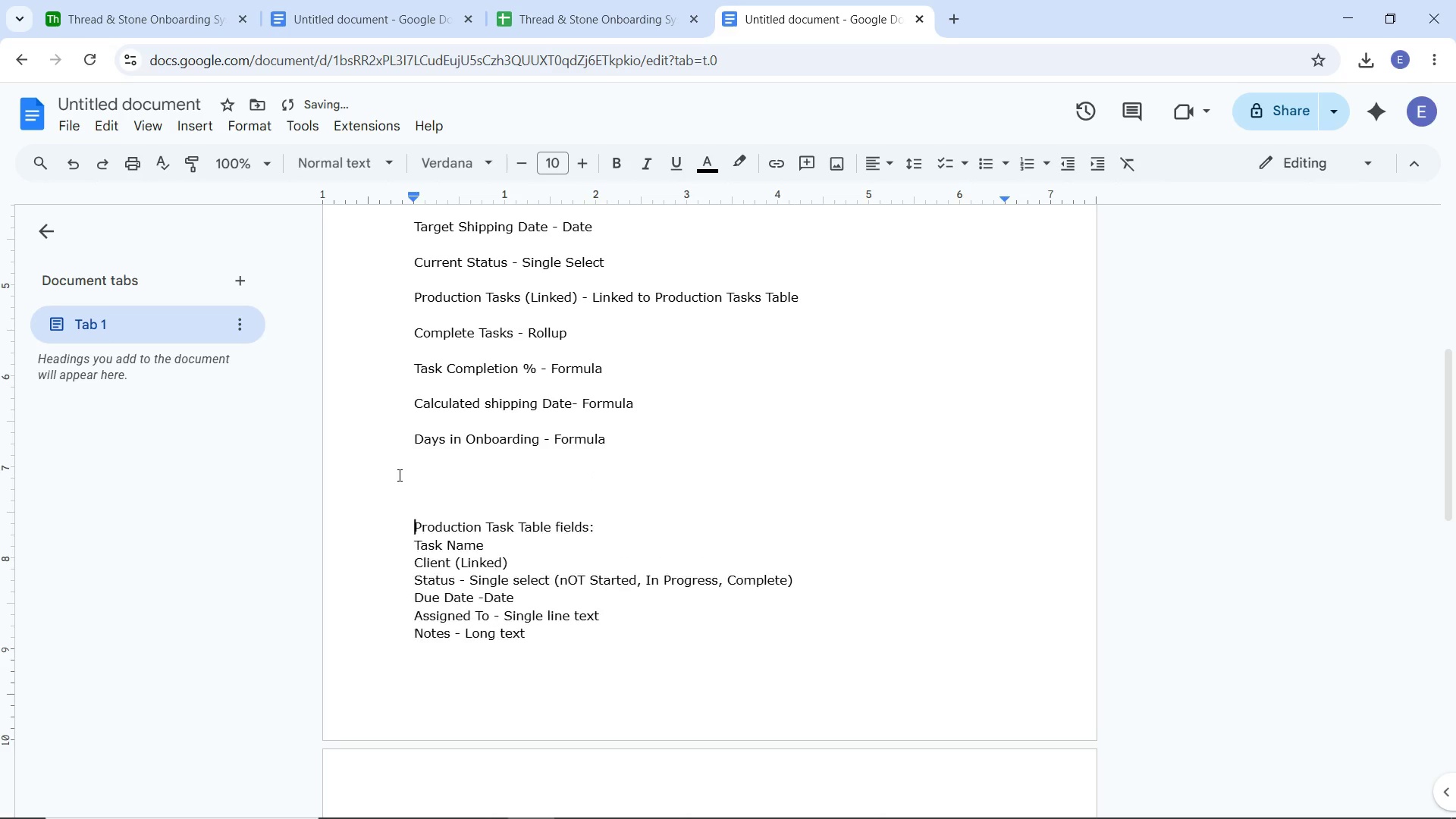 
key(Enter)
 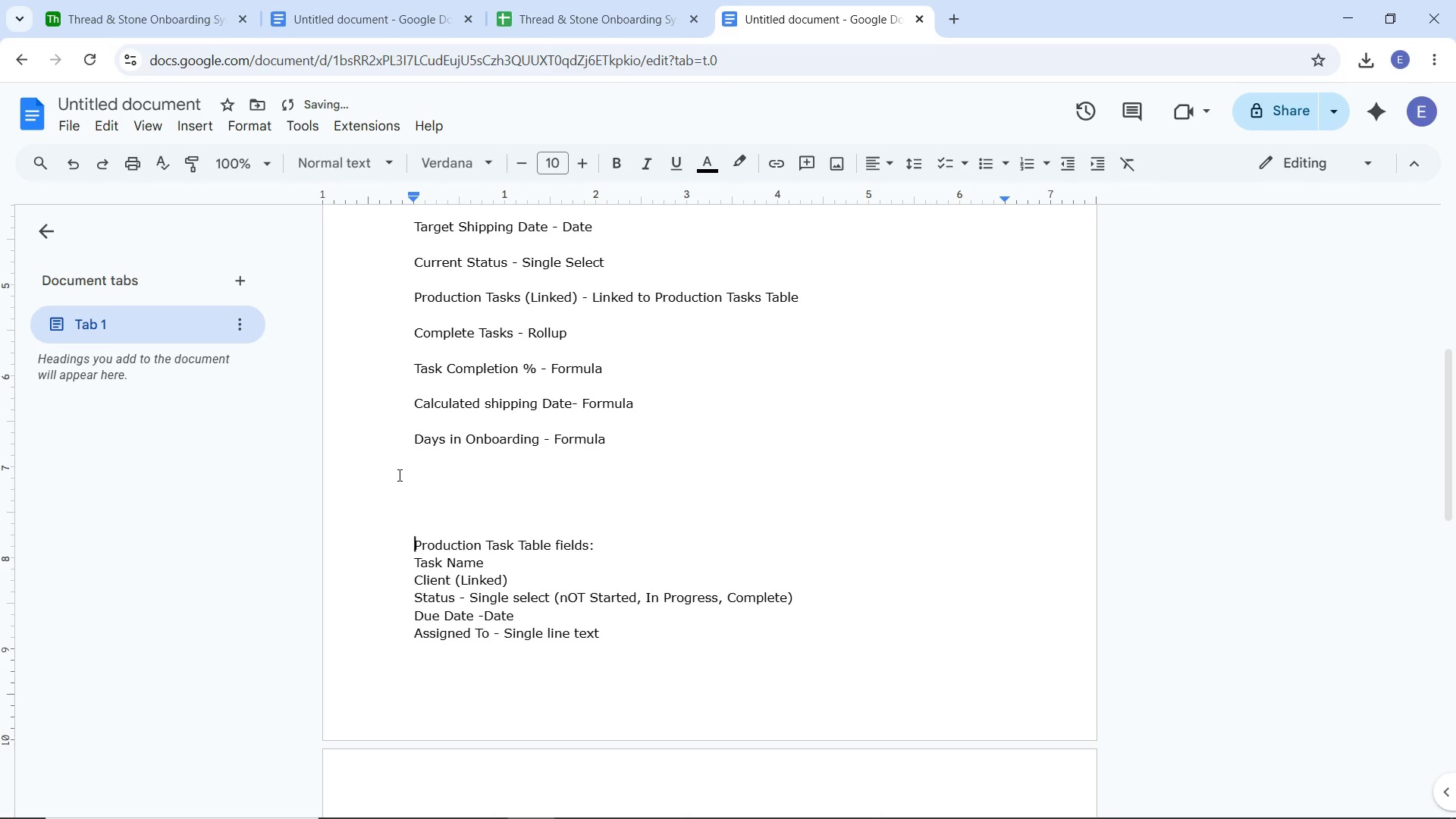 
key(Enter)
 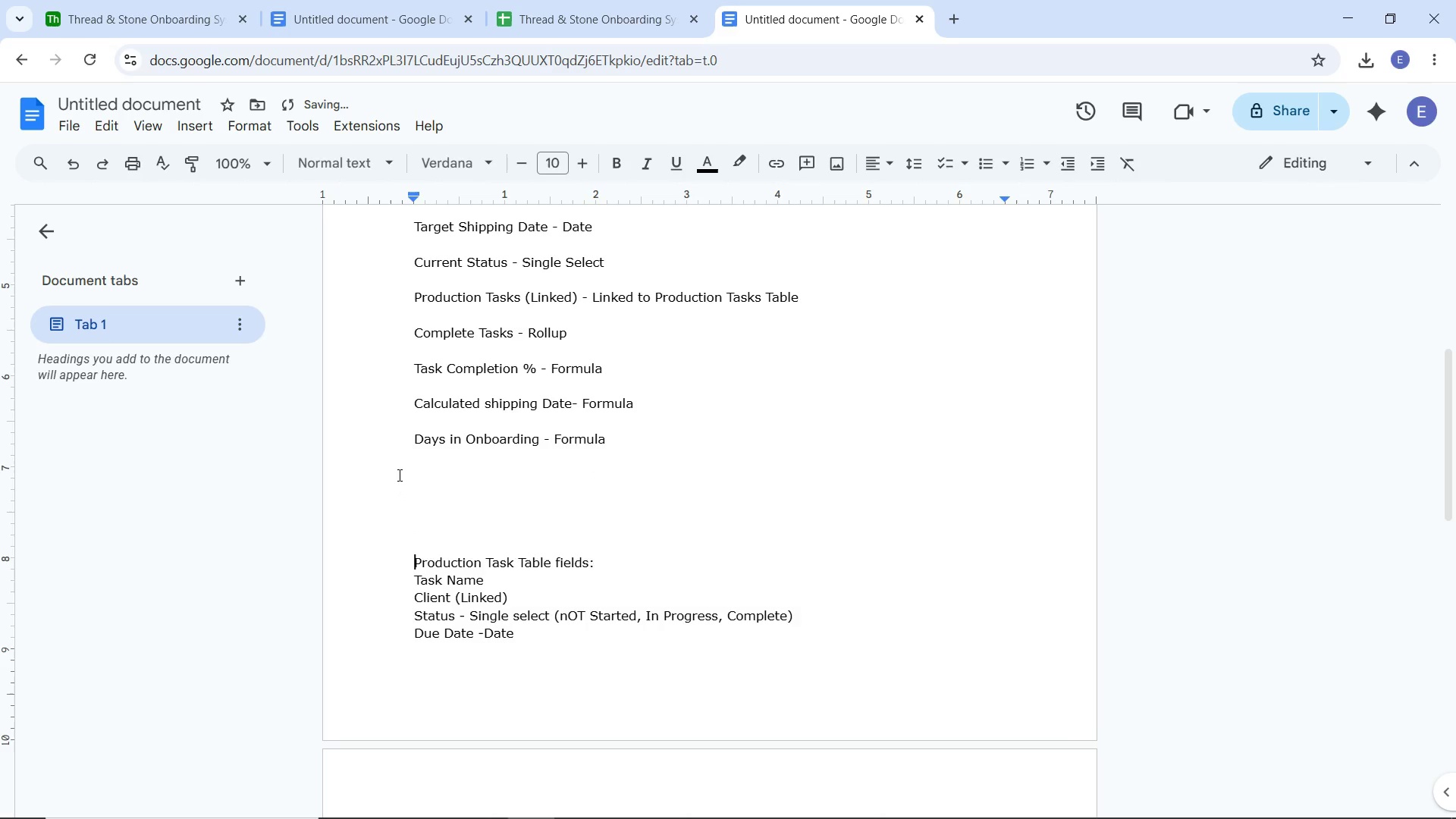 
key(Enter)
 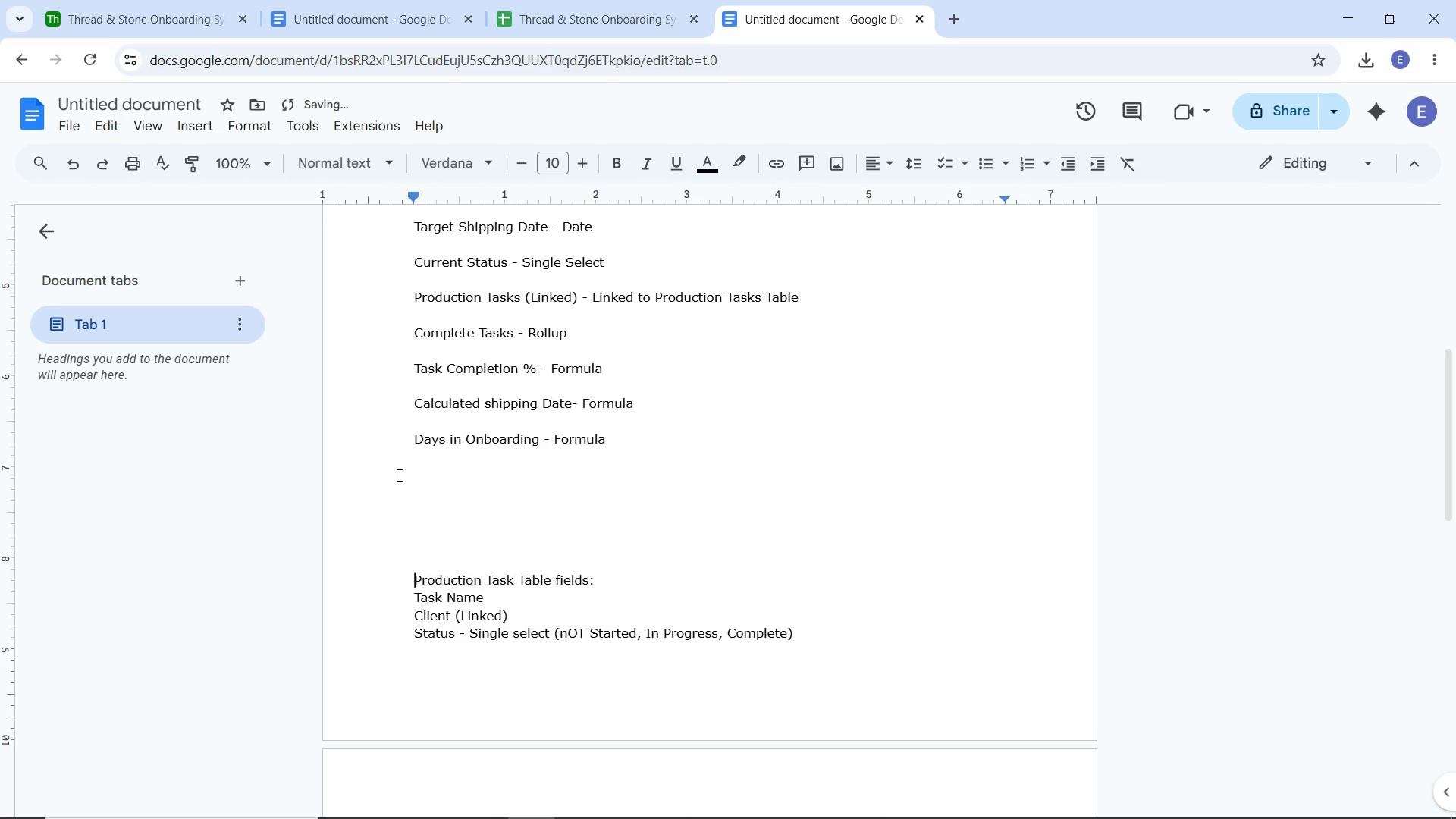 
key(Enter)
 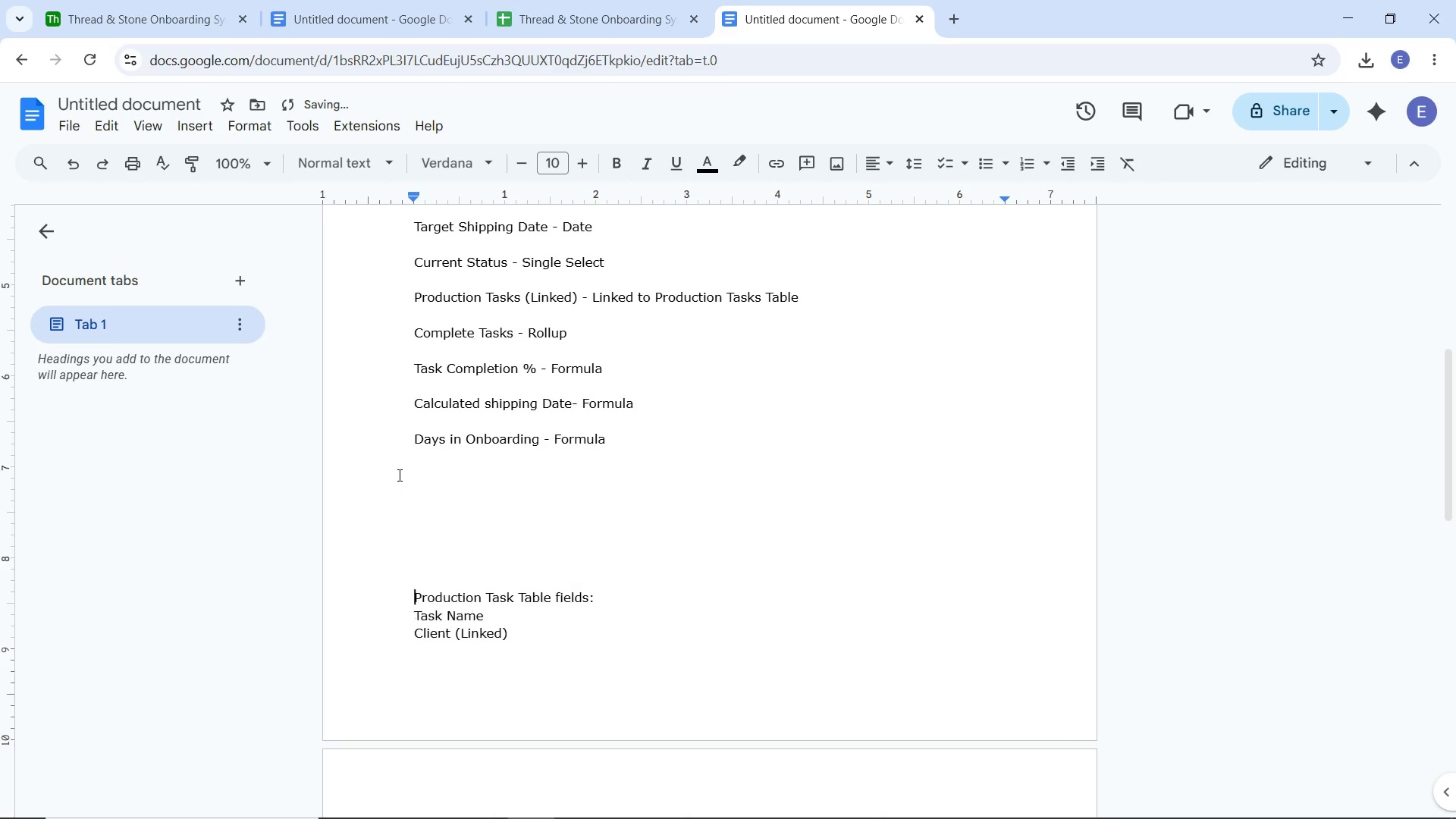 
key(Enter)
 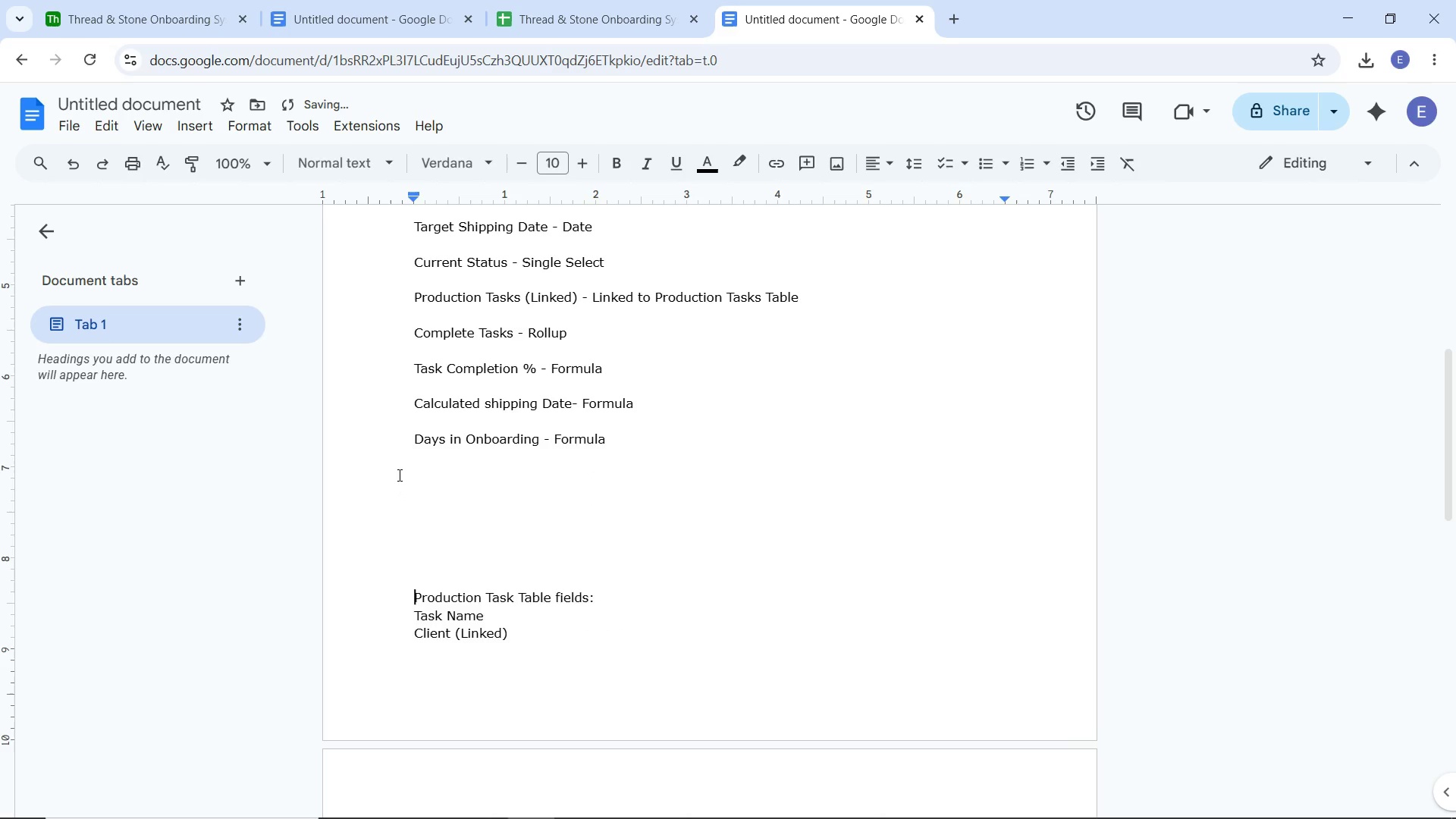 
key(Enter)
 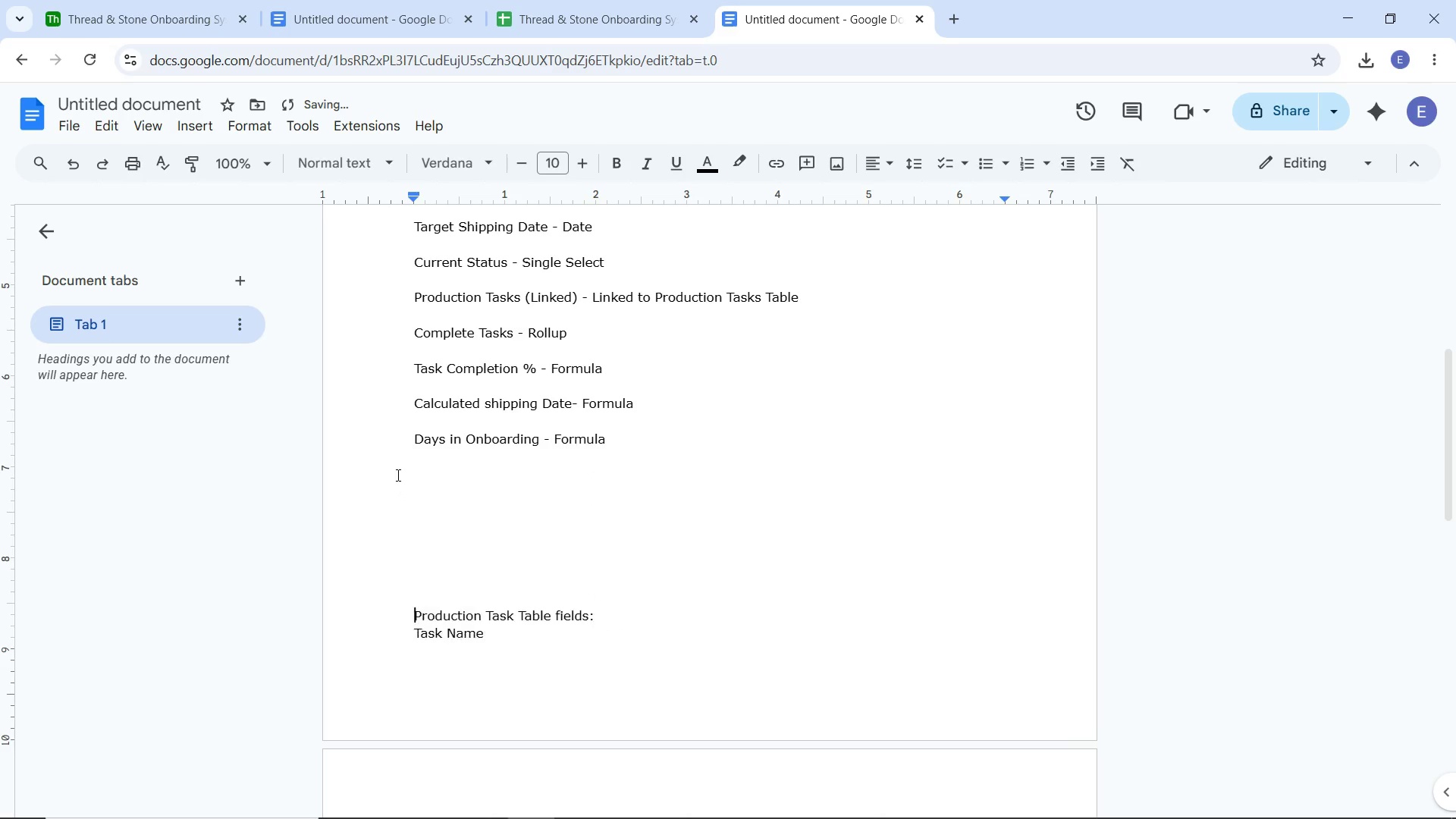 
key(Enter)
 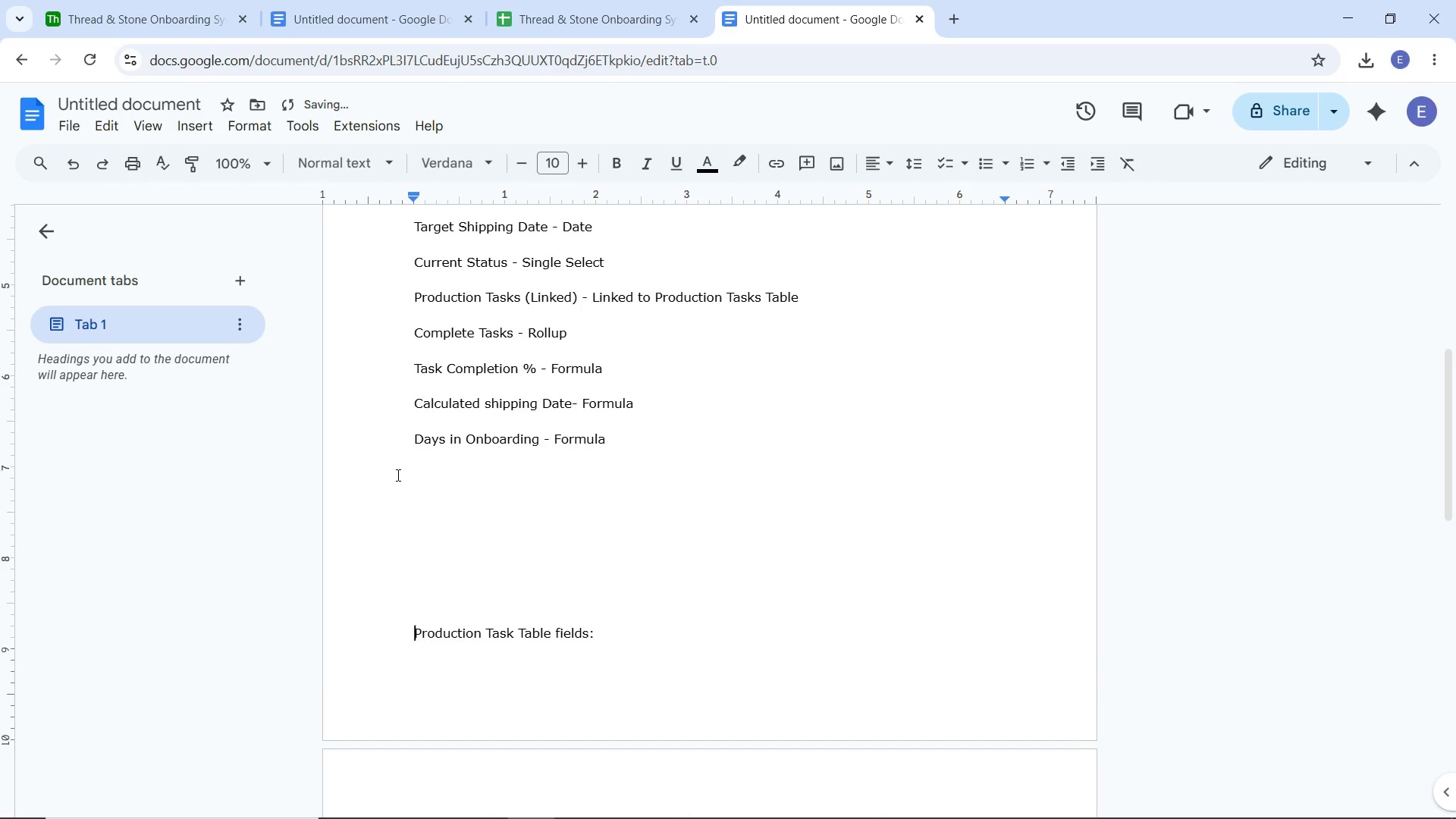 
key(Enter)
 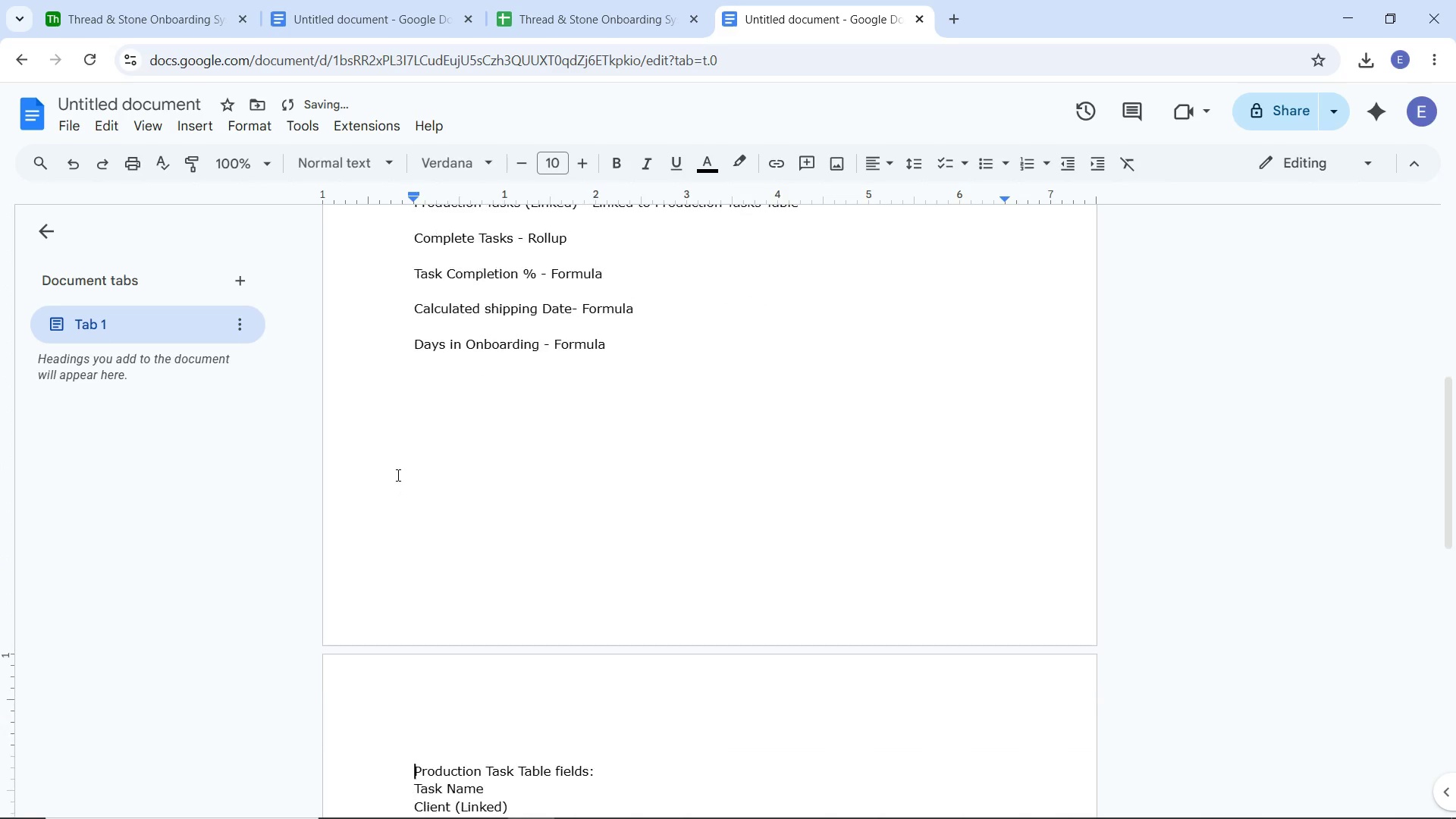 
key(Enter)
 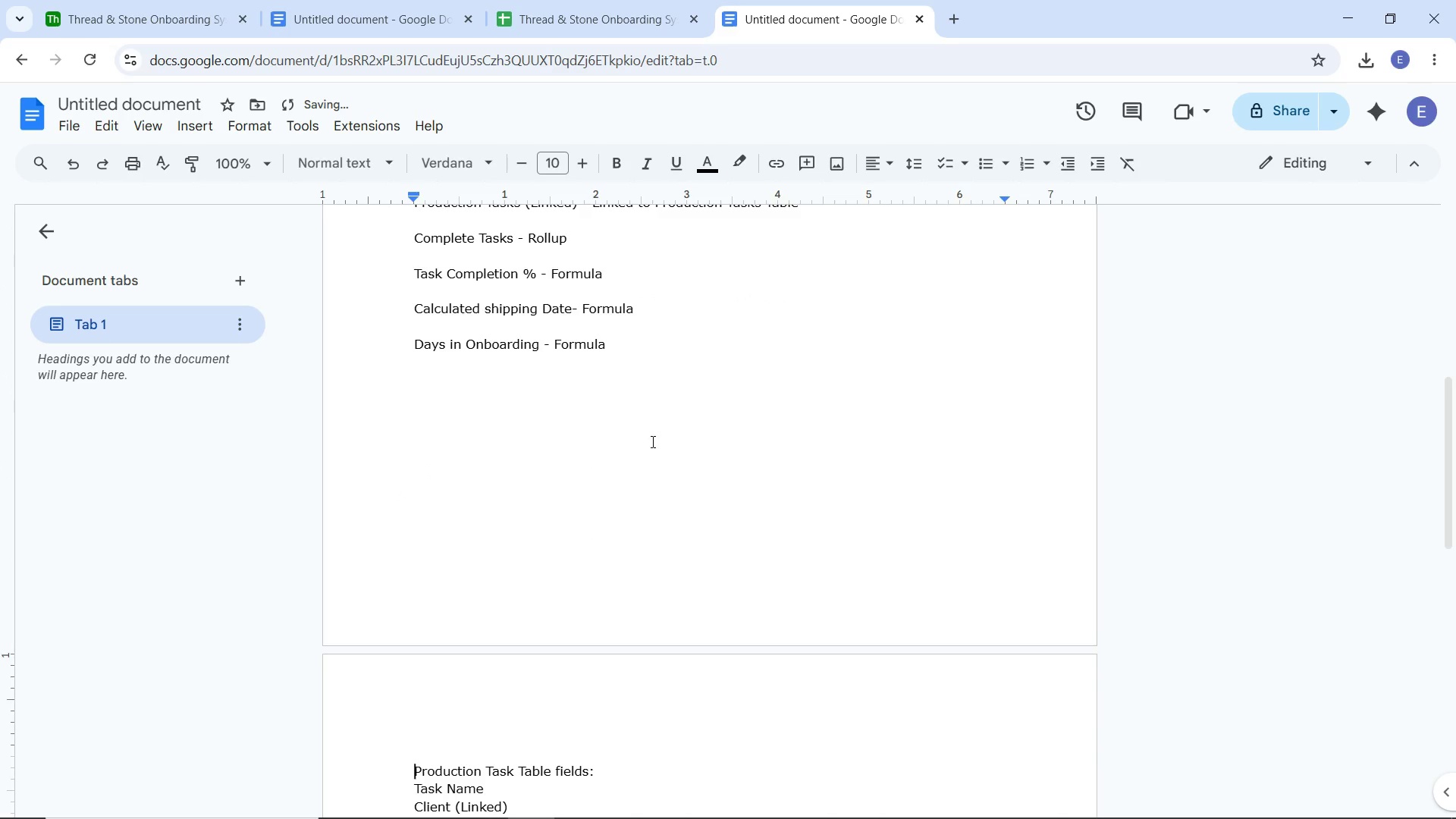 
scroll: coordinate [637, 456], scroll_direction: up, amount: 12.0
 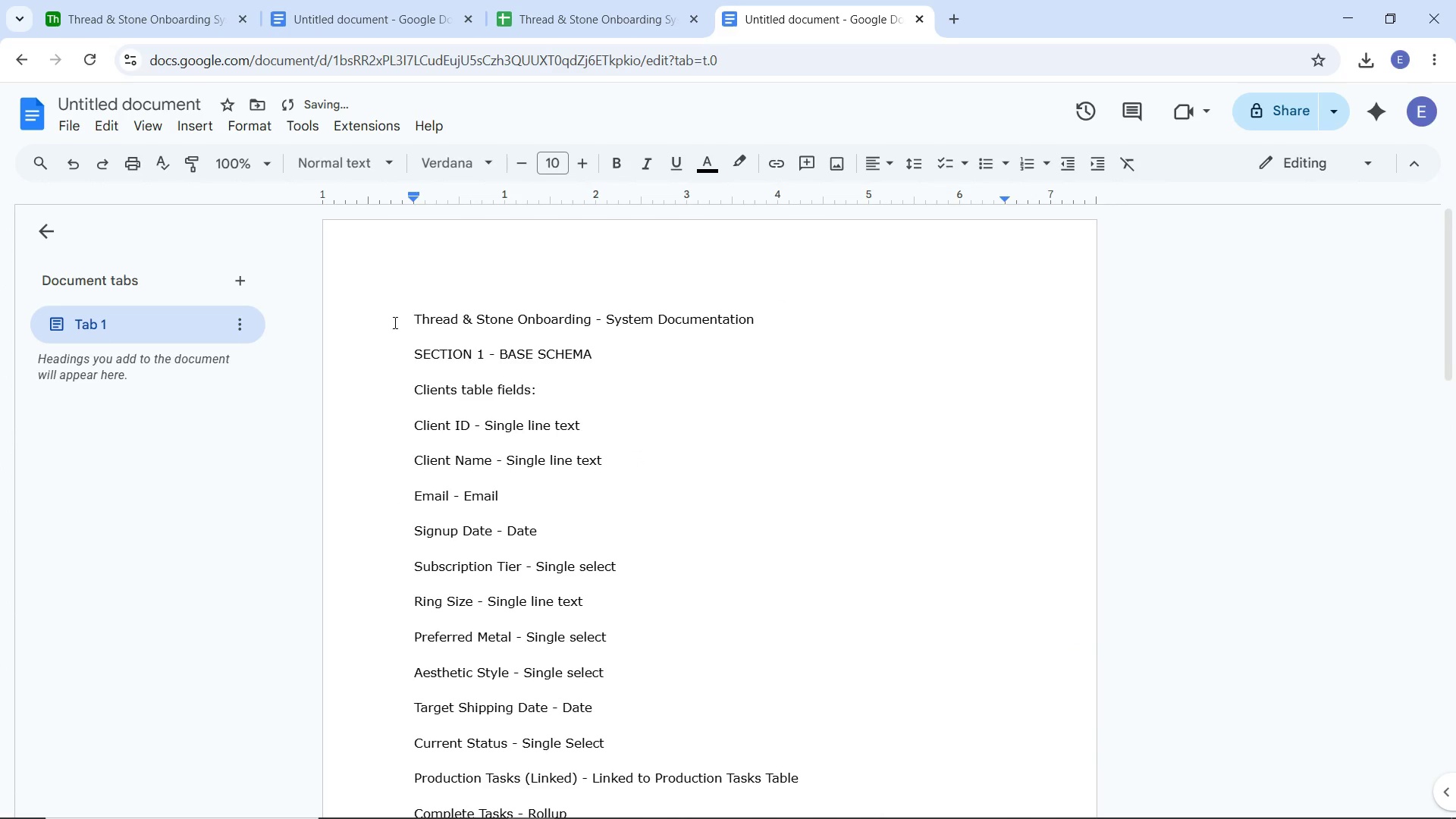 
left_click_drag(start_coordinate=[394, 322], to_coordinate=[780, 312])
 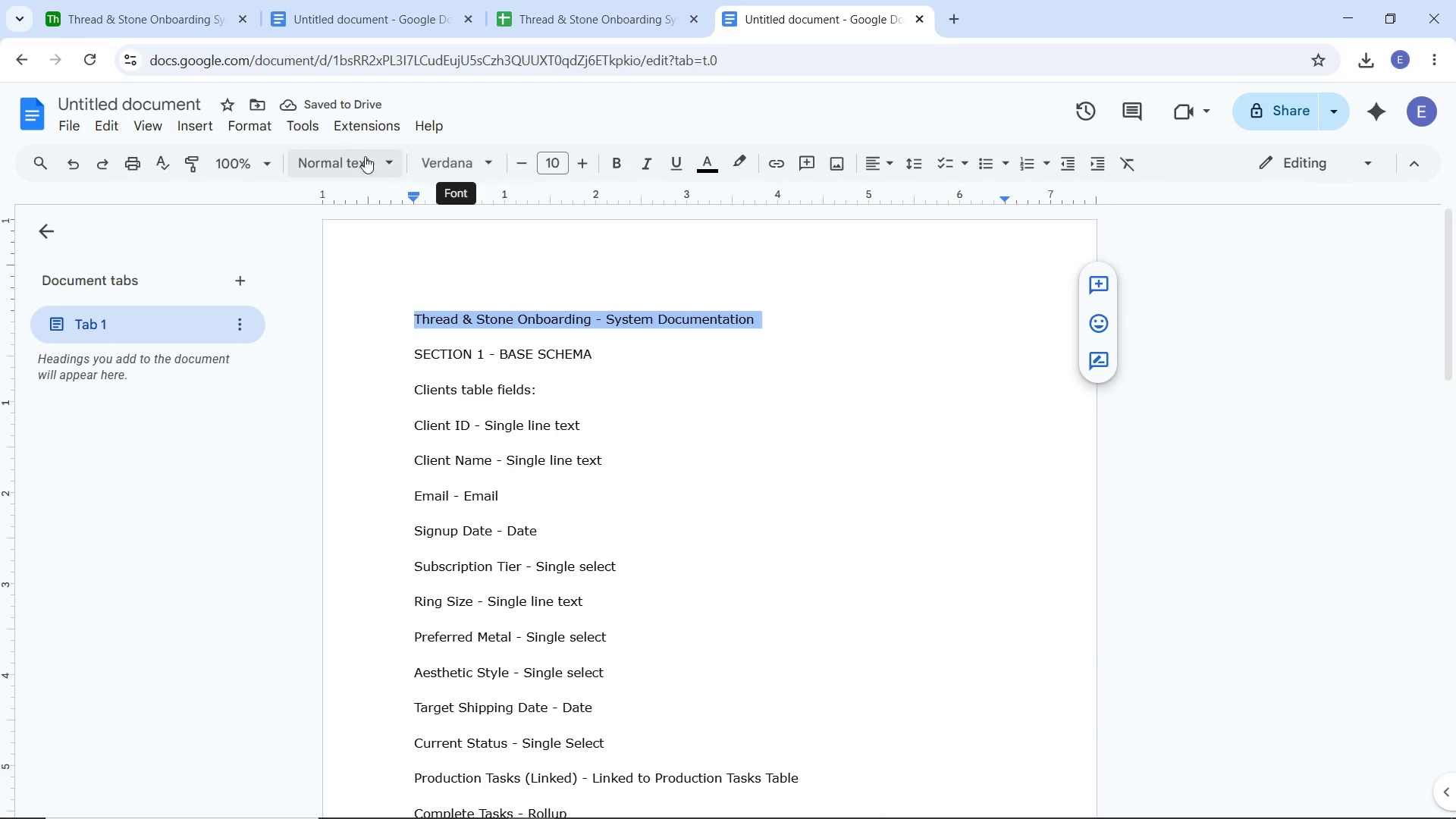 
left_click([344, 156])
 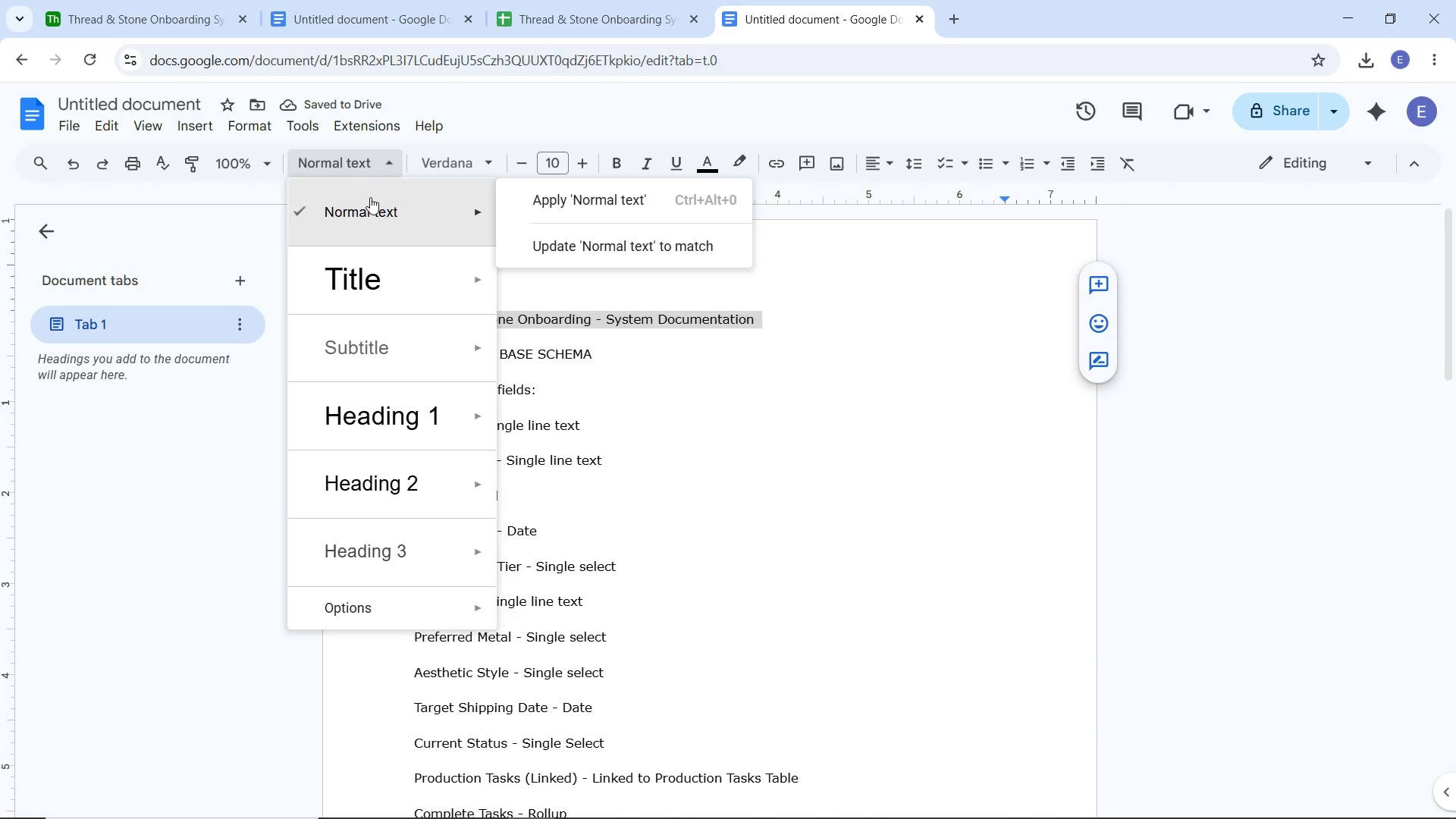 
left_click([370, 197])
 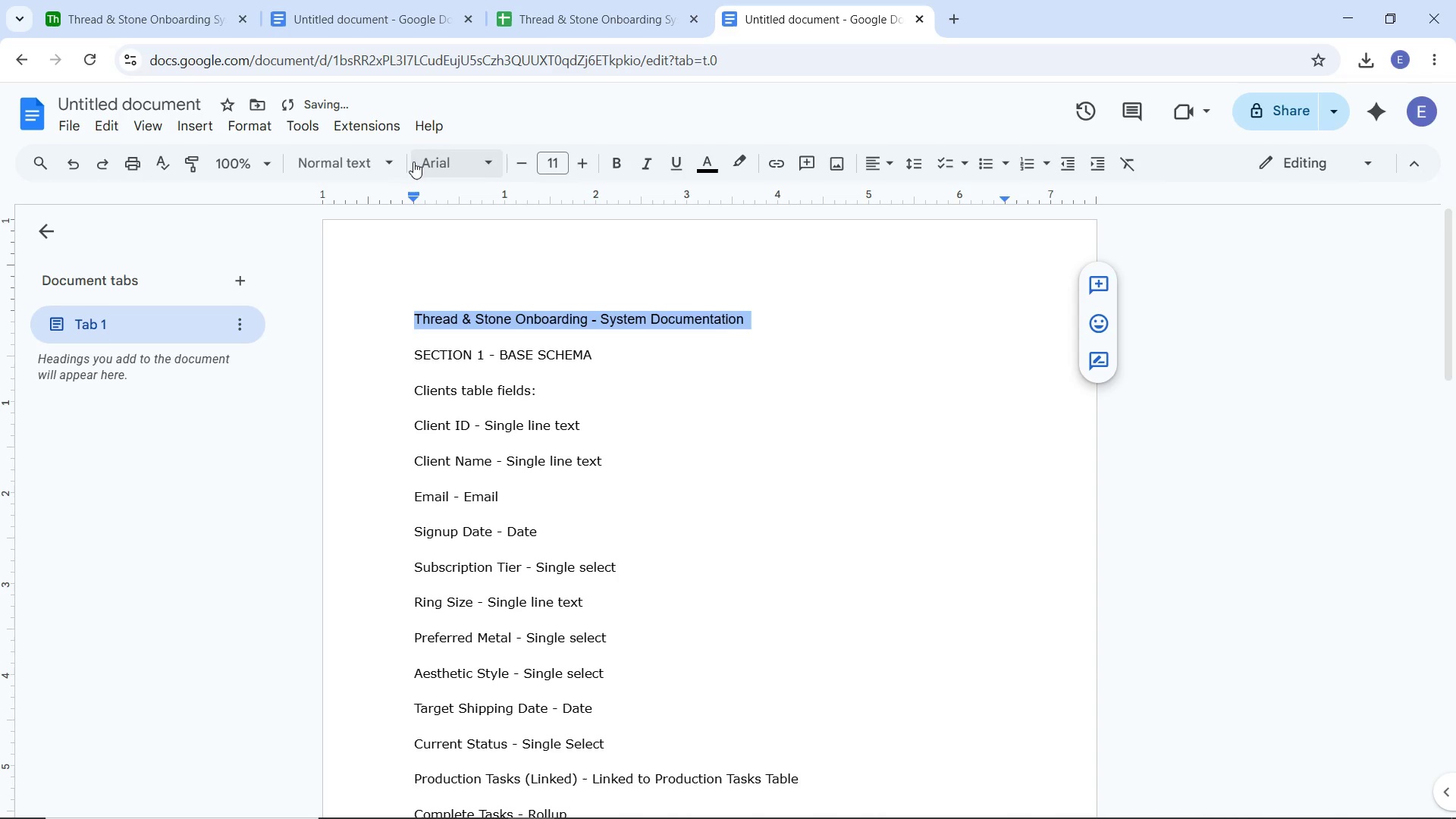 
left_click([384, 158])
 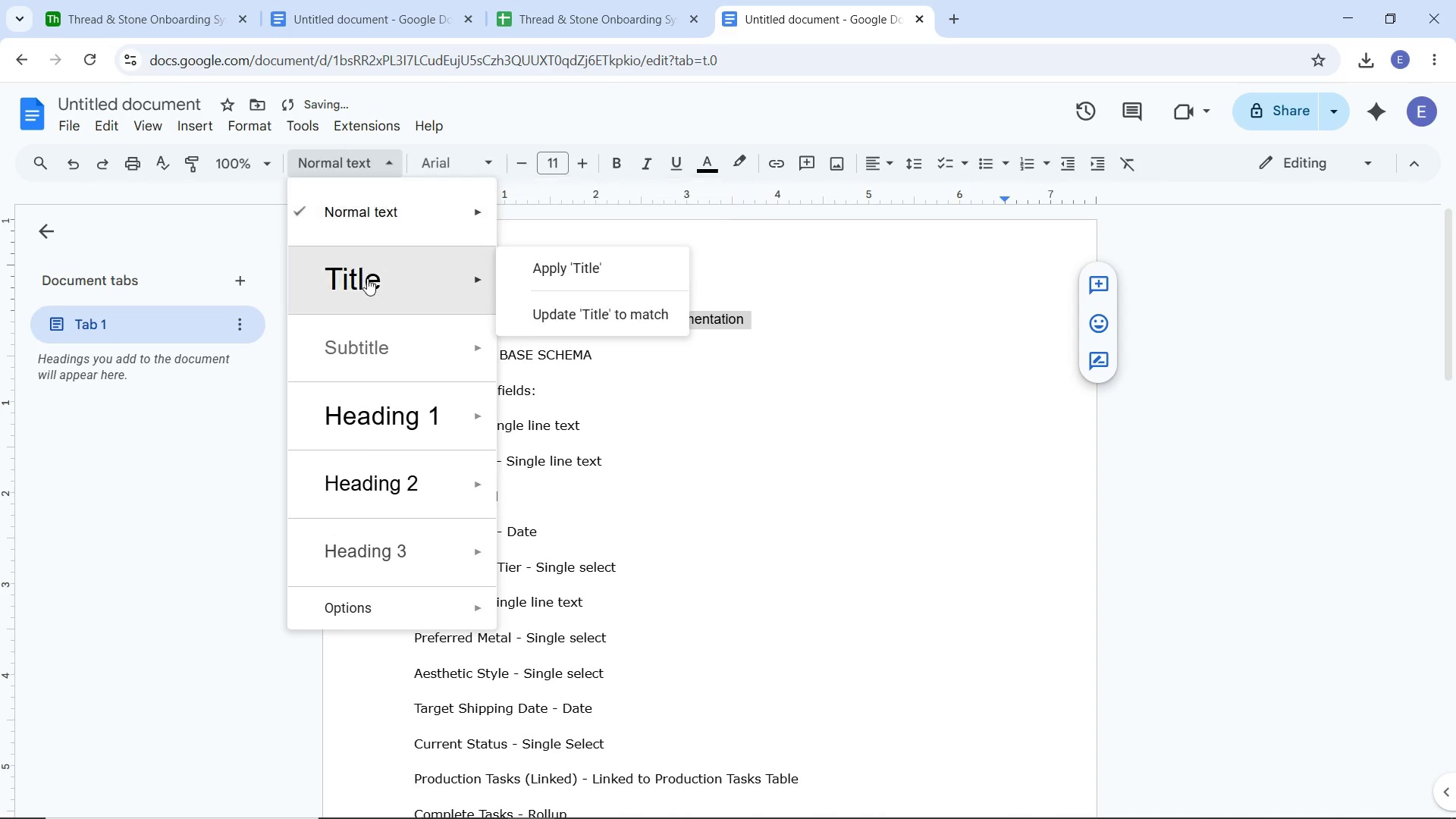 
left_click([367, 284])
 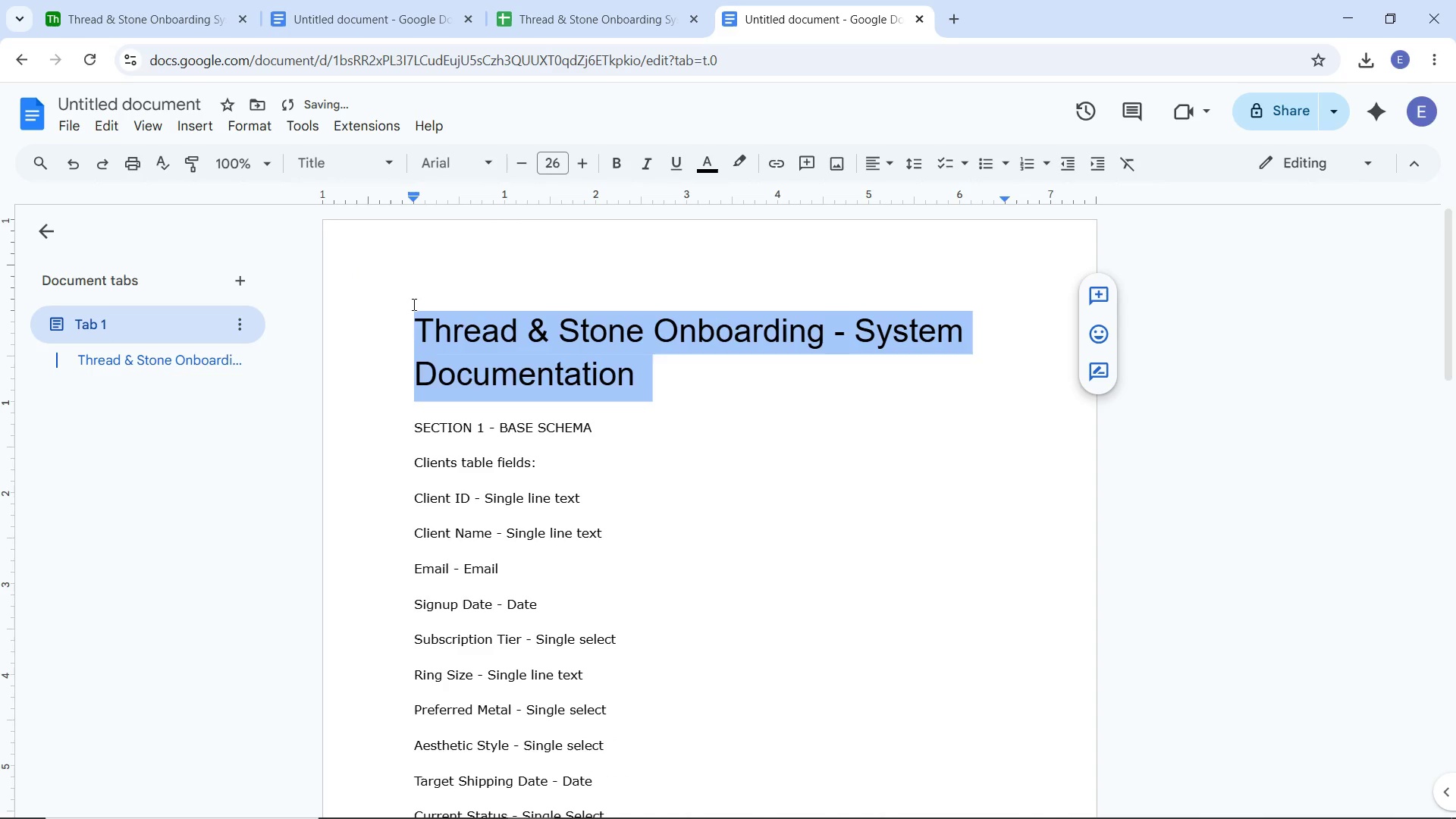 
scroll: coordinate [518, 469], scroll_direction: down, amount: 5.0
 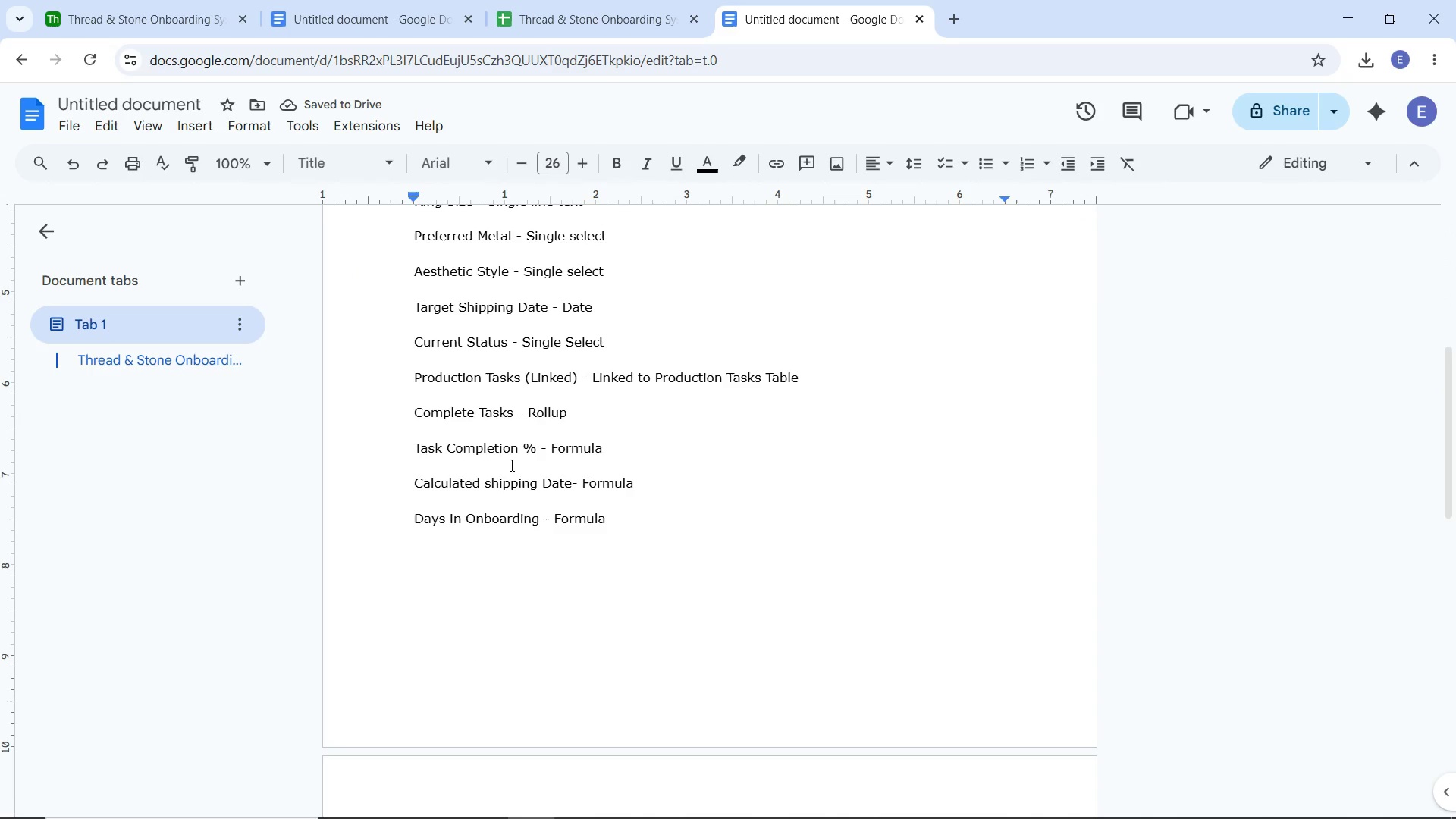 
scroll: coordinate [553, 483], scroll_direction: up, amount: 12.0
 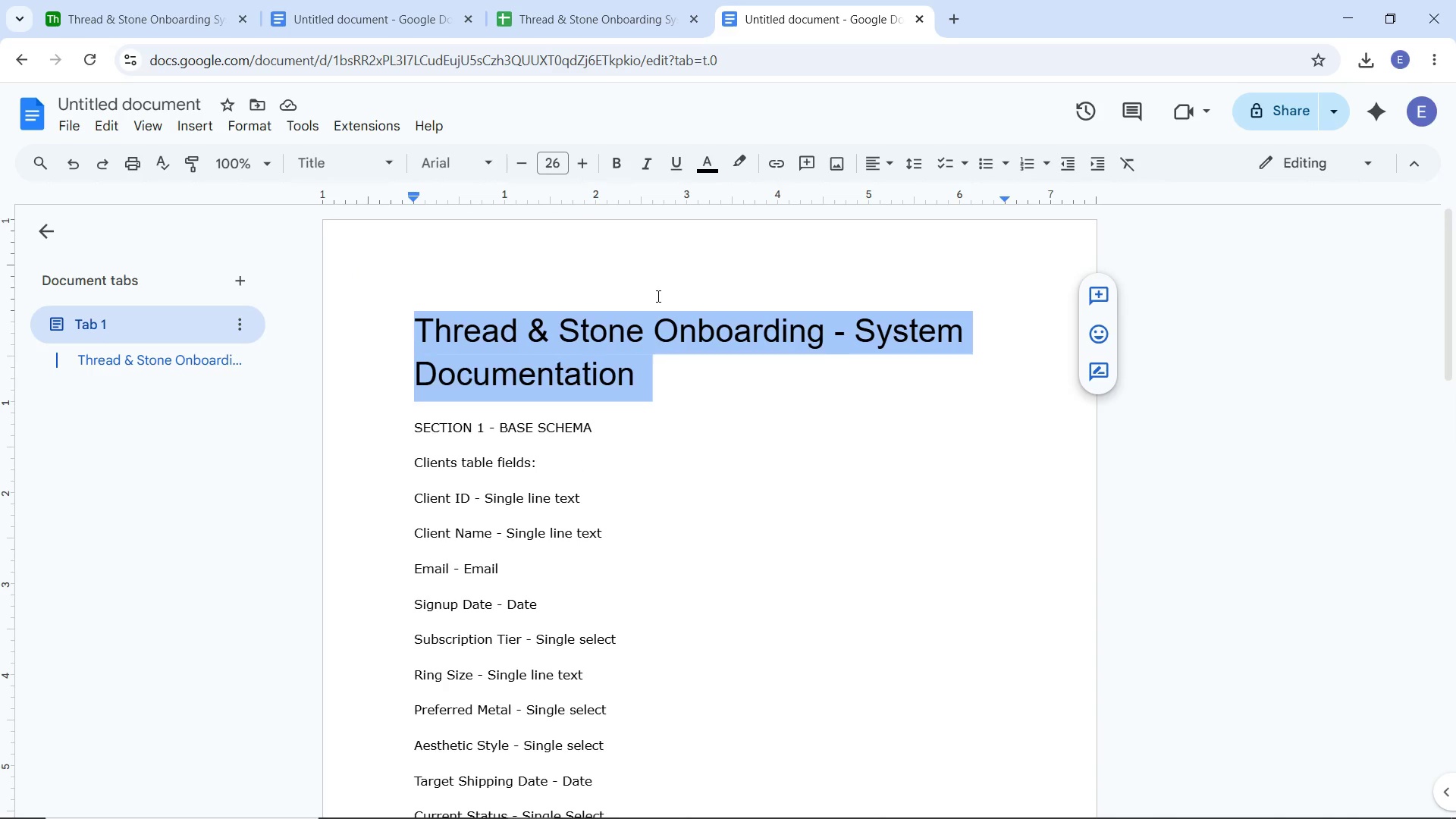 
key(Control+Shift+E)
 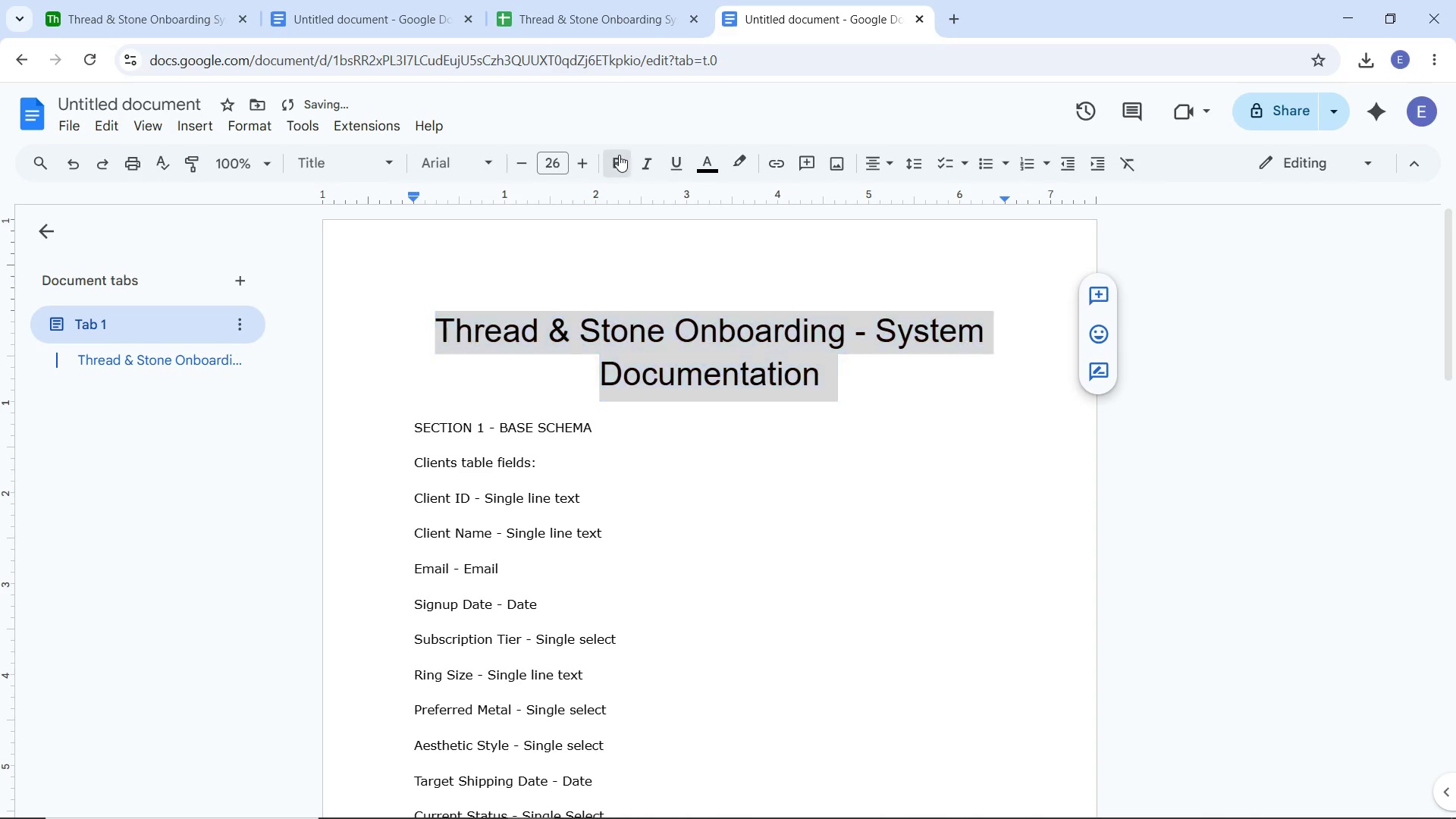 
double_click([486, 155])
 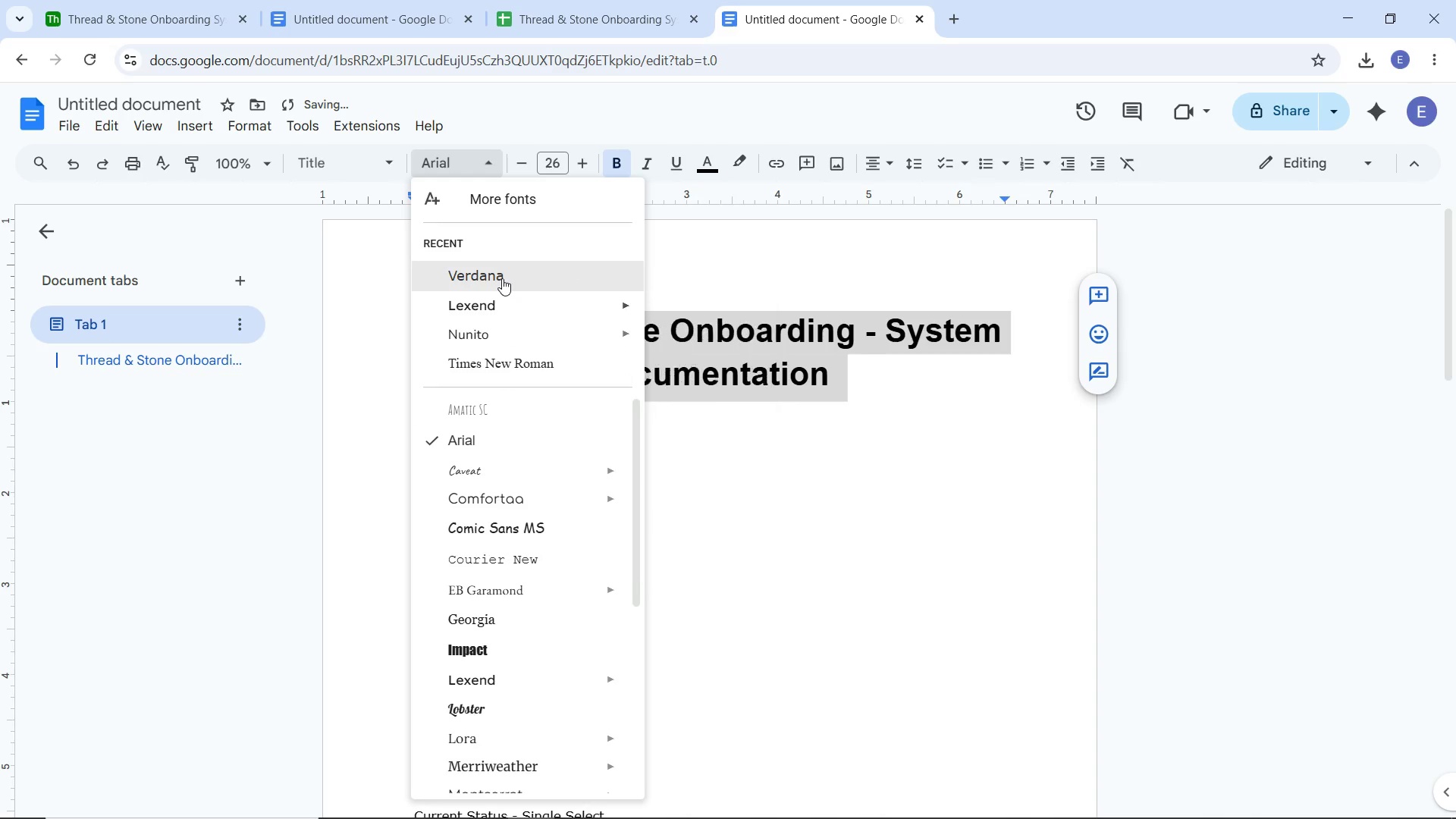 
left_click([502, 277])
 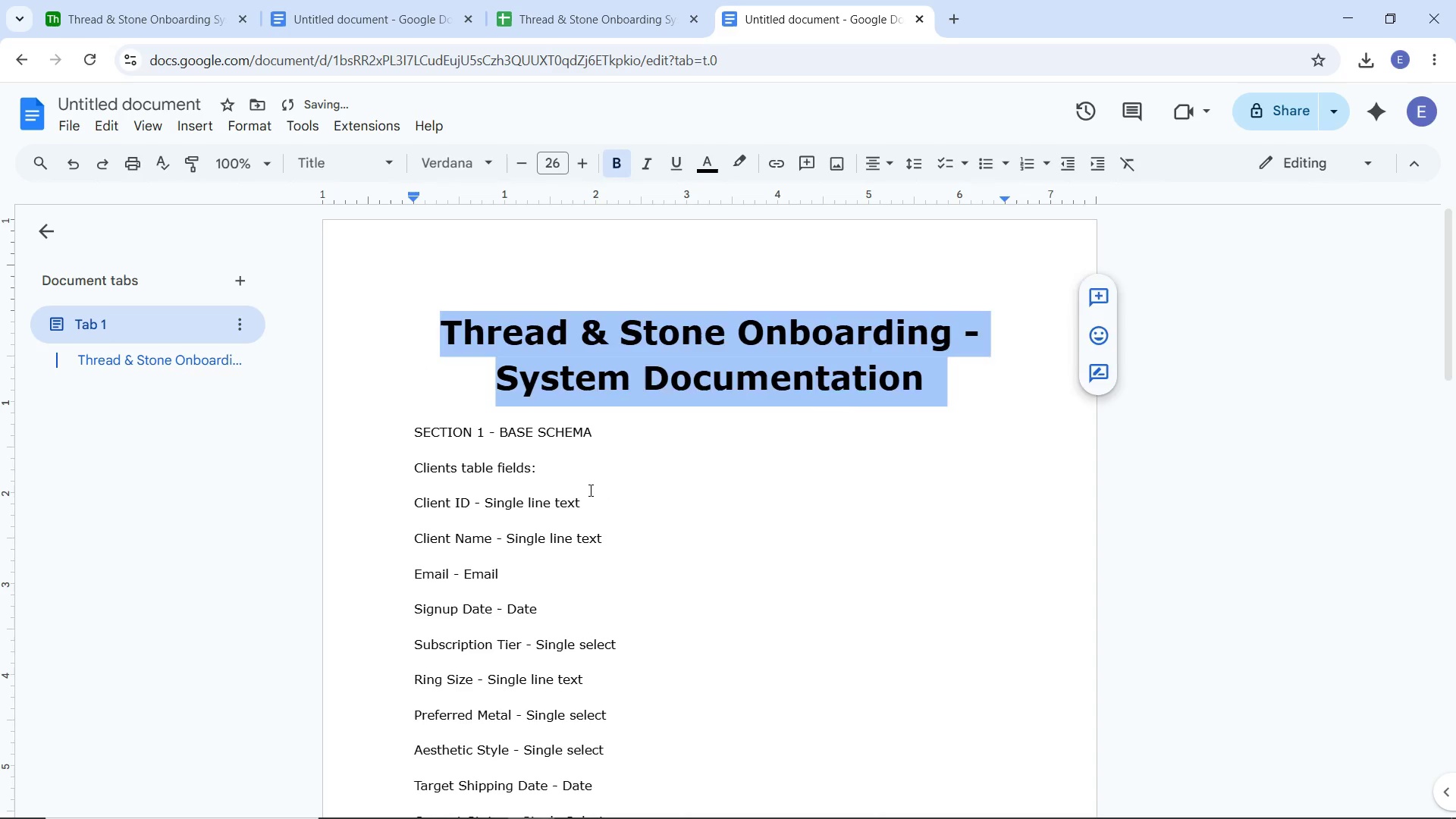 
left_click([589, 490])
 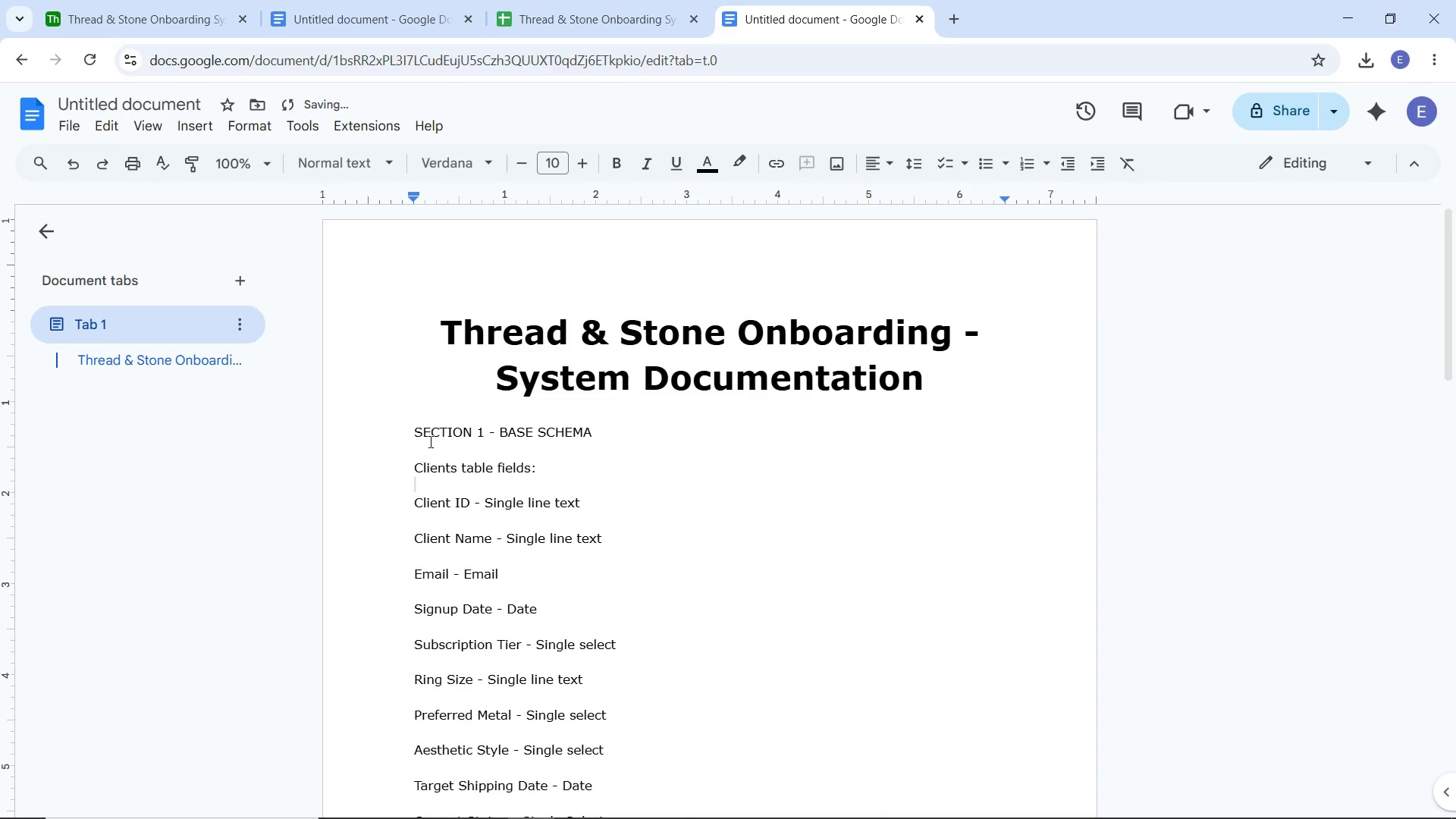 
left_click_drag(start_coordinate=[403, 431], to_coordinate=[595, 426])
 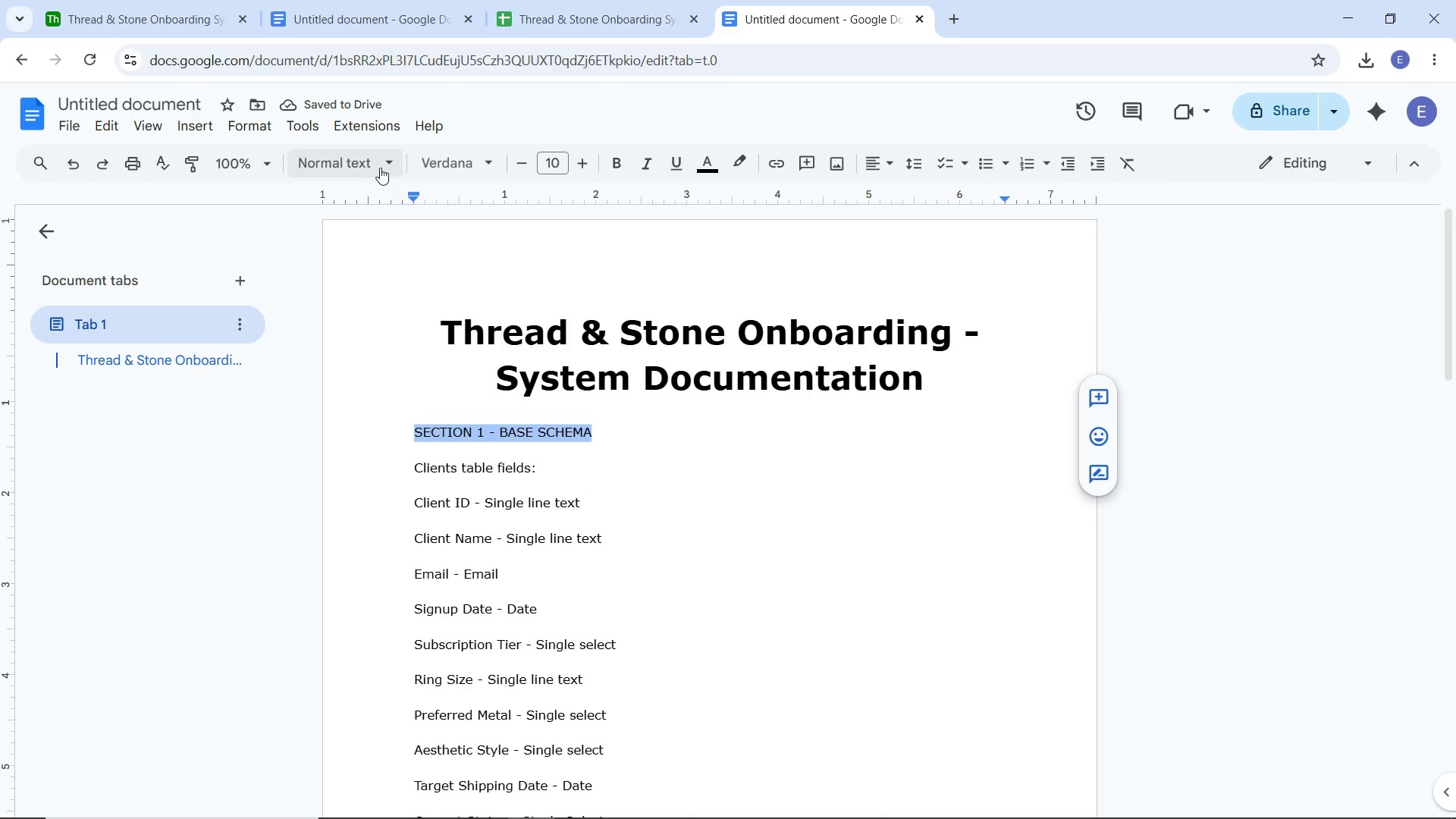 
left_click([380, 168])
 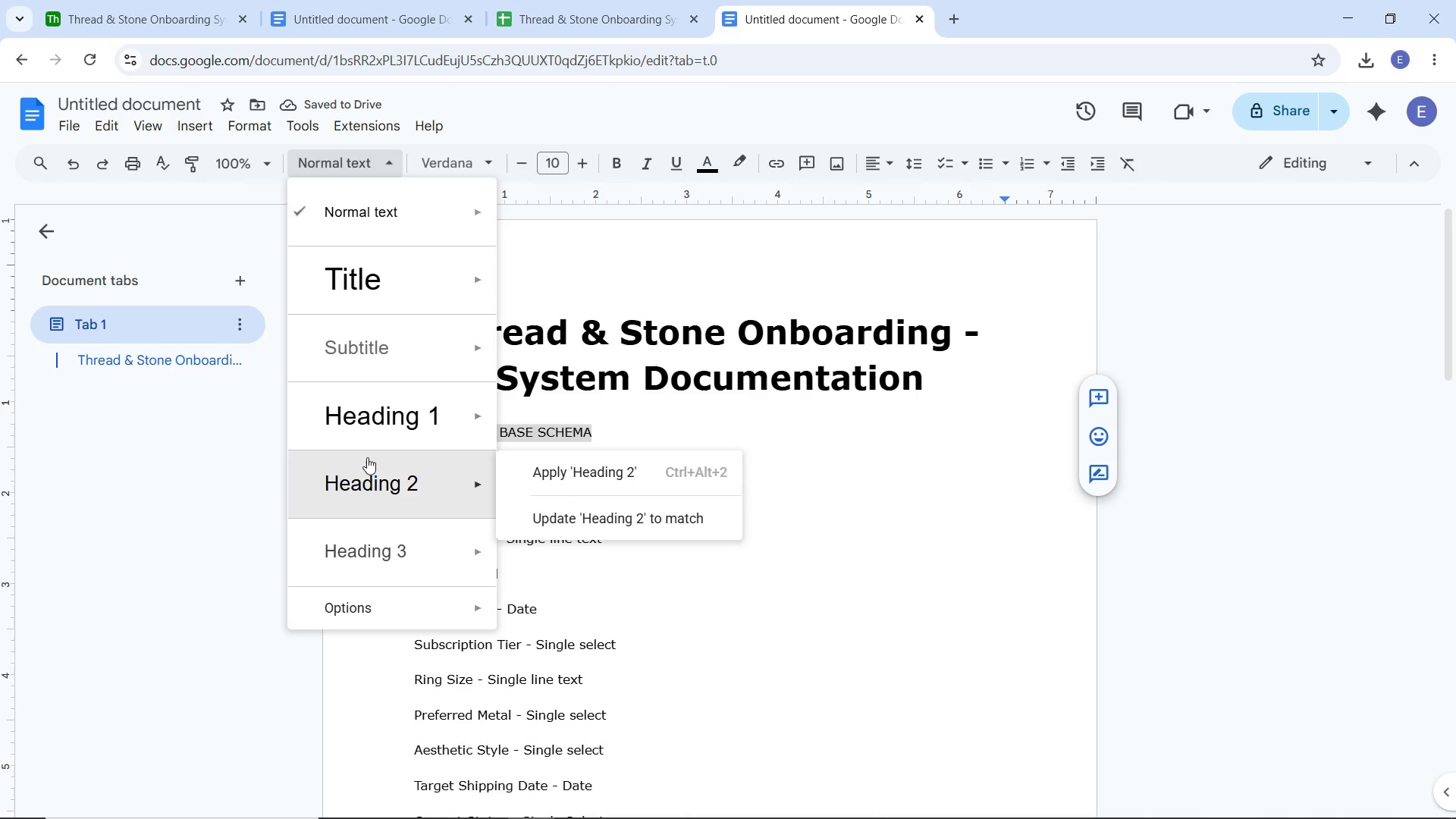 
left_click([367, 457])
 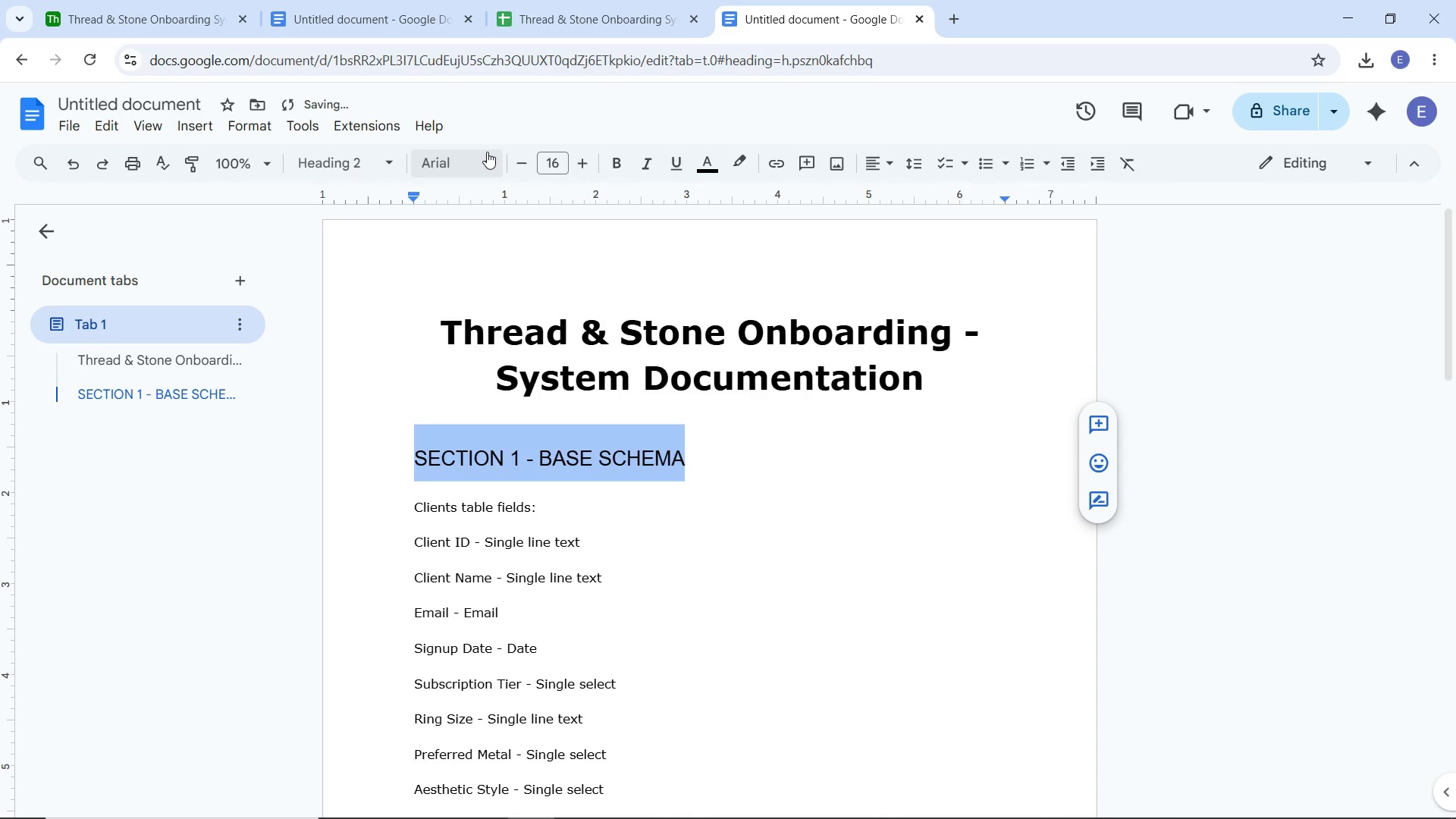 
left_click([487, 152])
 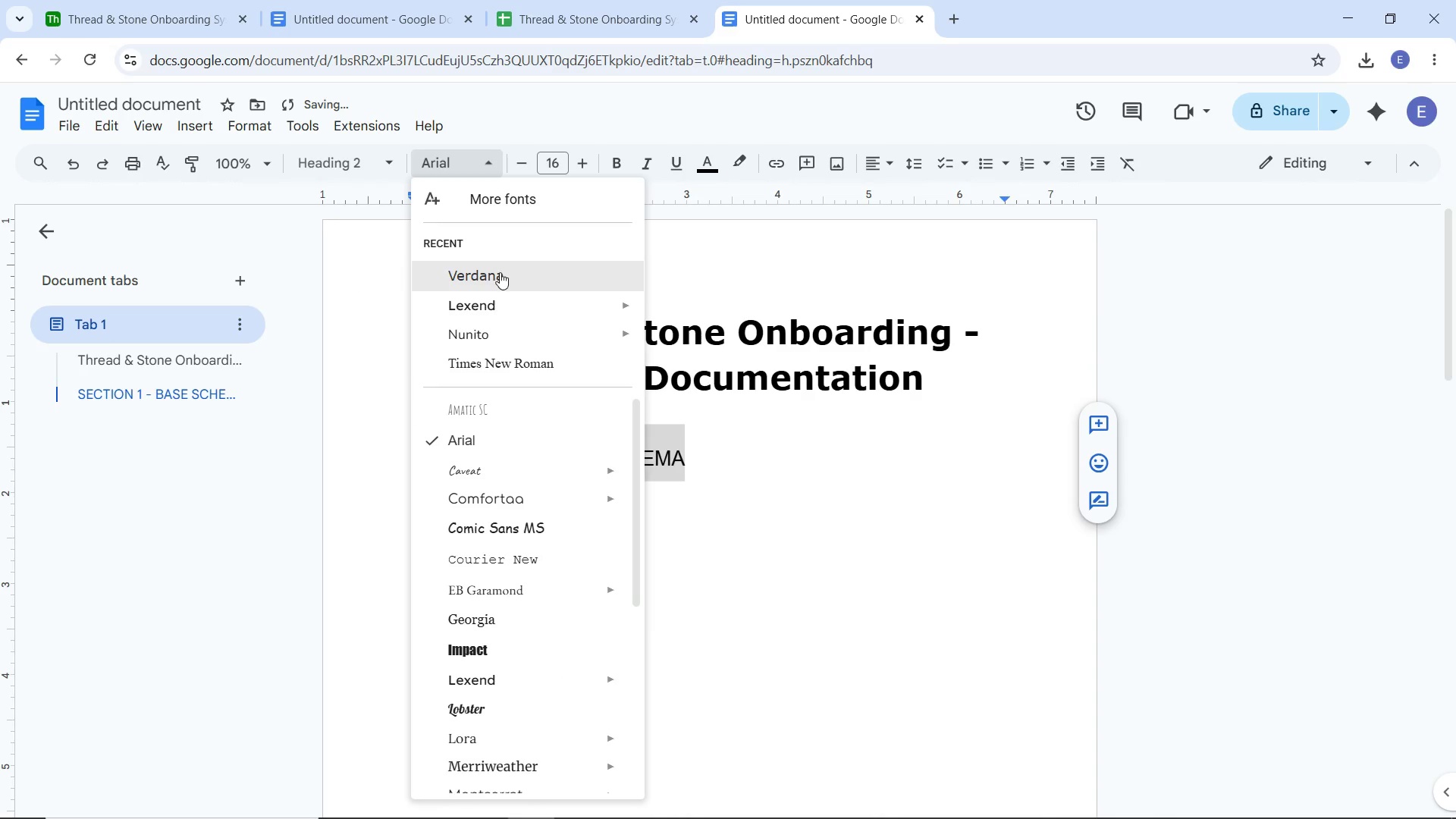 
left_click([500, 272])
 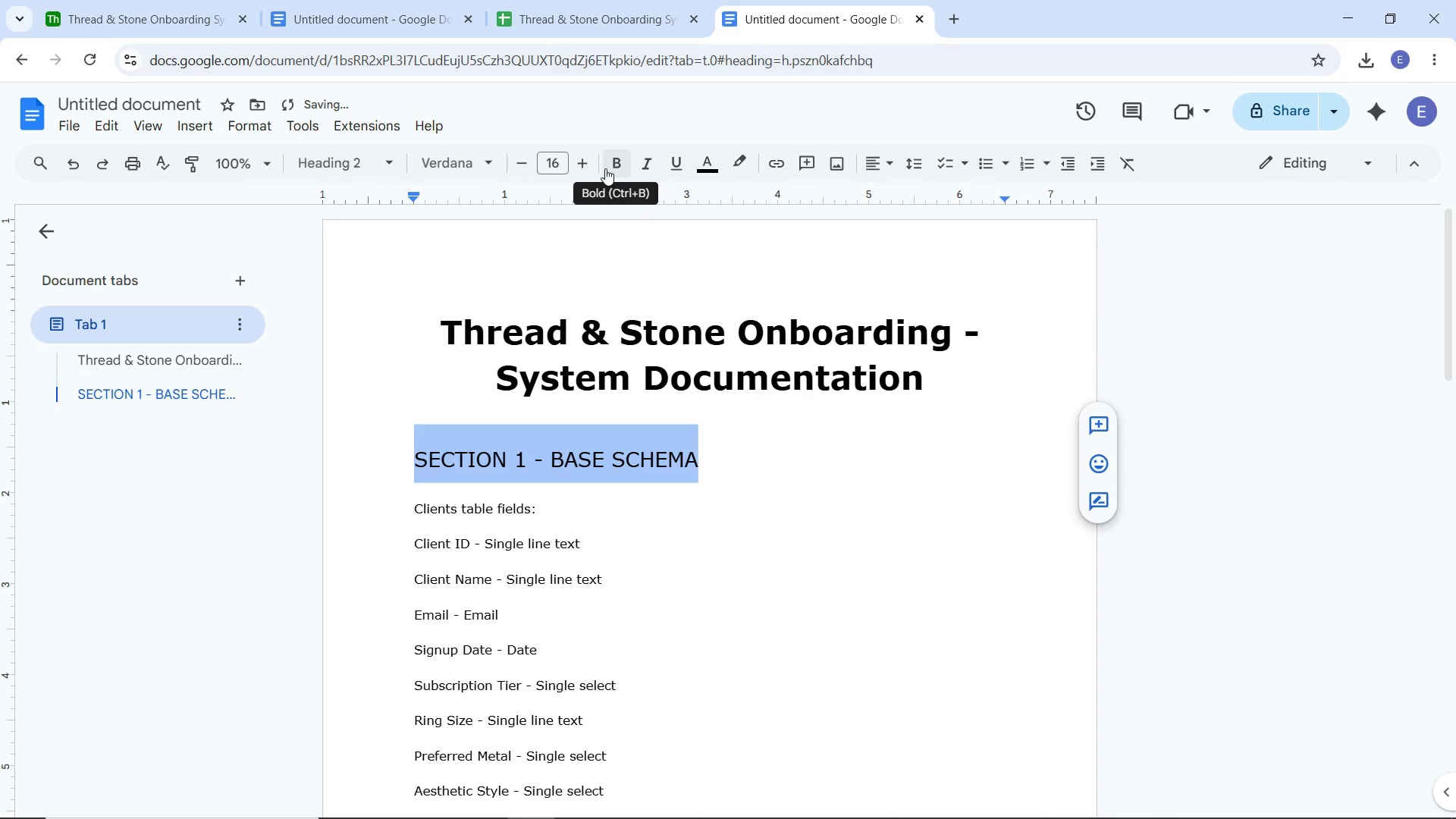 
left_click([609, 167])
 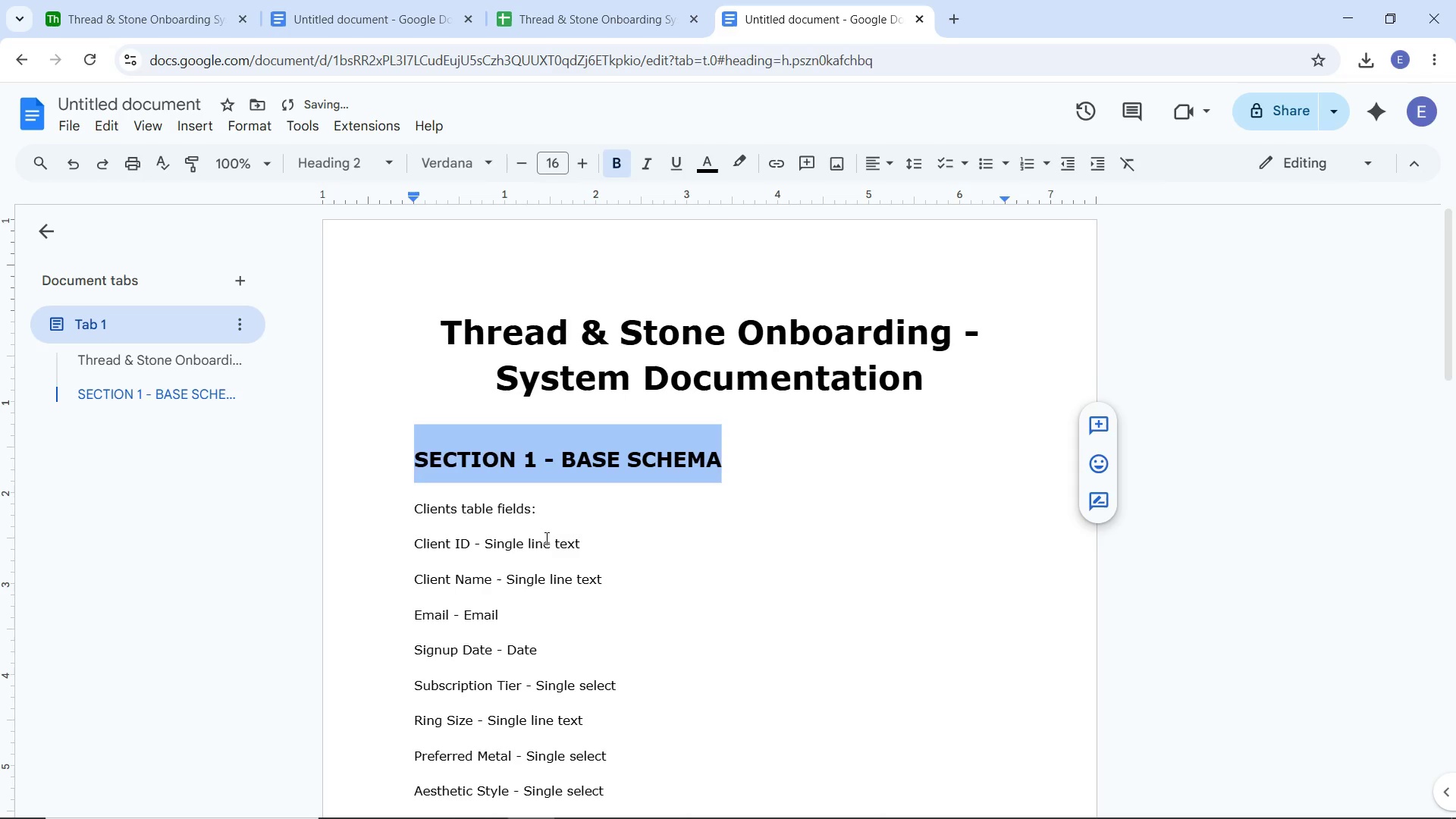 
left_click([546, 539])
 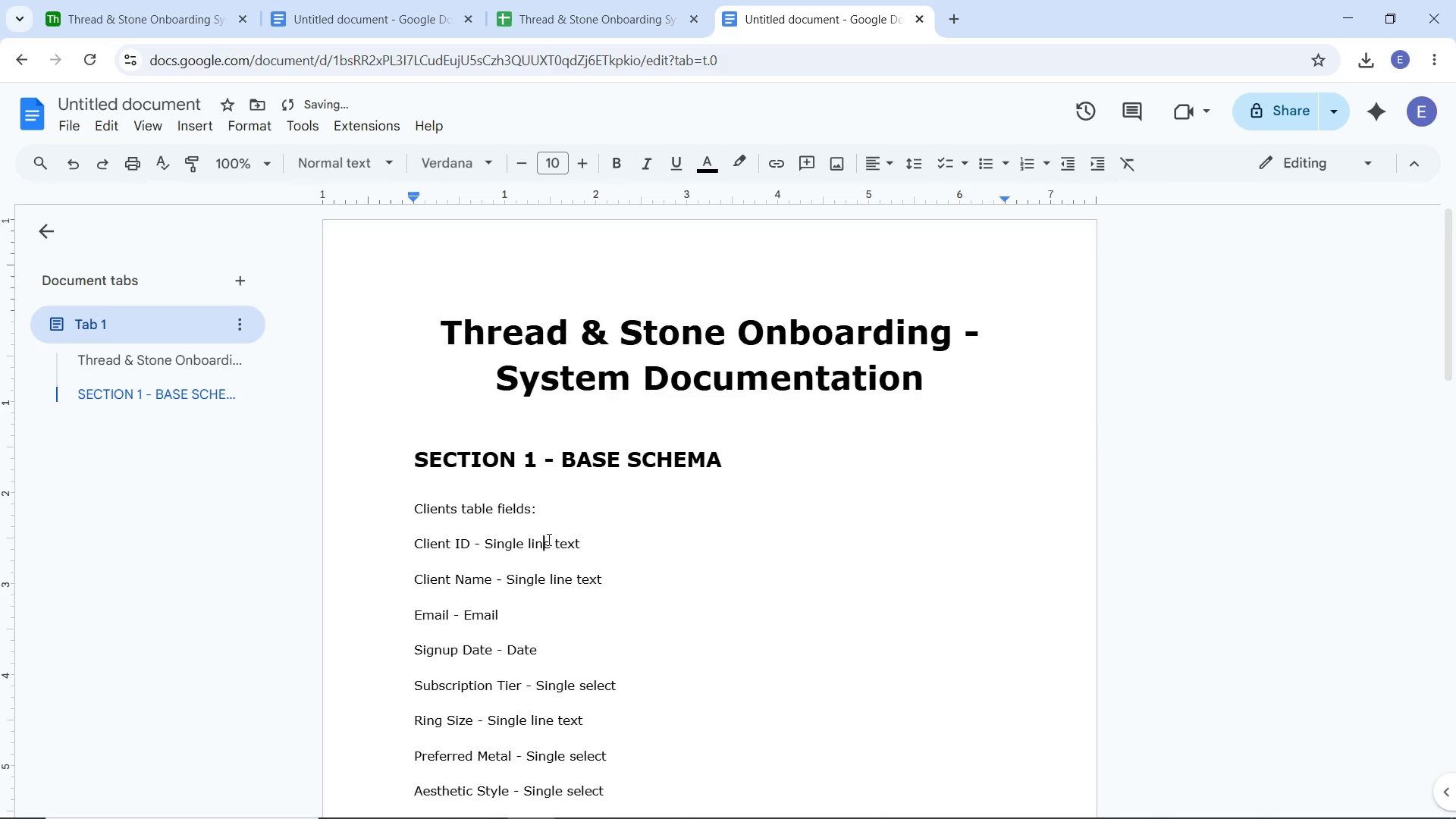 
scroll: coordinate [548, 539], scroll_direction: down, amount: 2.0
 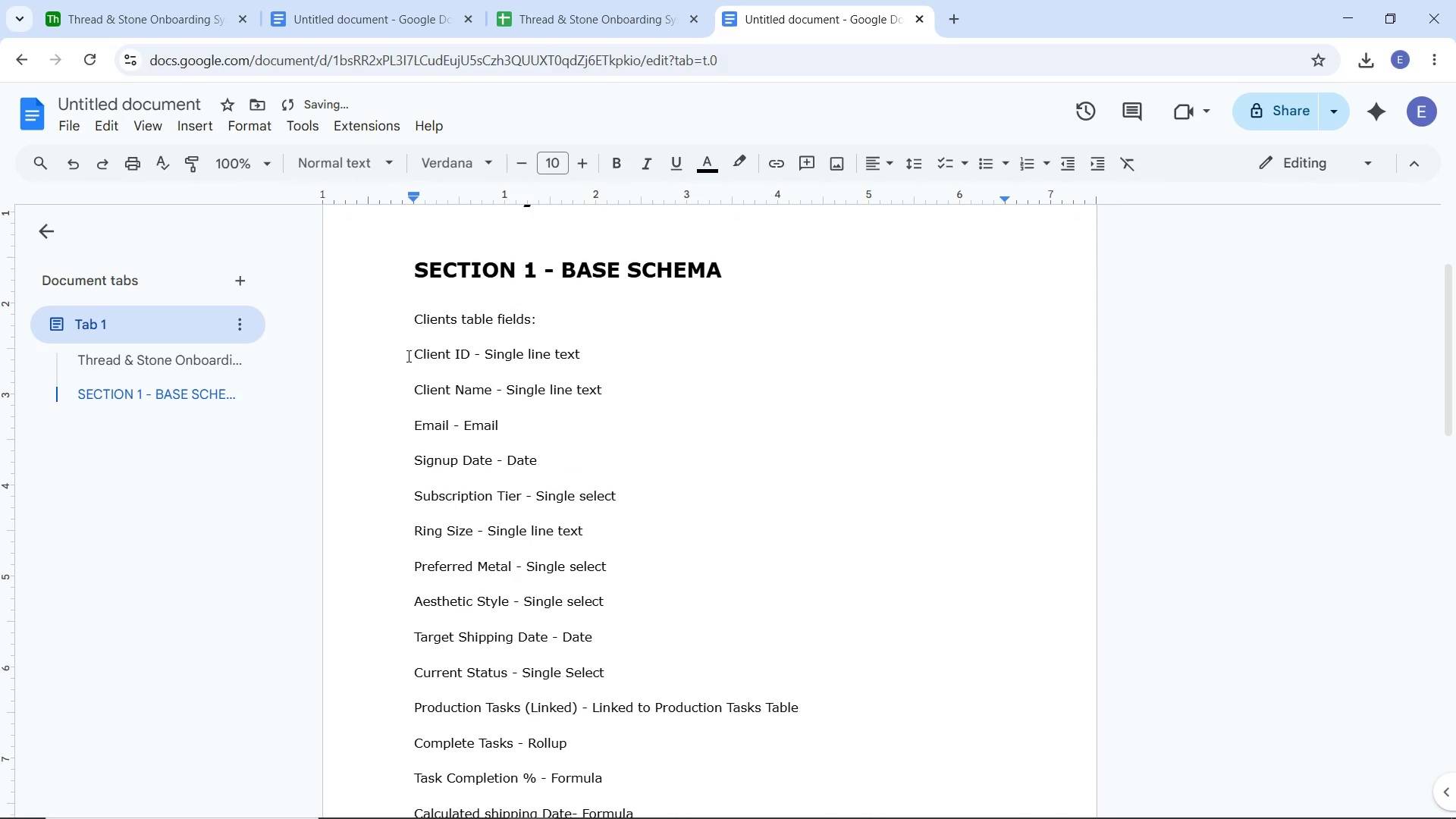 
left_click_drag(start_coordinate=[400, 353], to_coordinate=[639, 721])
 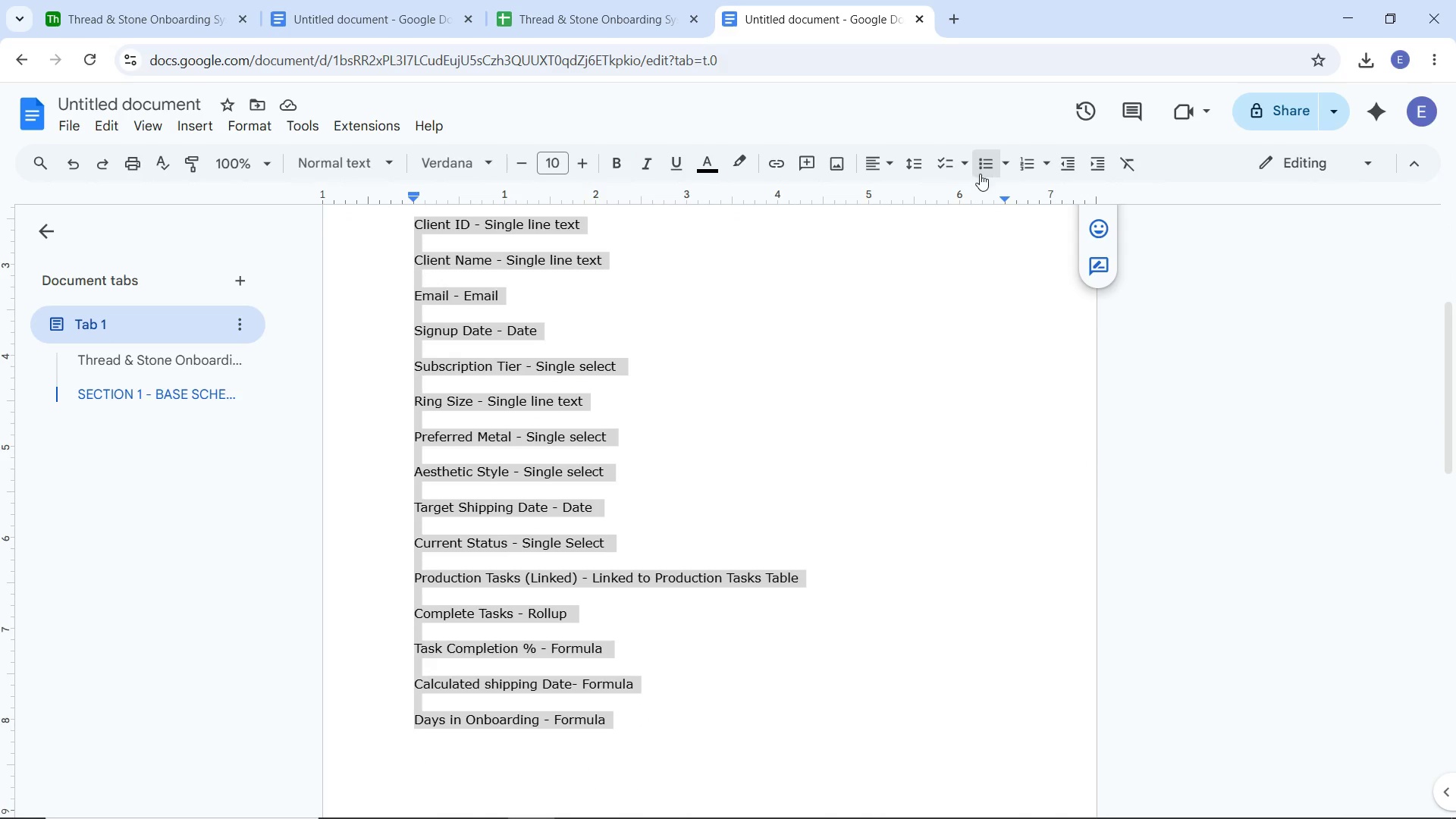 
double_click([701, 362])
 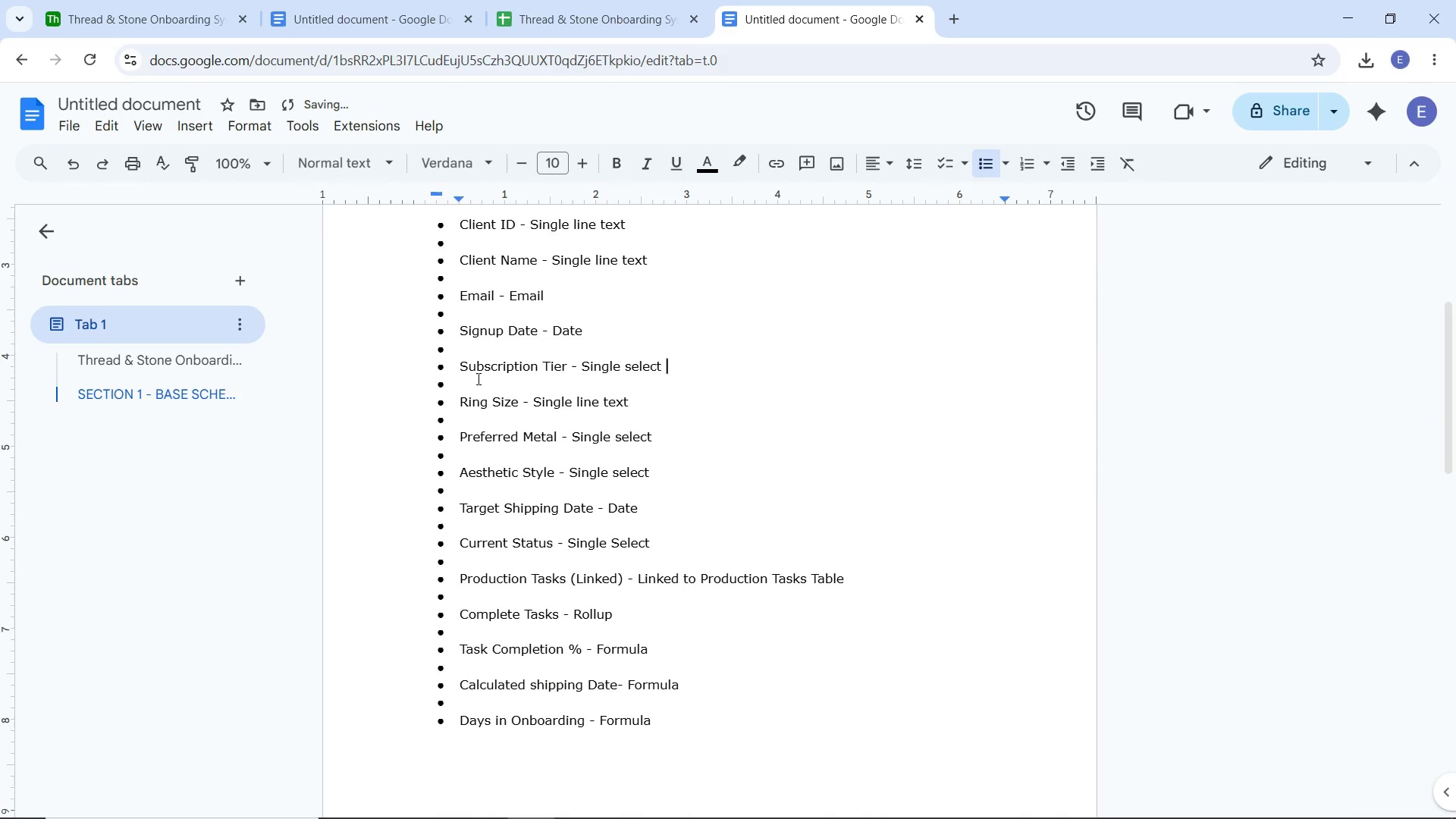 
left_click([476, 378])
 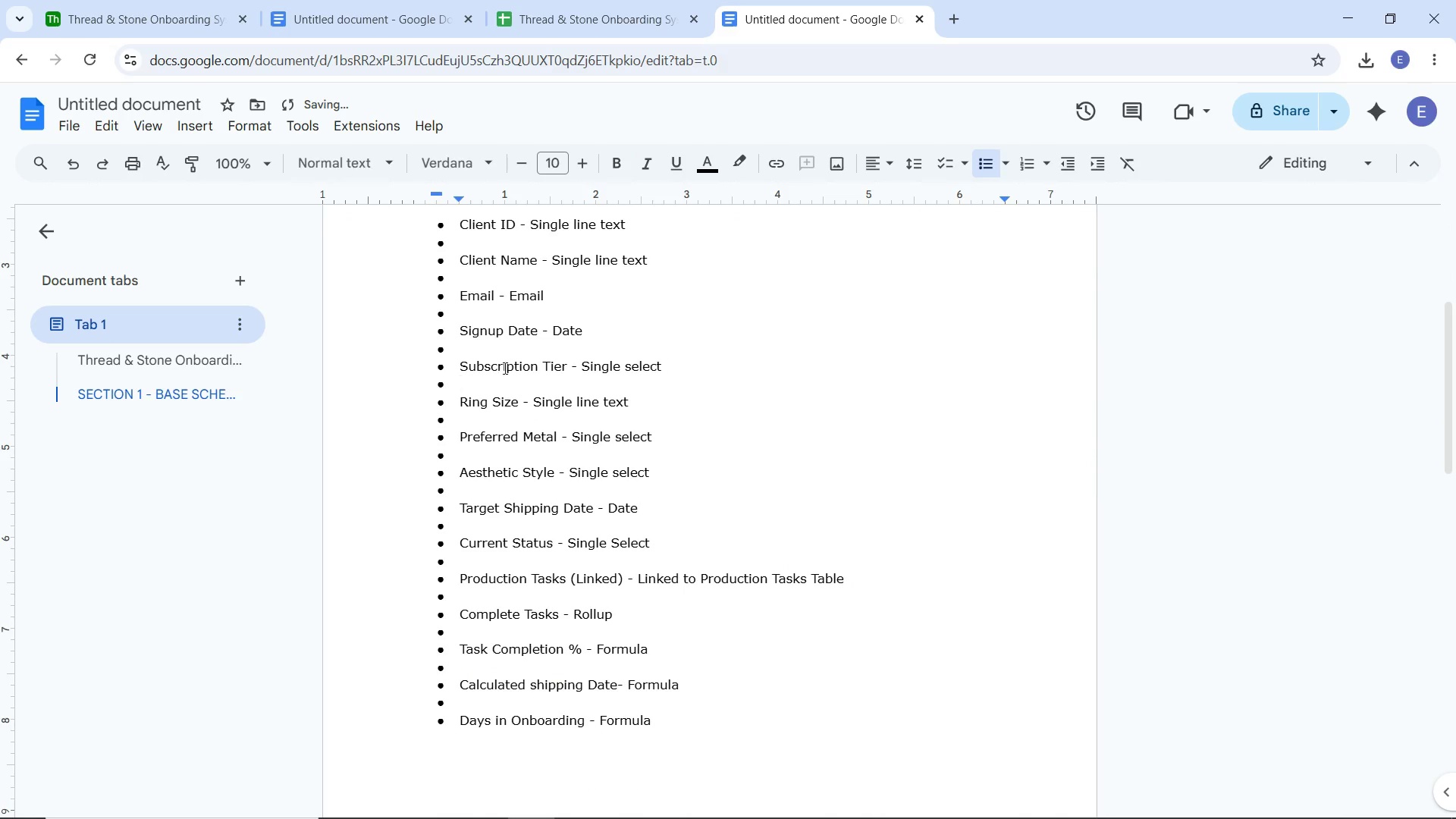 
key(Backspace)
 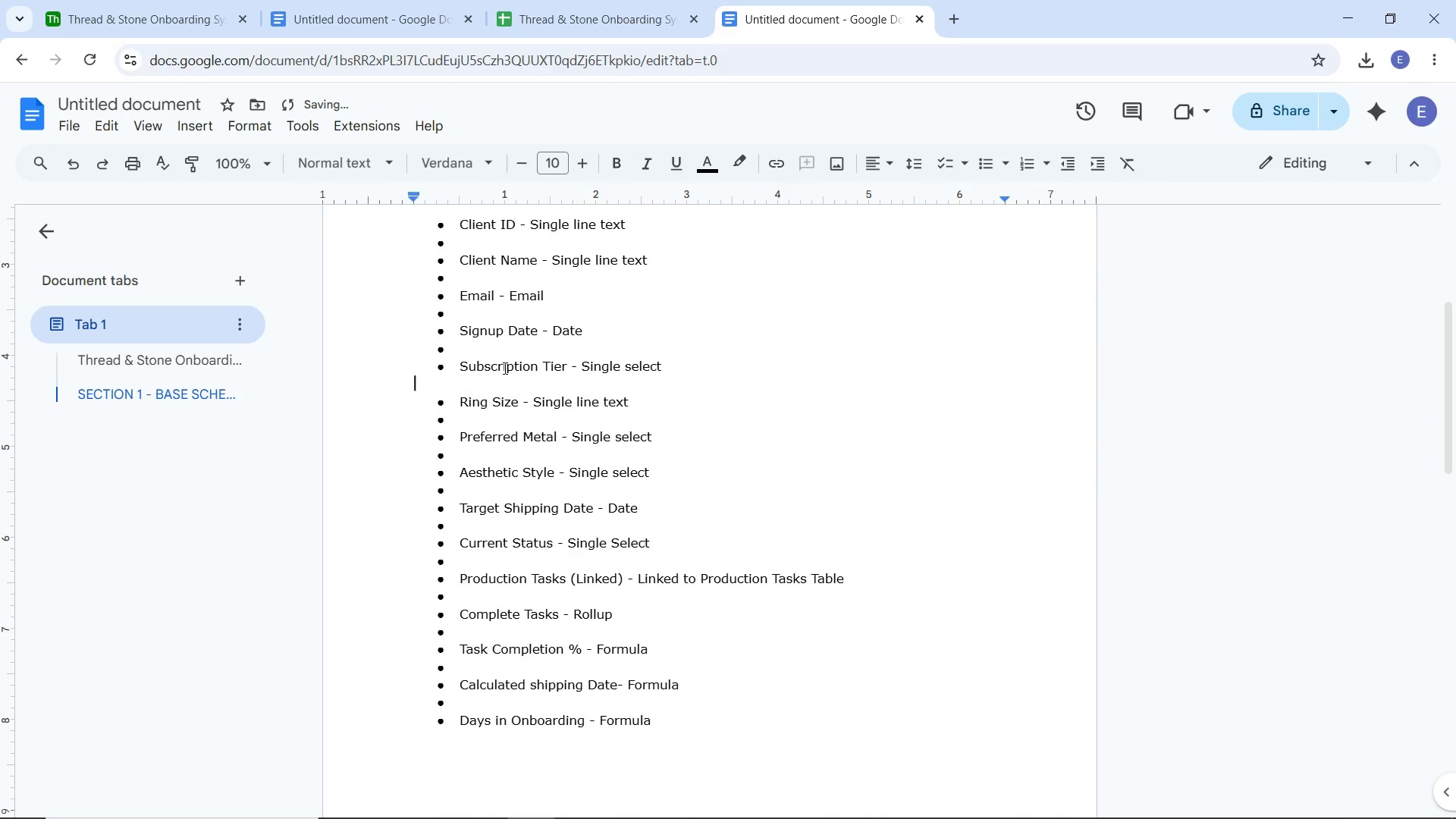 
key(Backspace)
 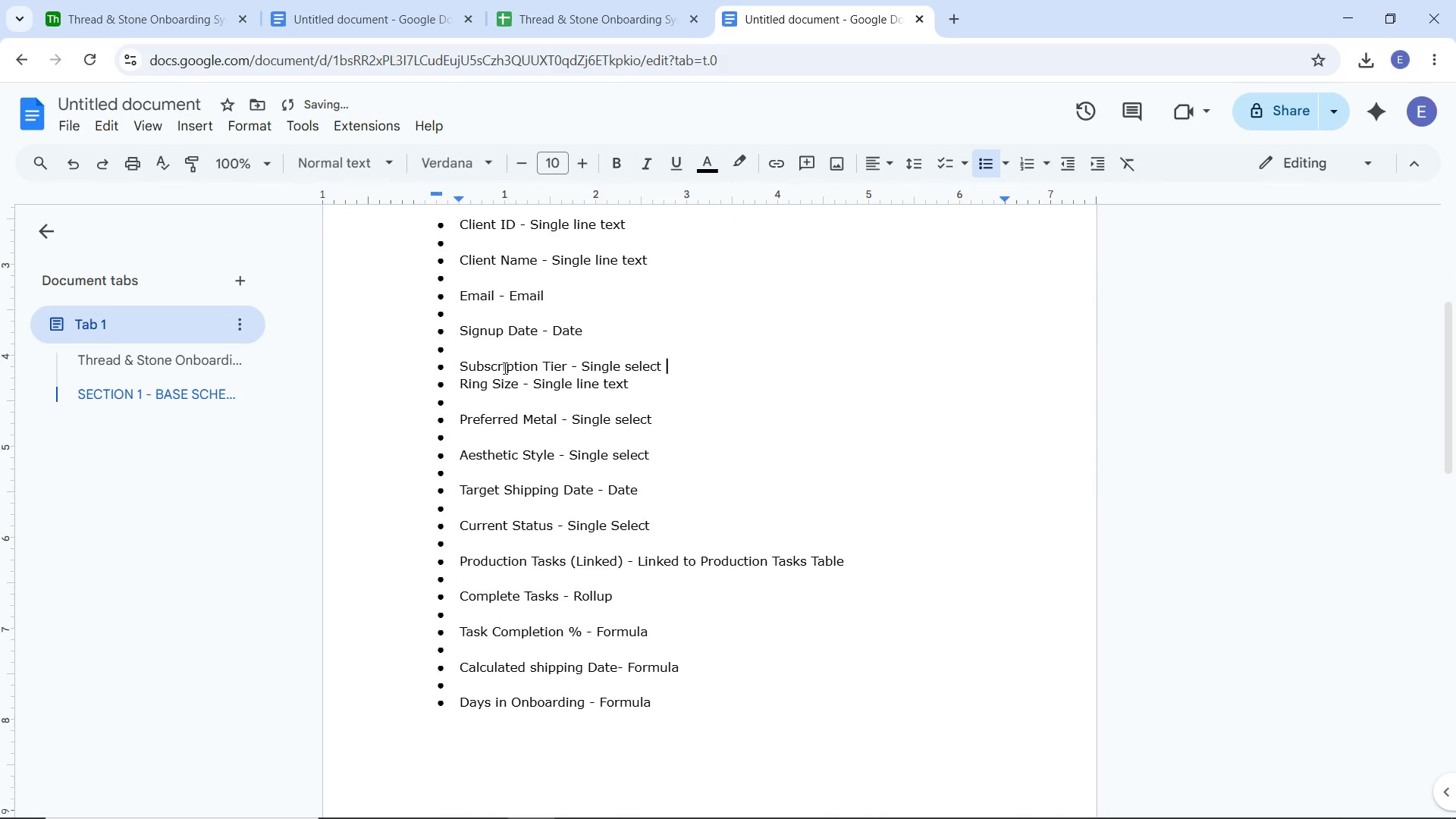 
key(Backspace)
 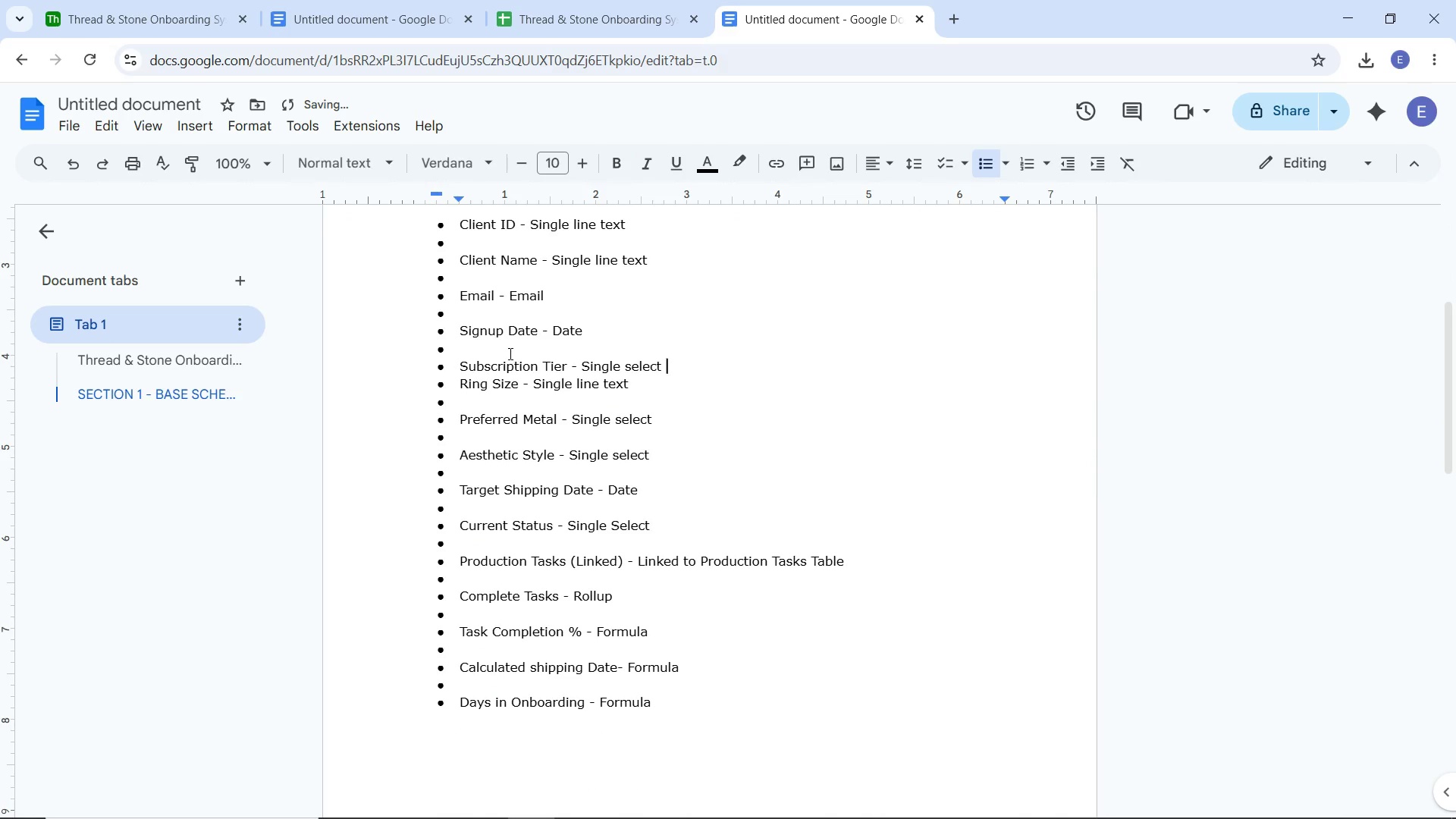 
left_click([509, 353])
 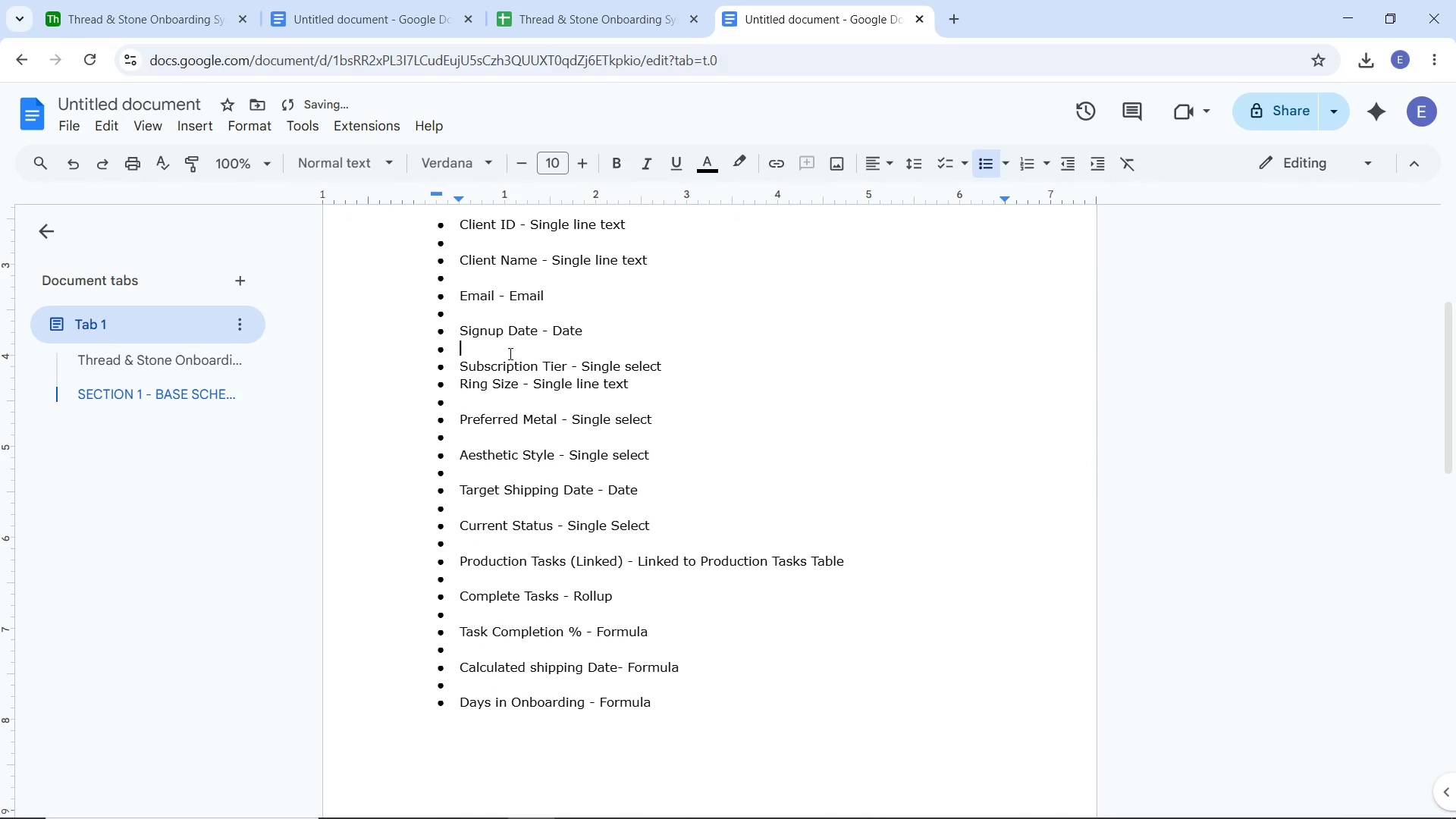 
key(Backspace)
 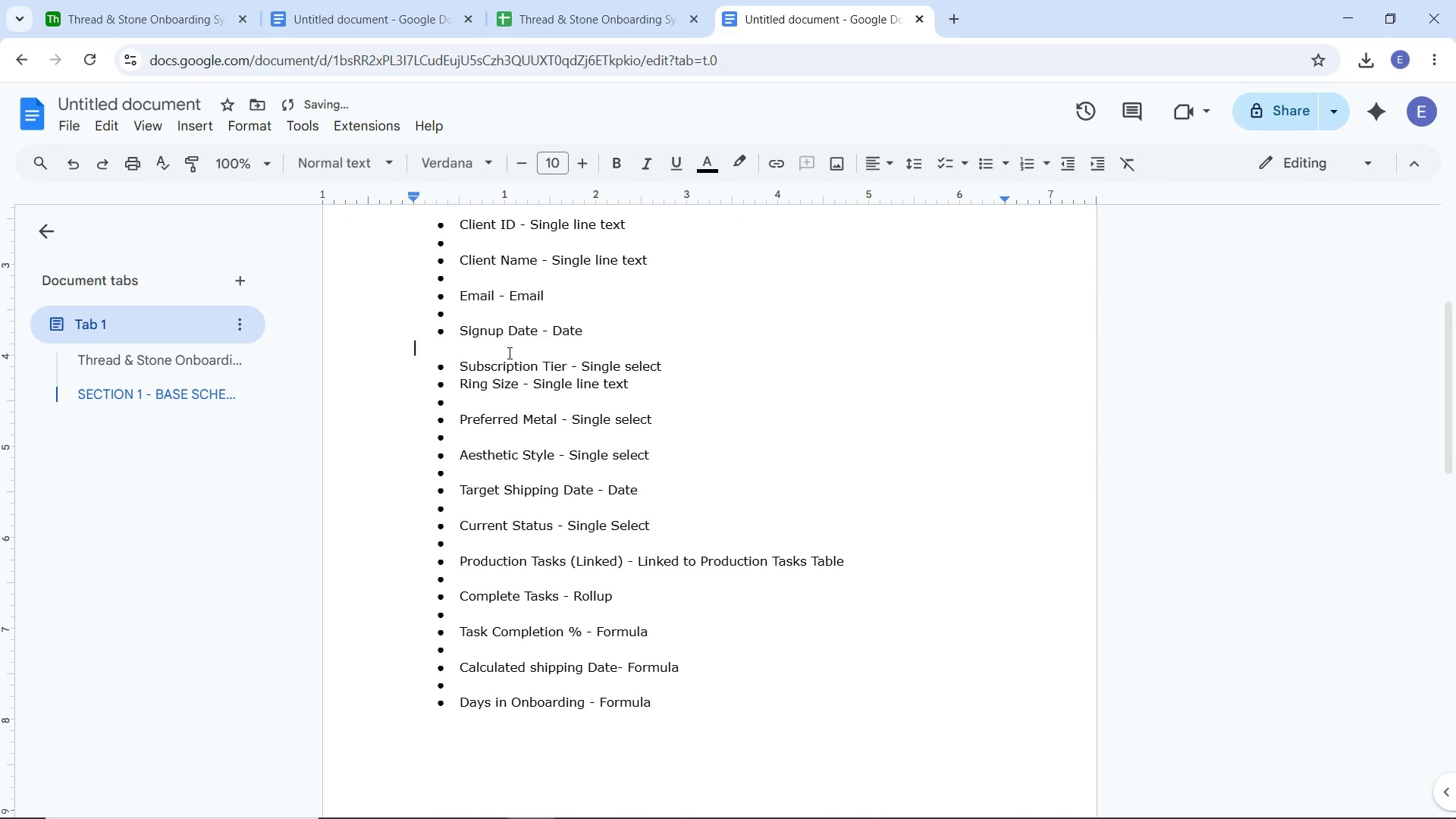 
key(Backspace)
 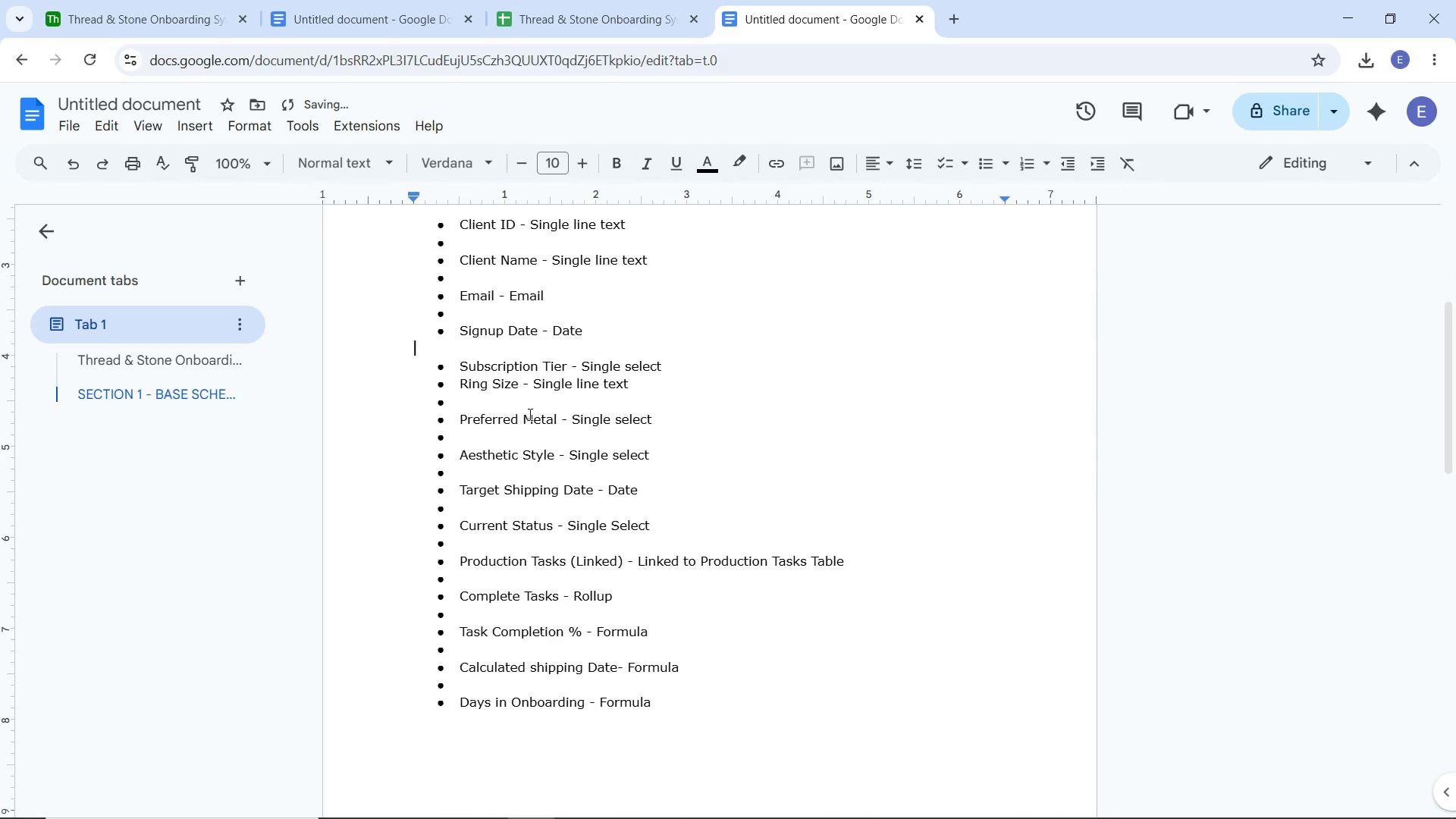 
key(Backspace)
 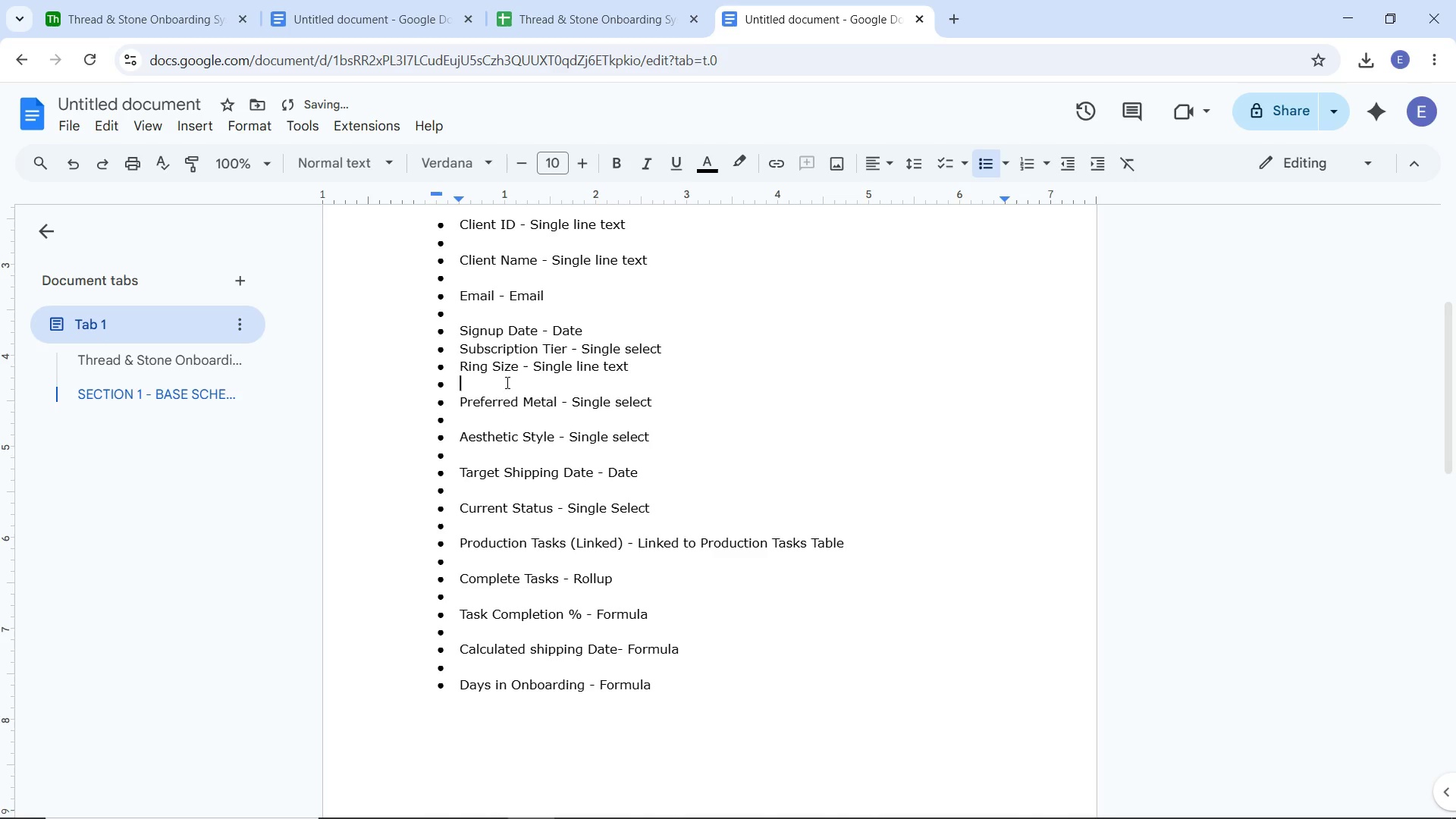 
left_click([506, 382])
 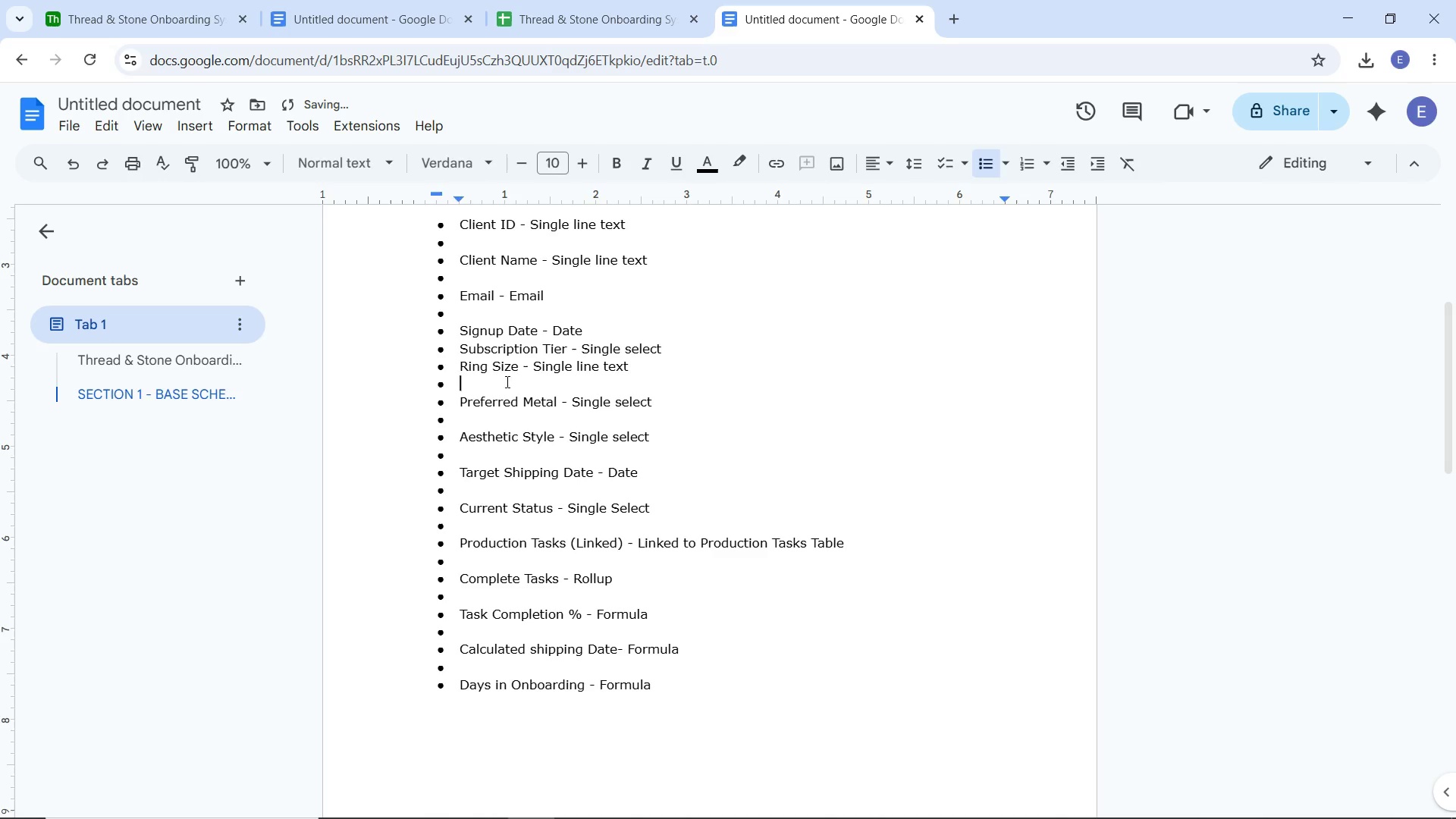 
key(Backspace)
 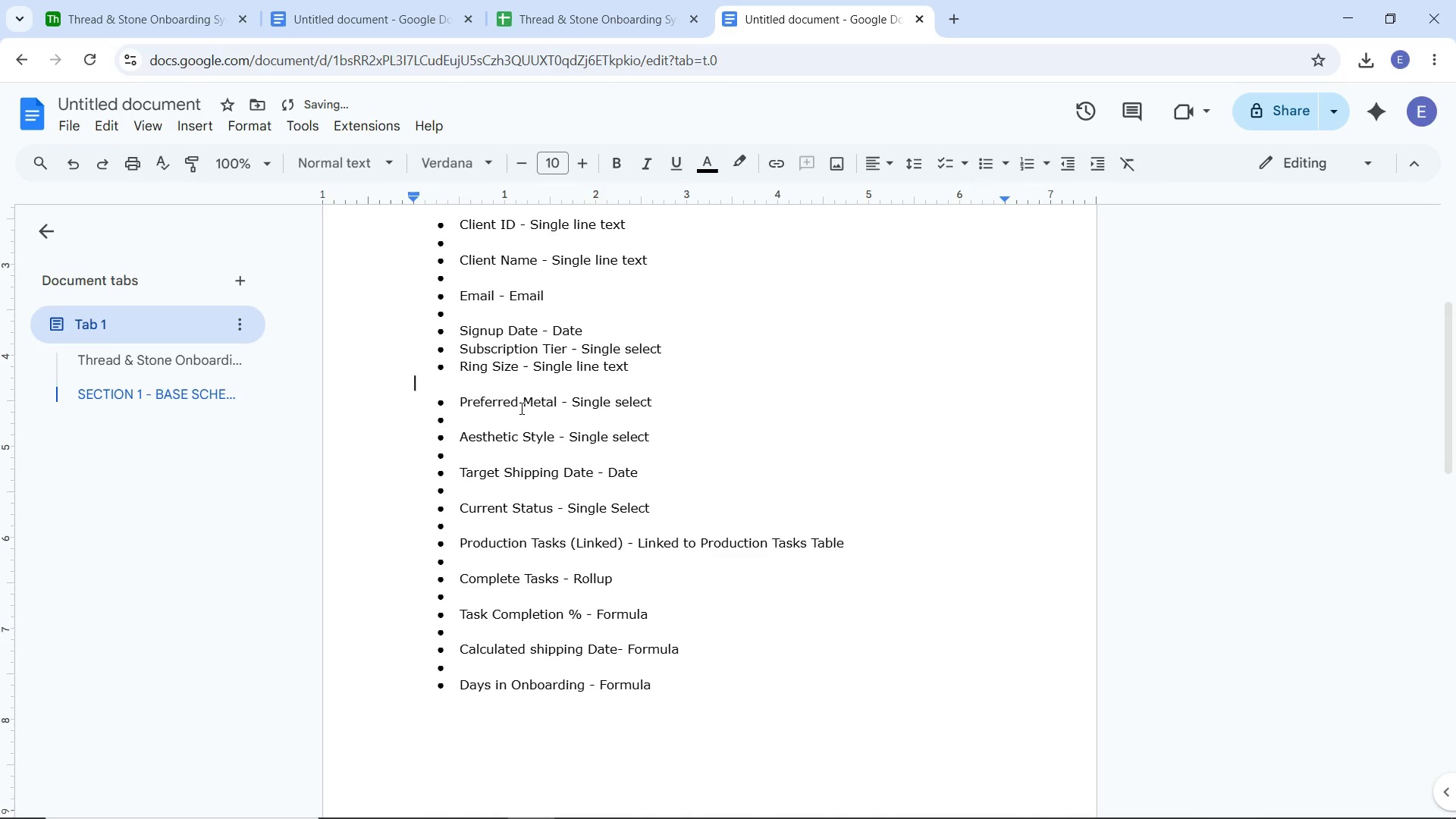 
key(Backspace)
 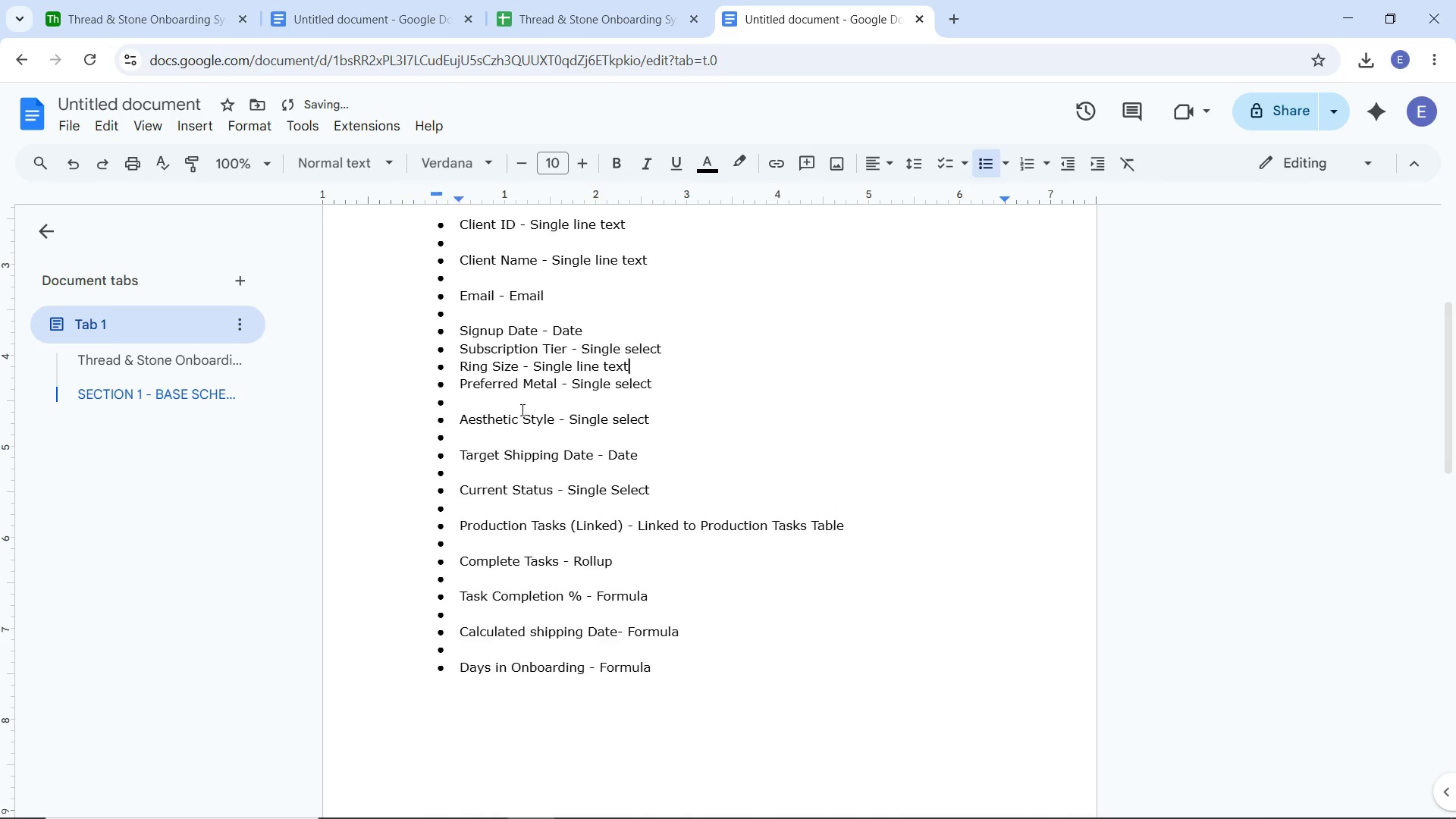 
key(Backspace)
 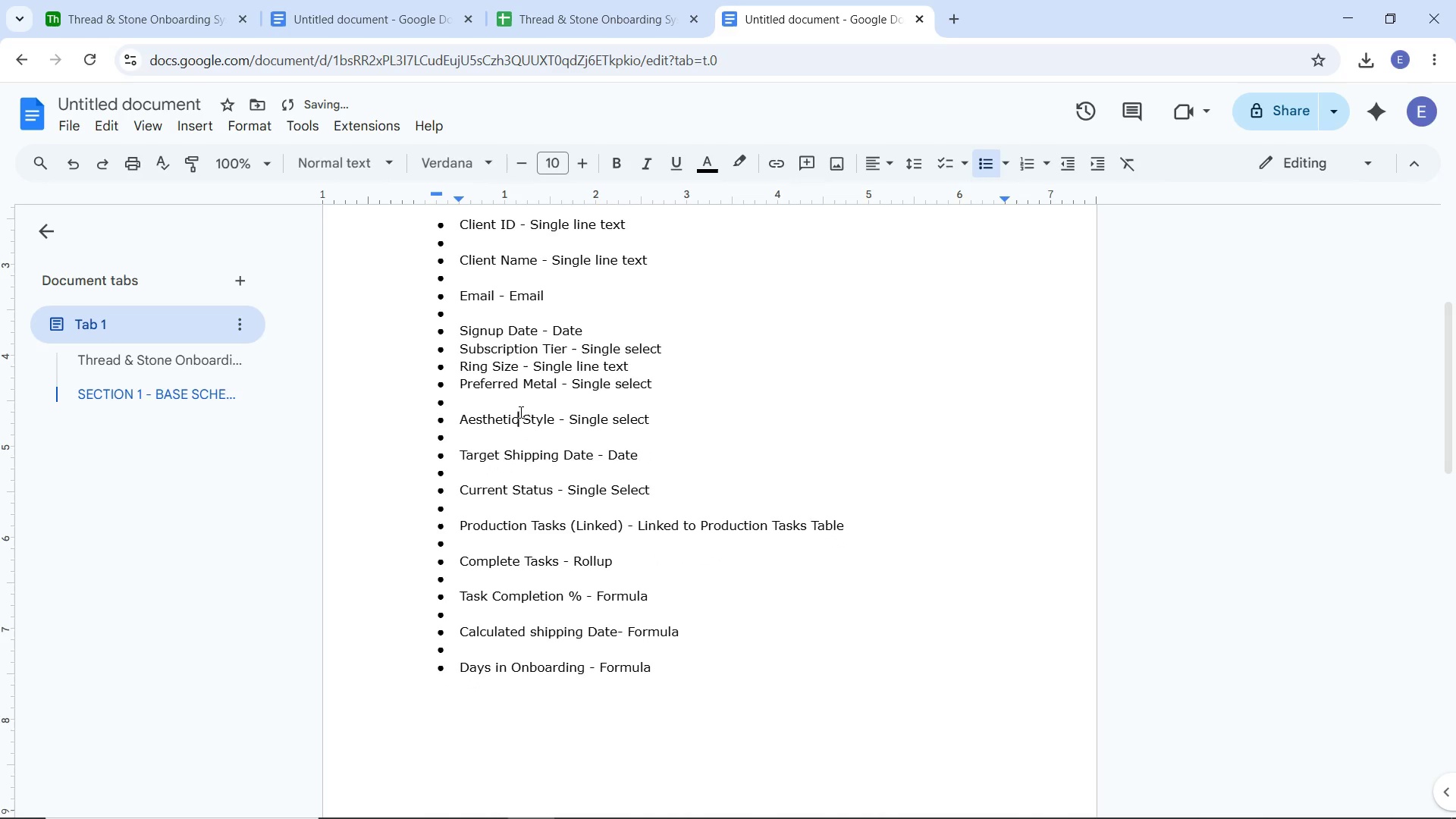 
left_click([519, 412])
 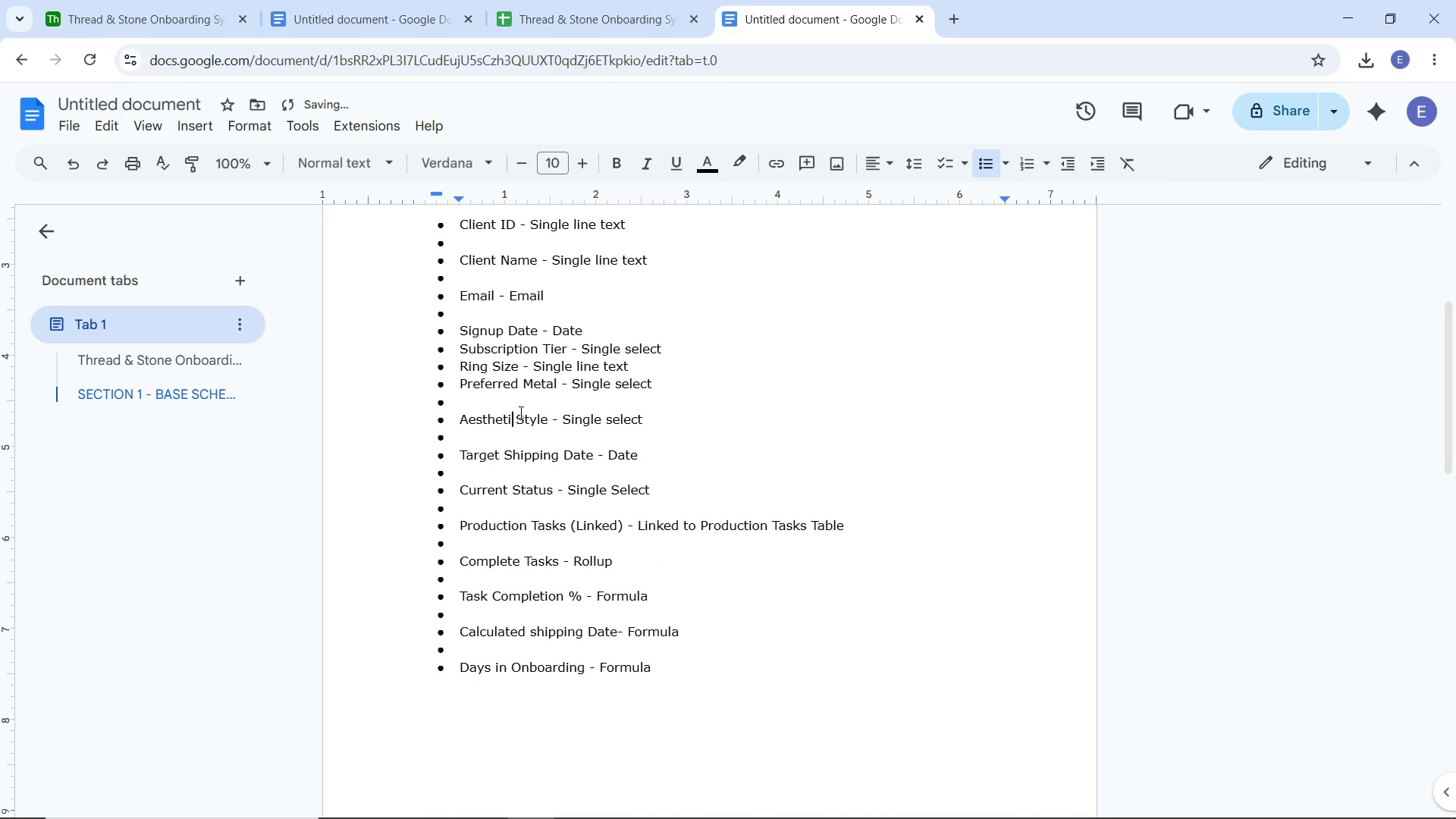 
key(Backspace)
 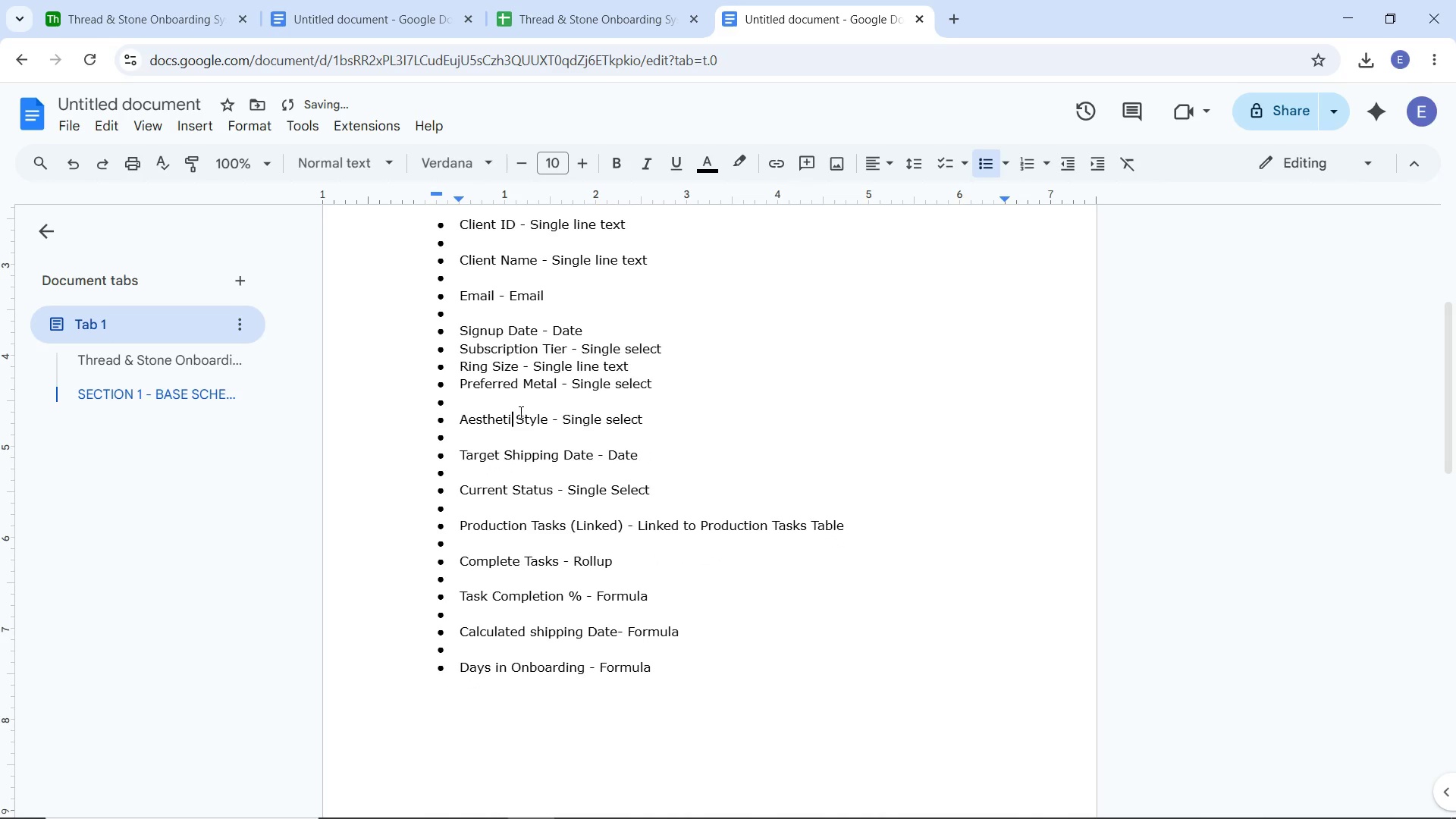 
key(C)
 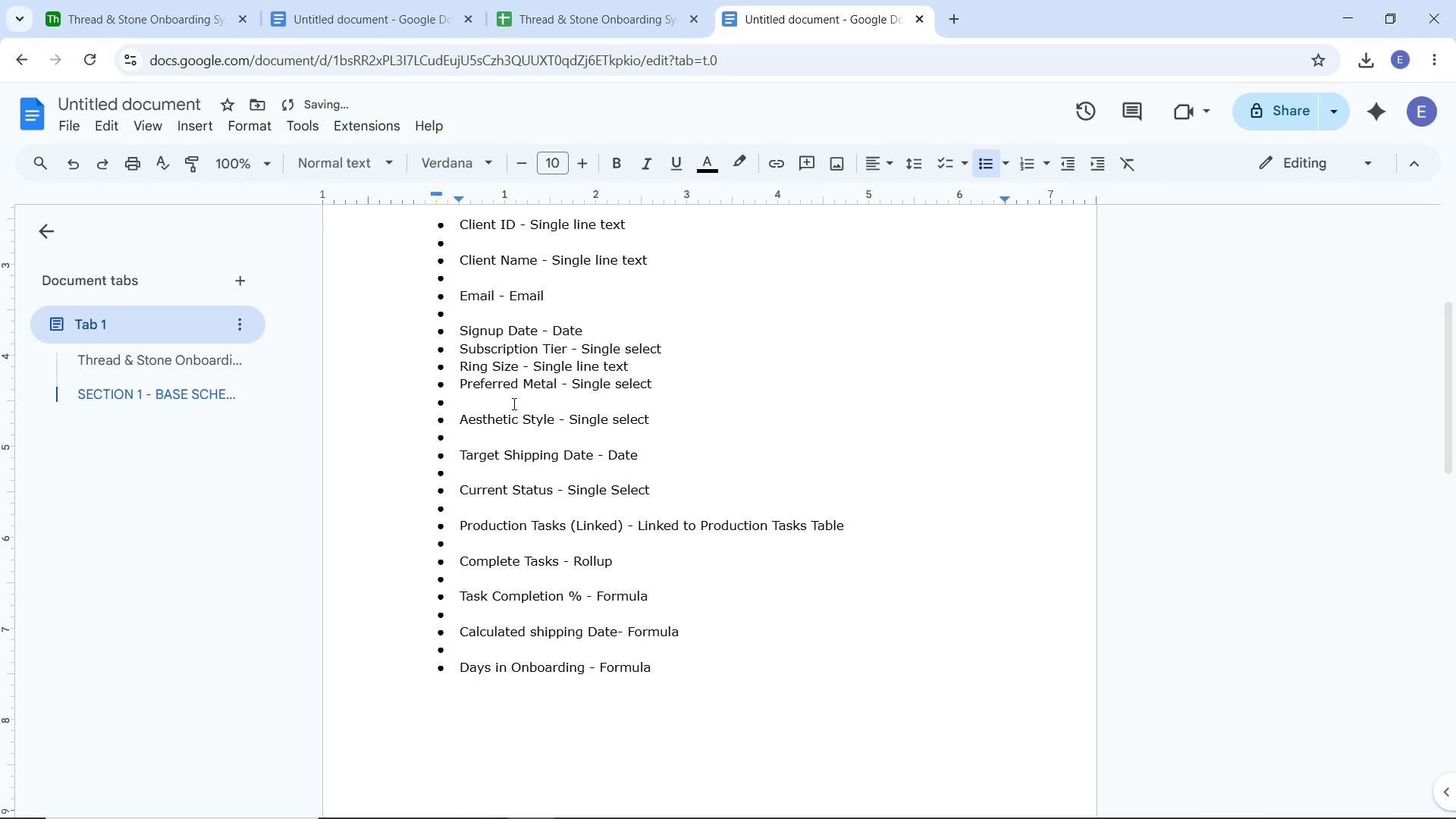 
left_click([513, 403])
 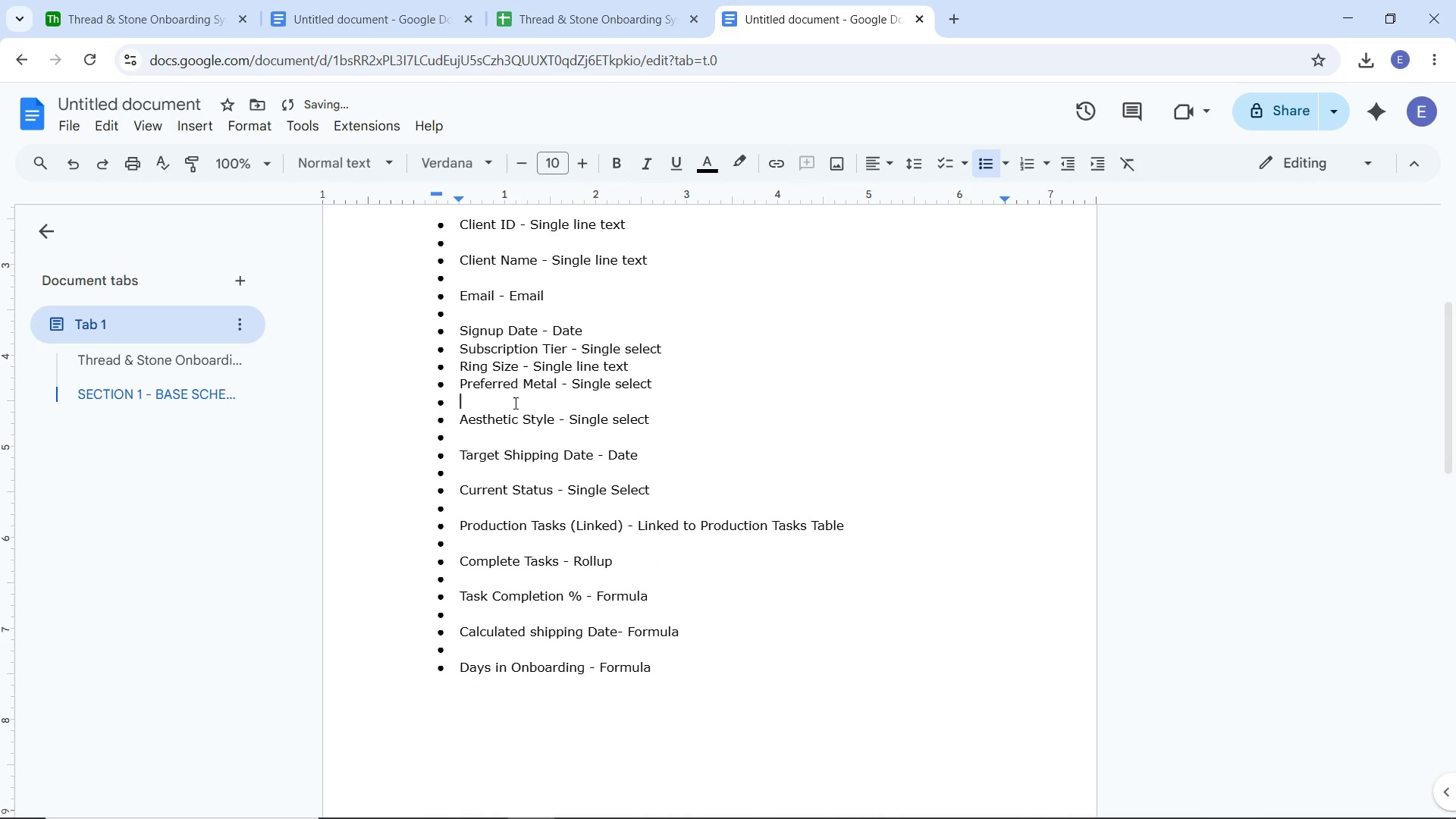 
key(Backspace)
 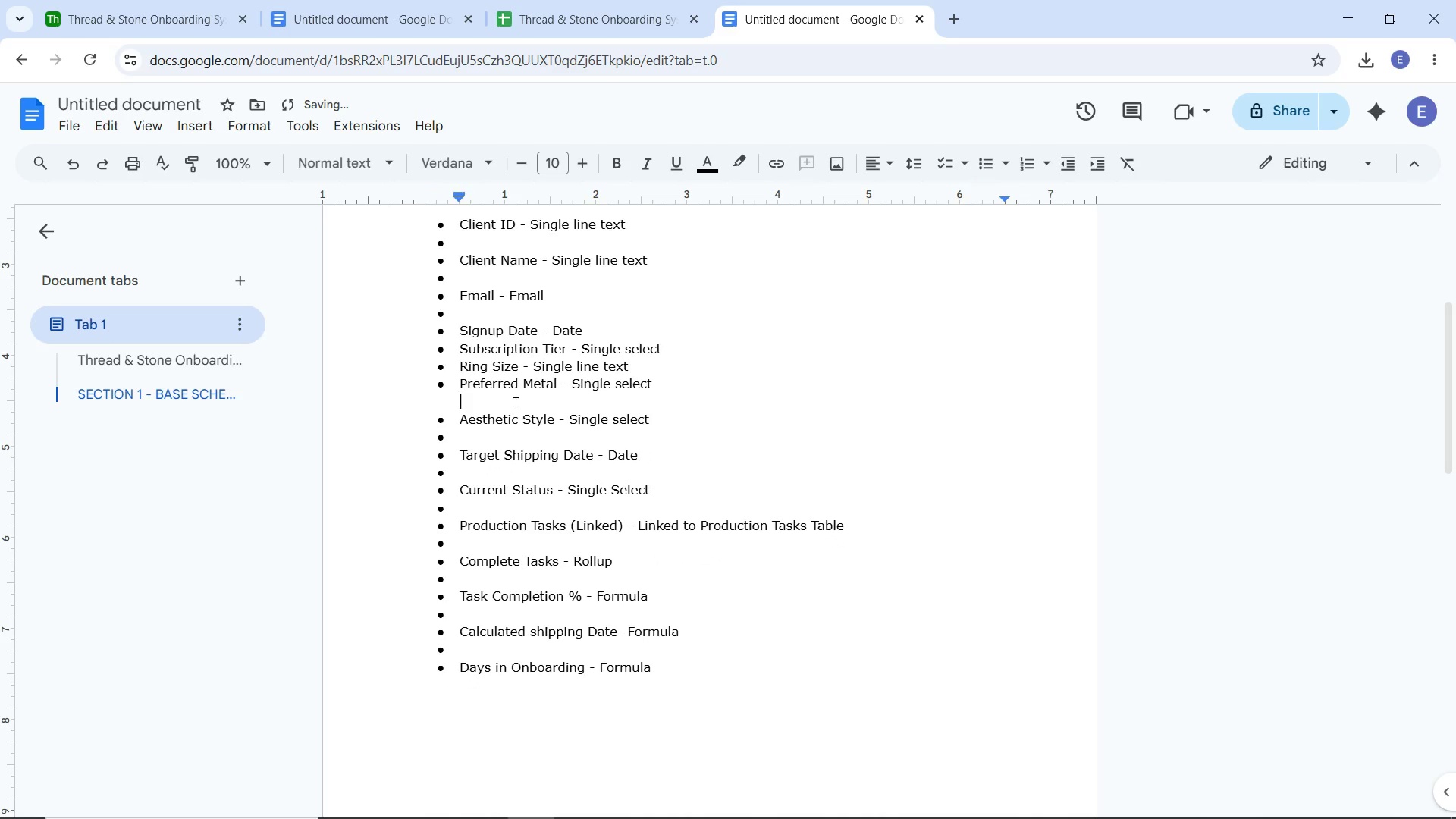 
key(Backspace)
 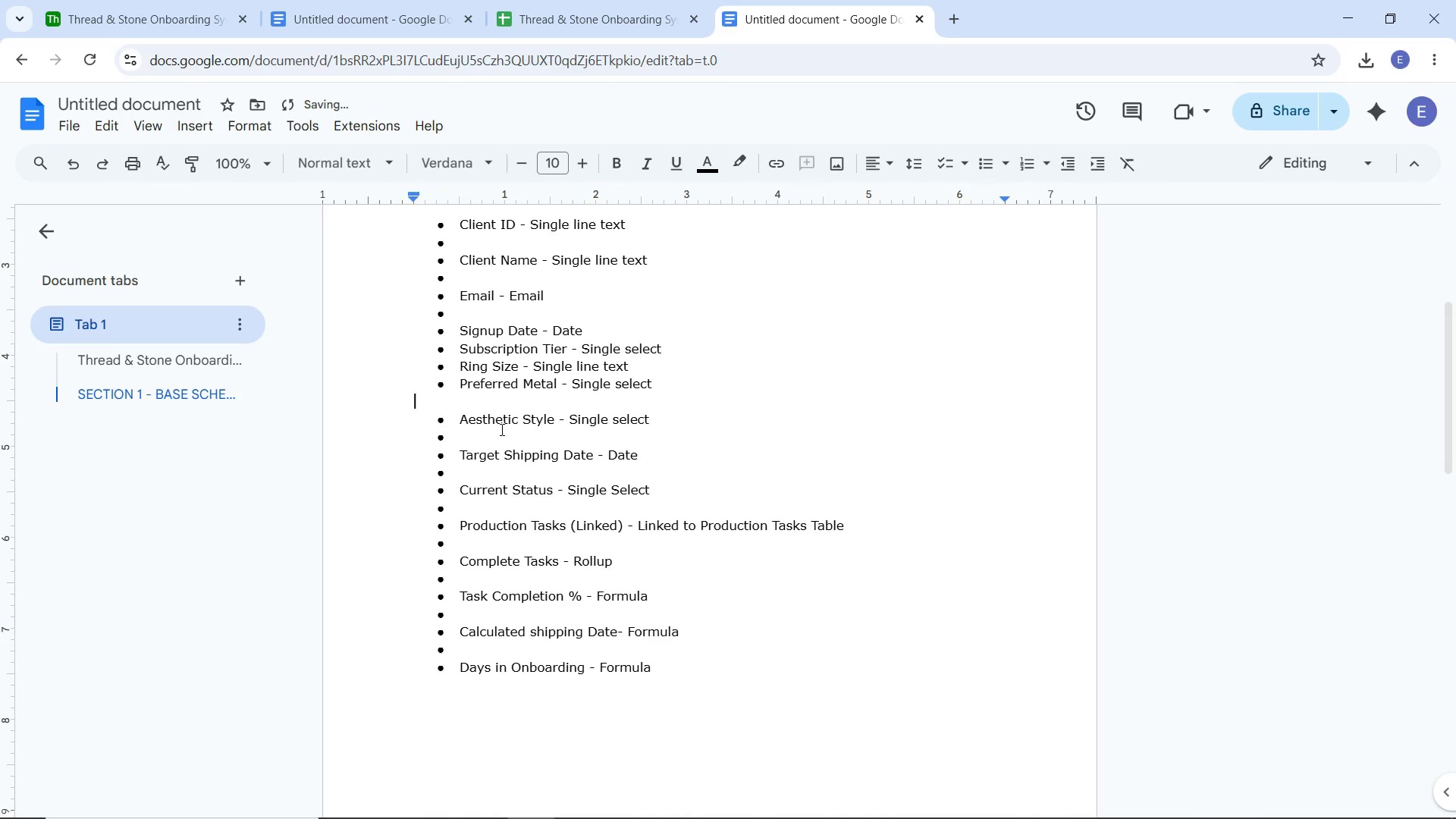 
key(Backspace)
 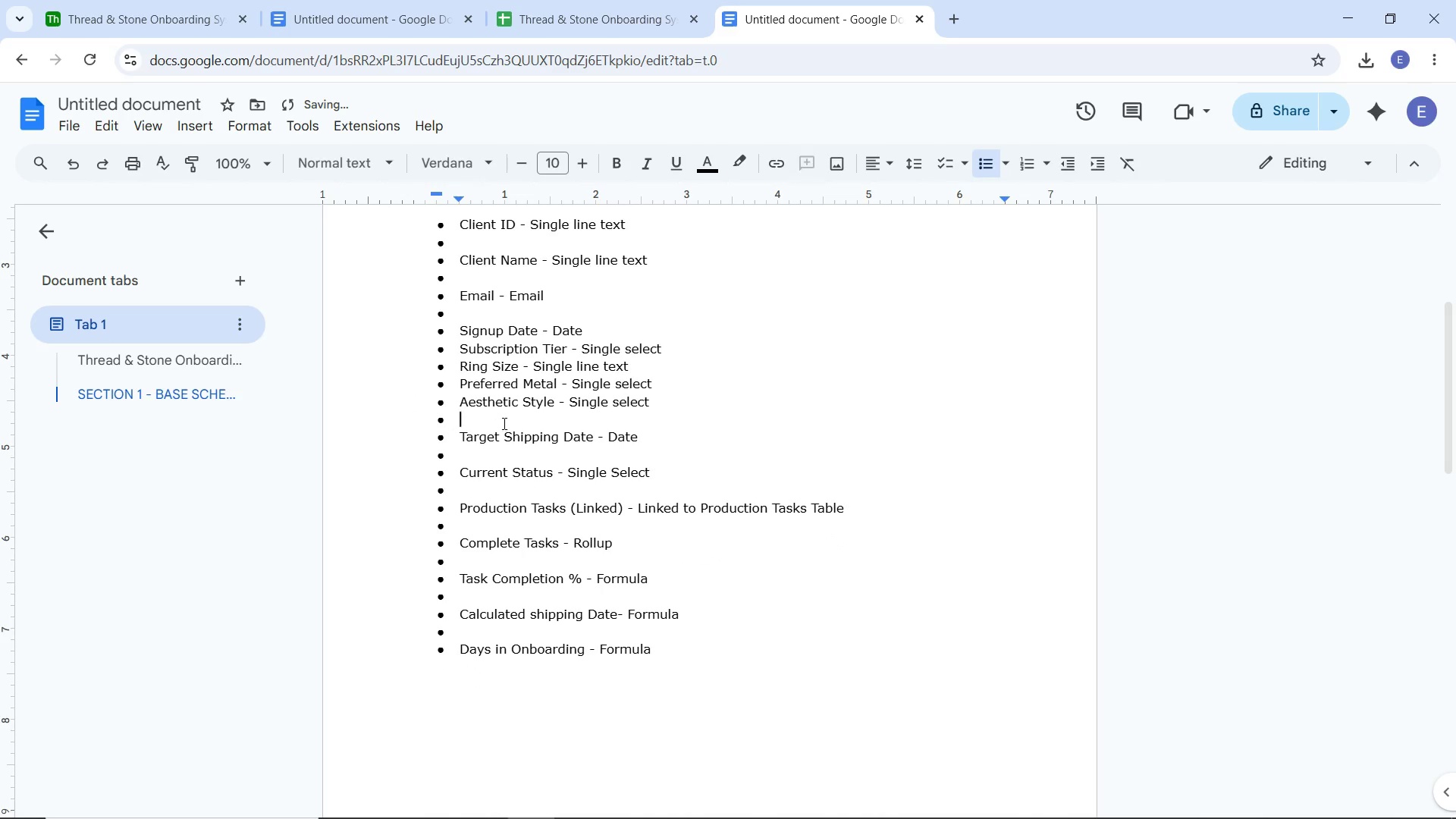 
left_click([503, 423])
 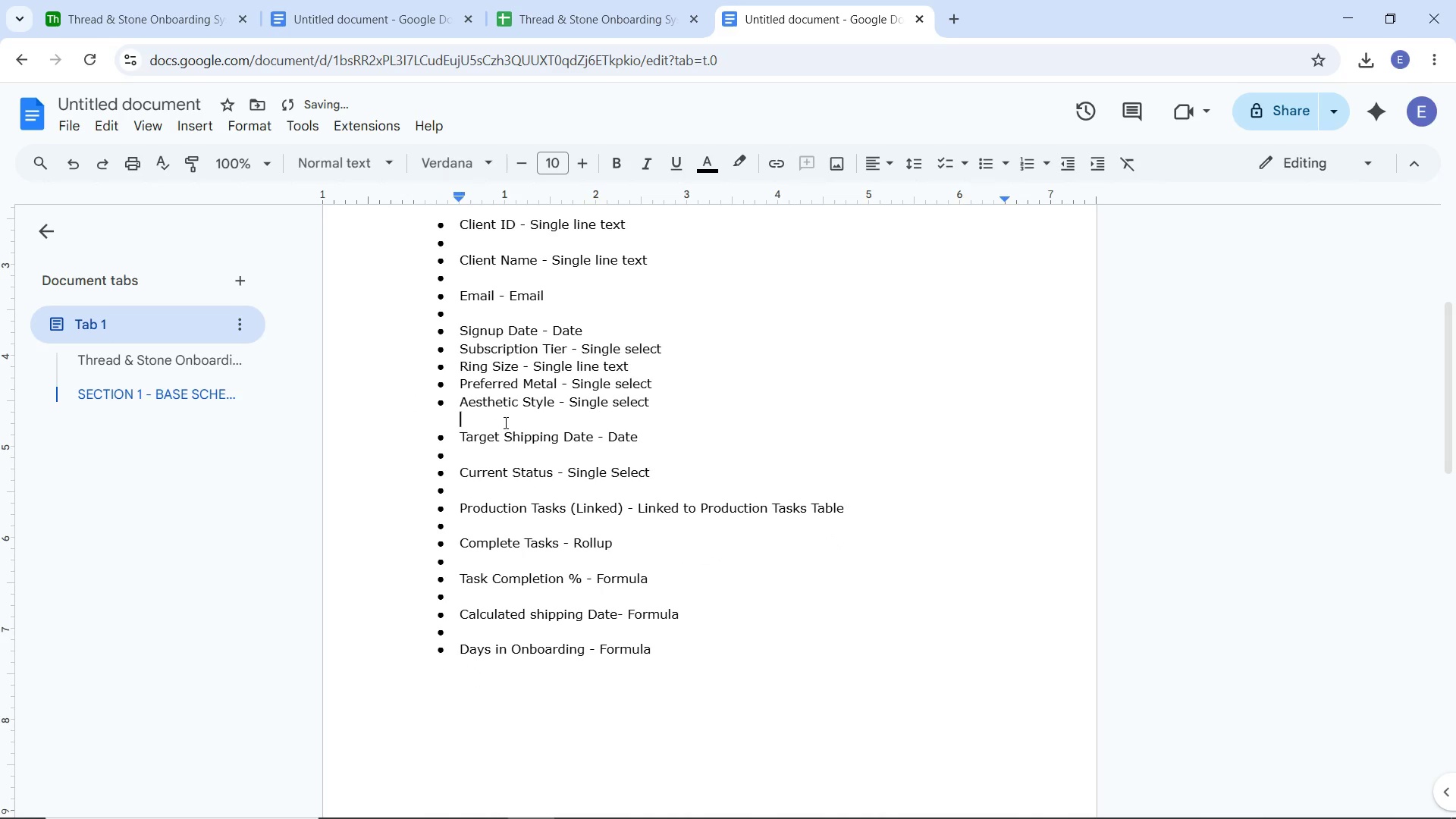 
key(Backspace)
 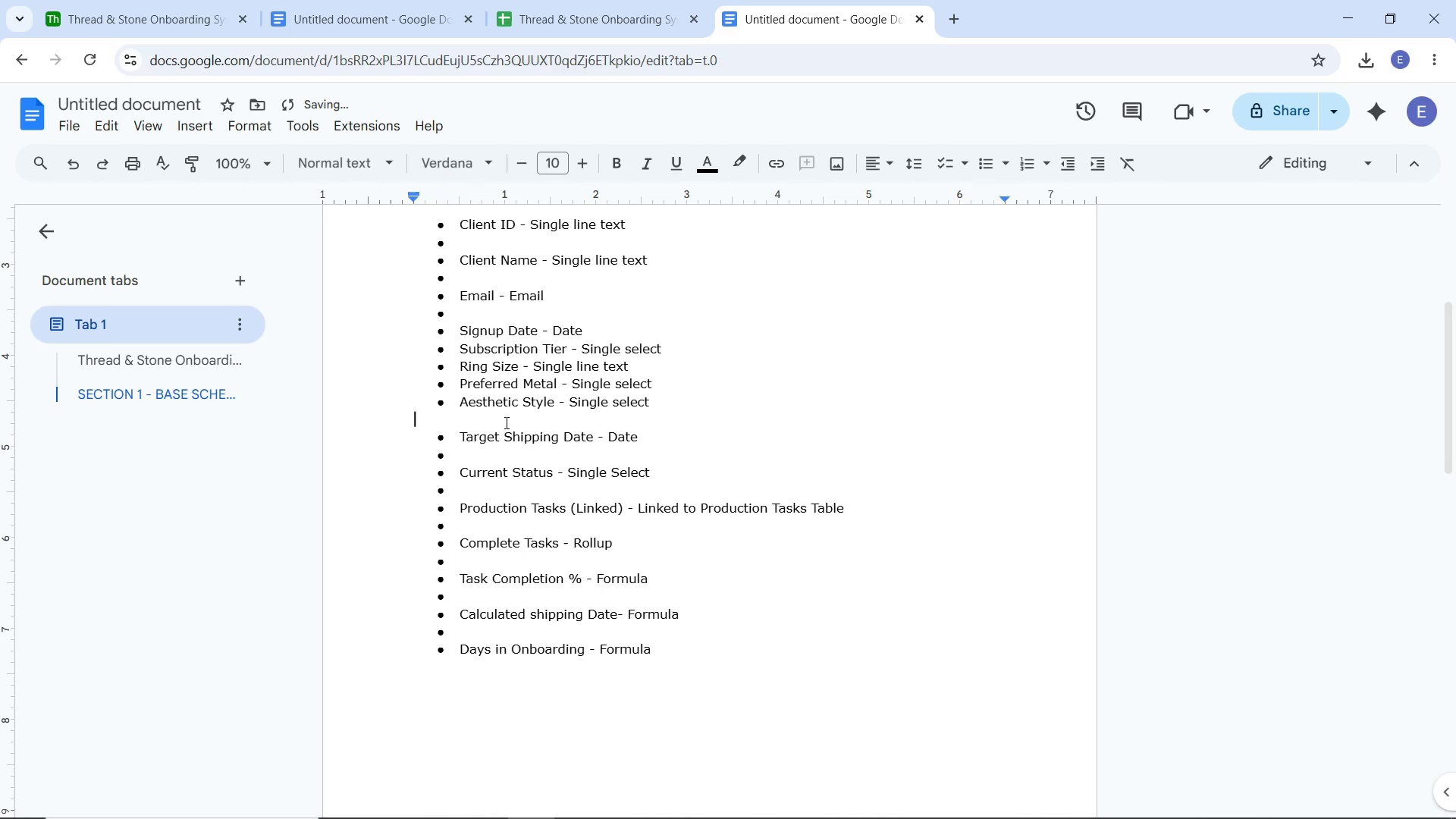 
key(Backspace)
 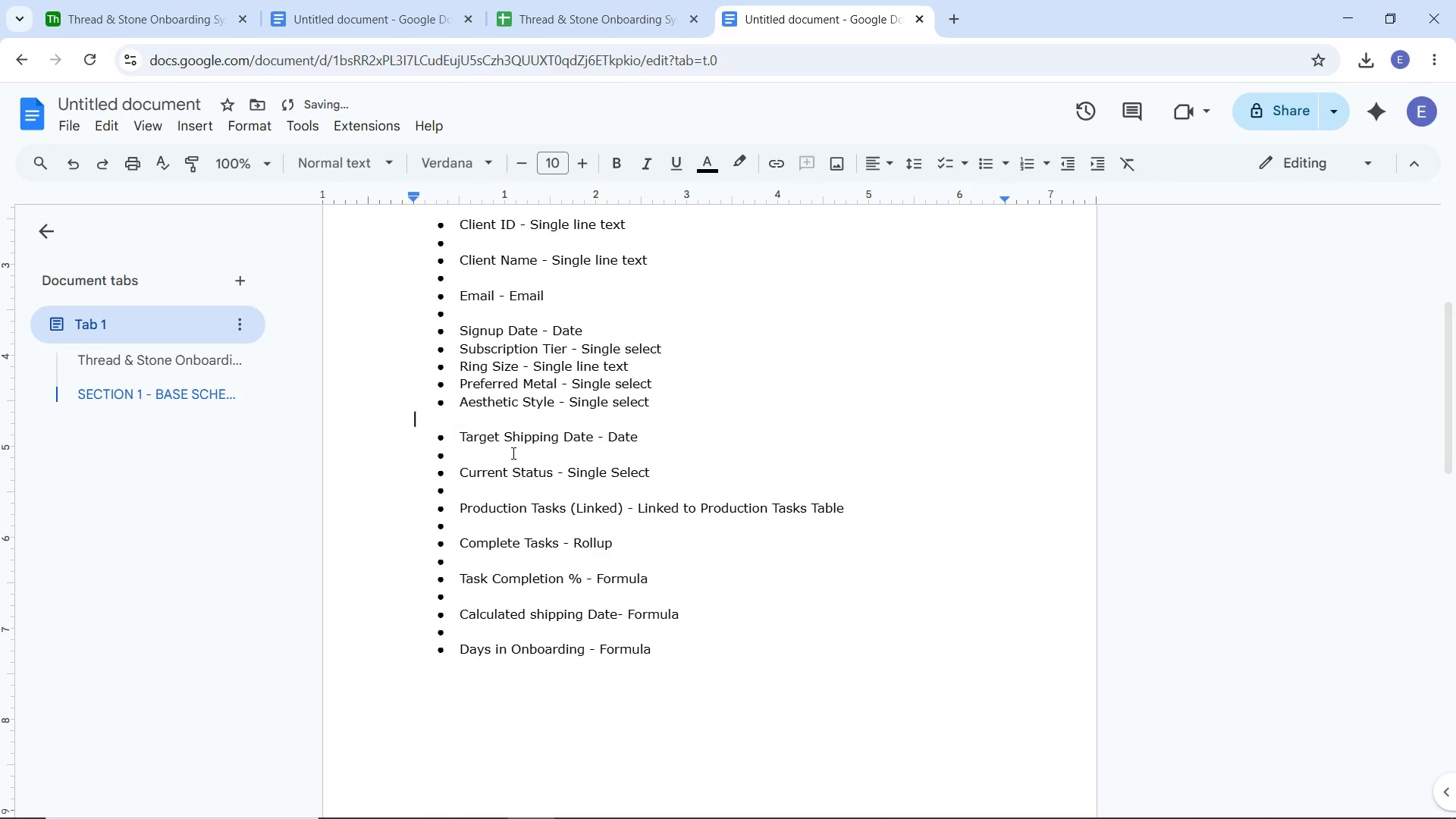 
key(Backspace)
 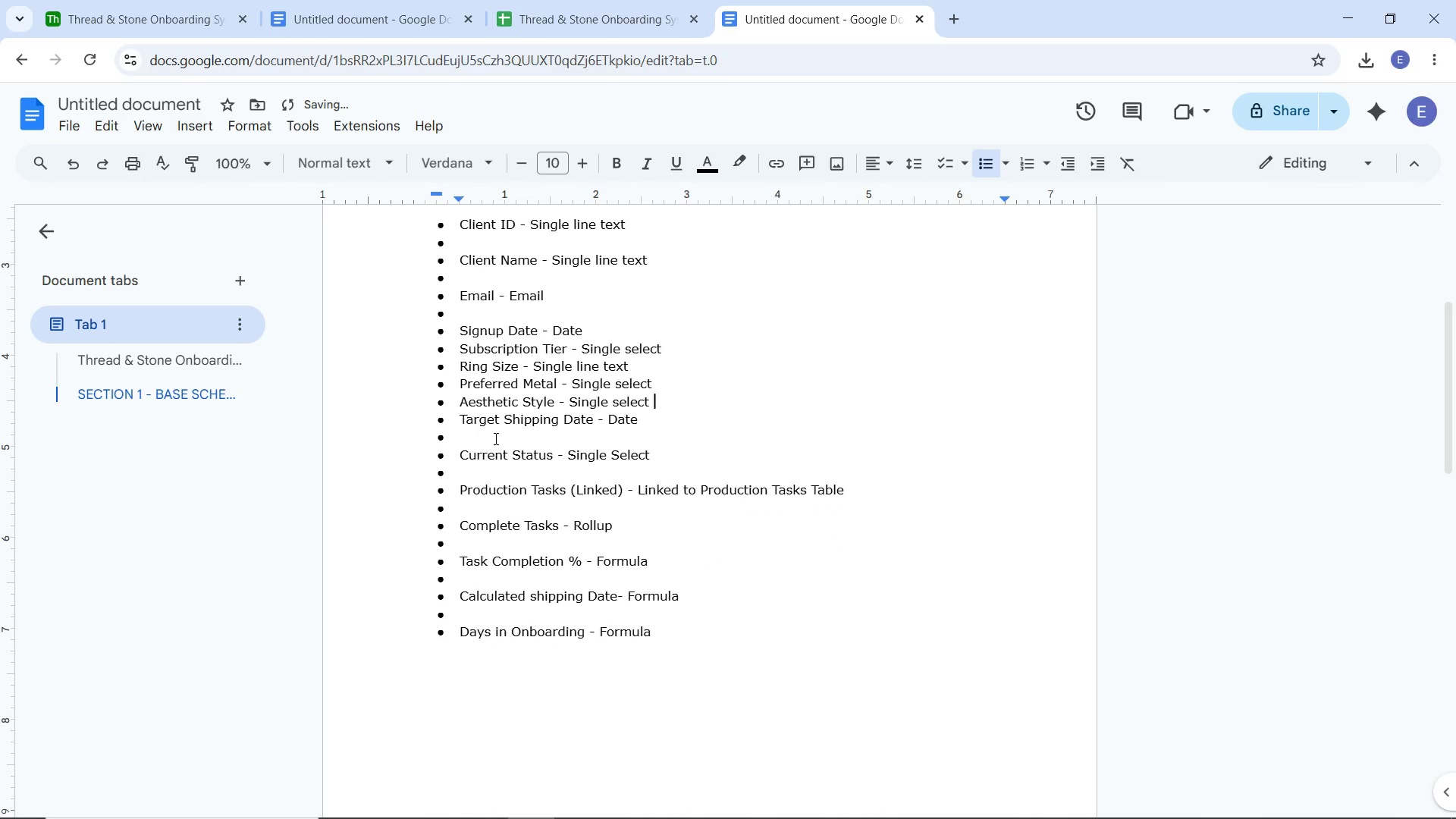 
left_click([494, 438])
 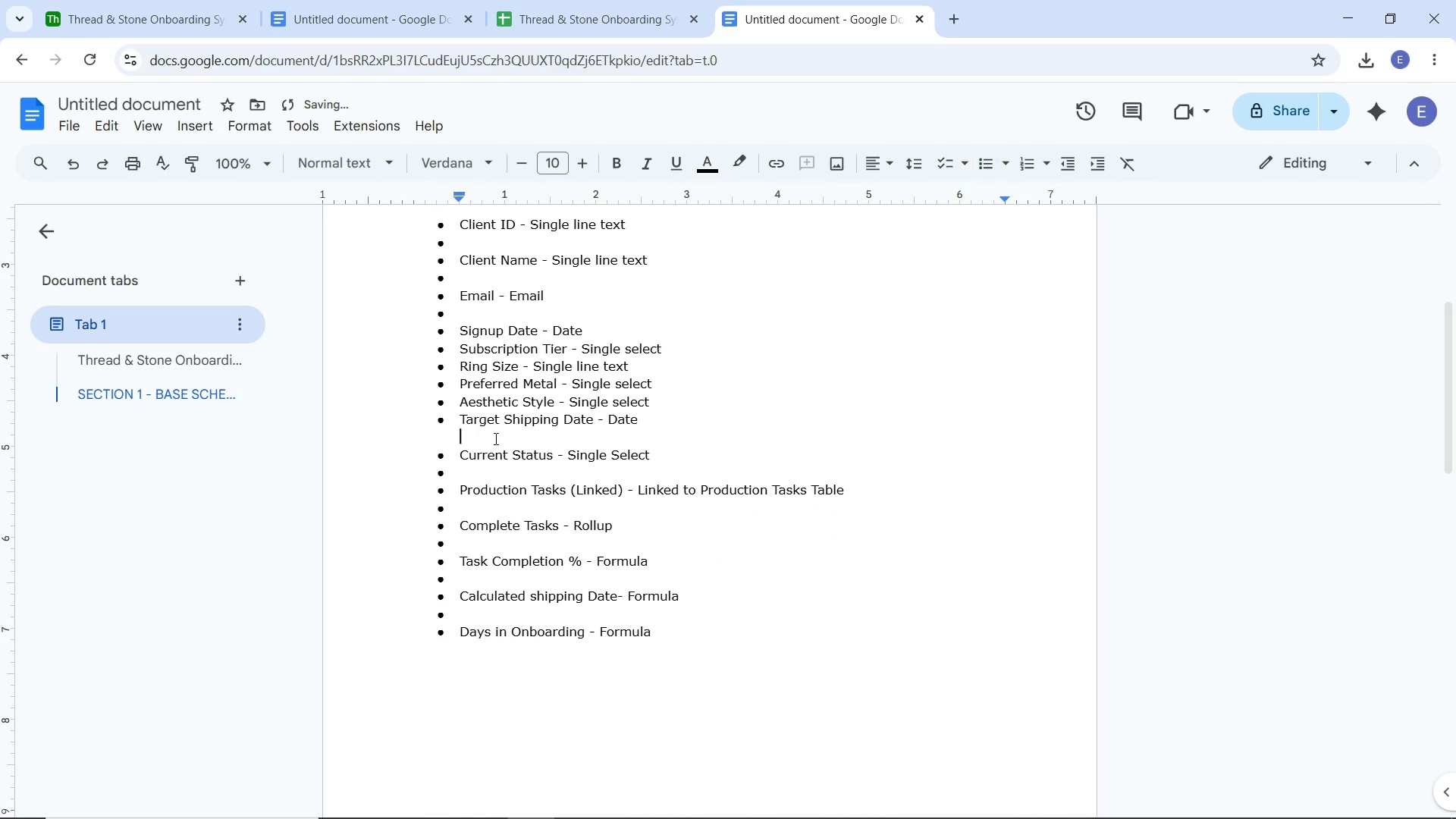 
key(Backspace)
 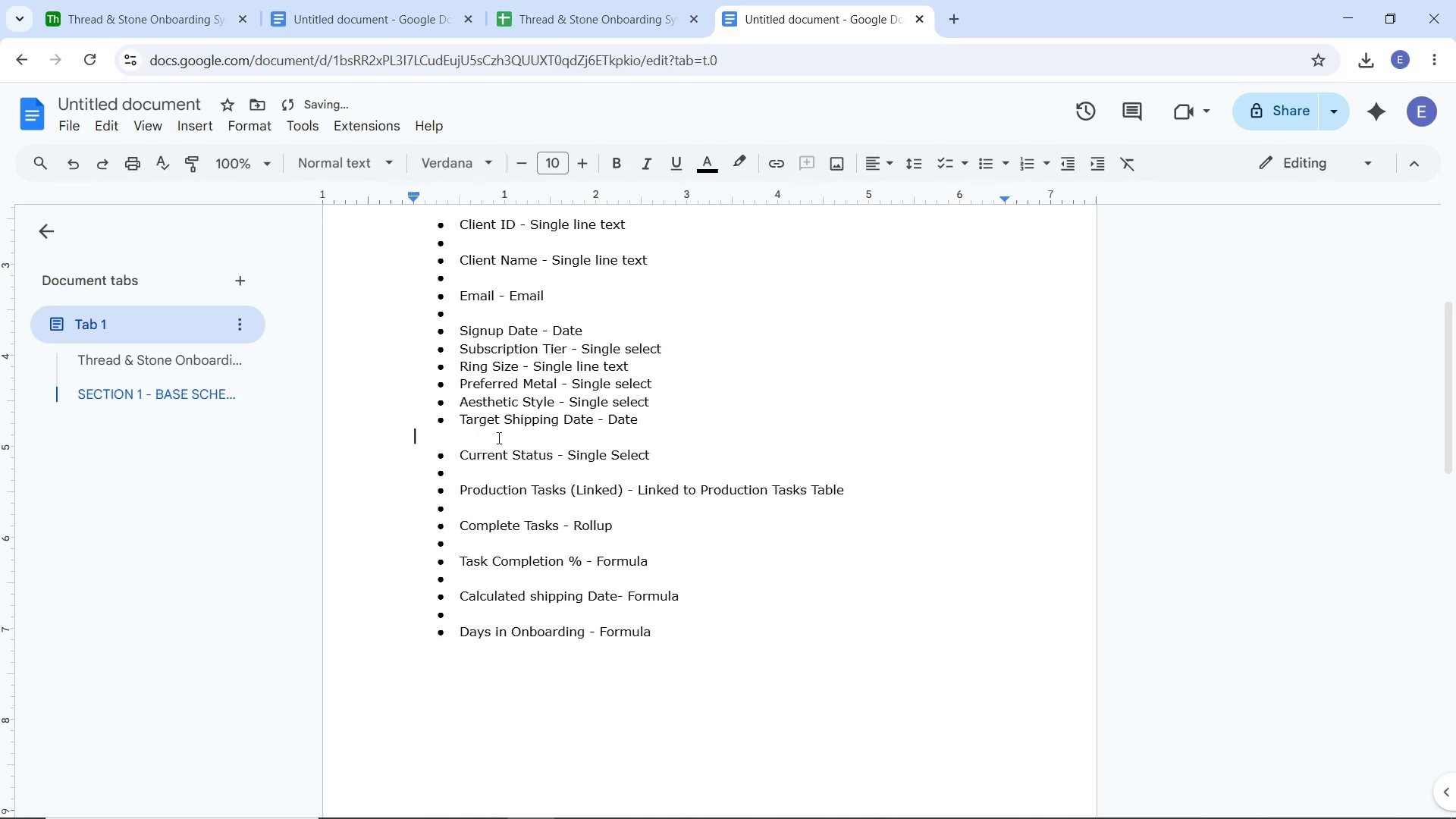 
key(Backspace)
 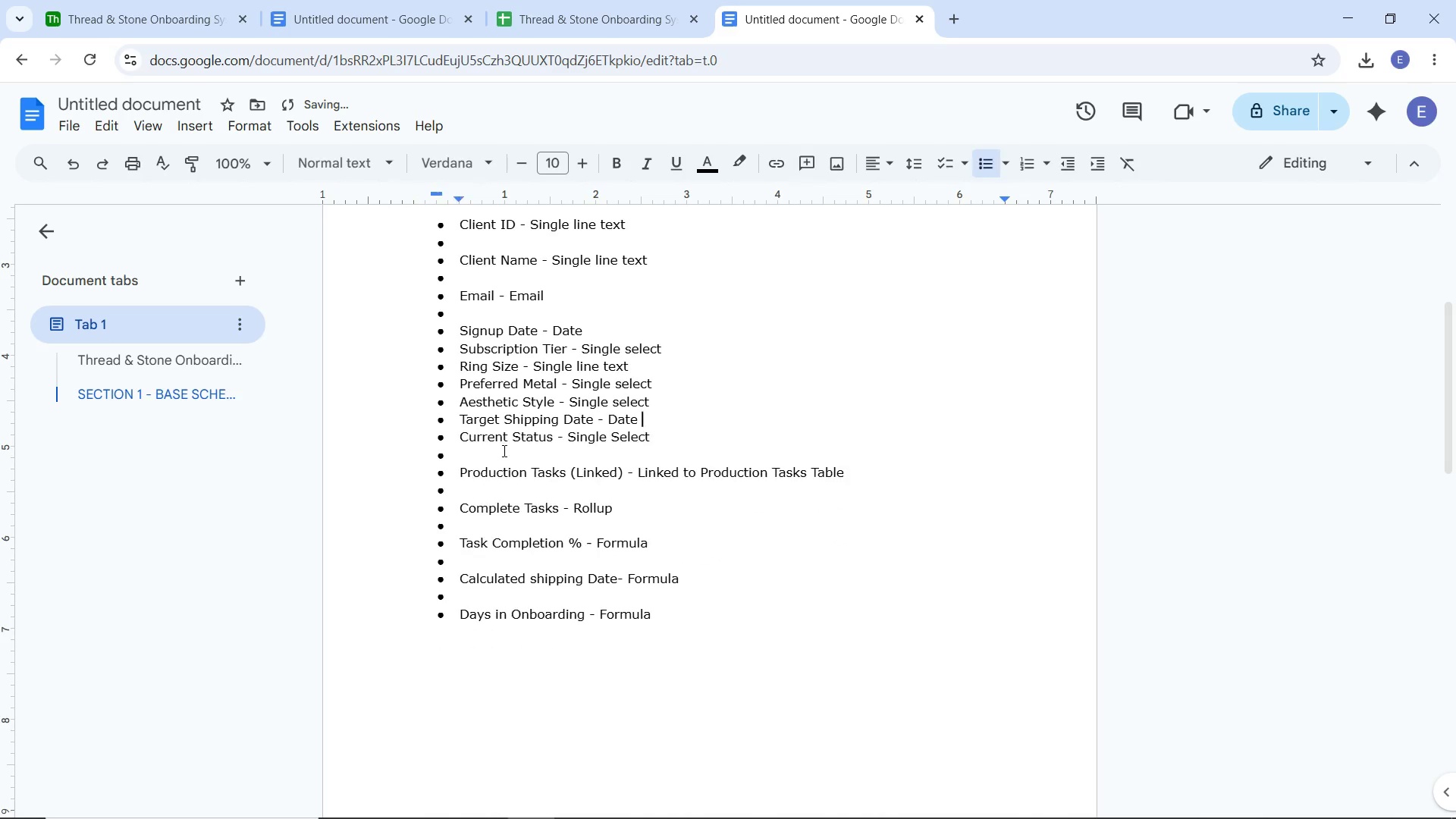 
key(Backspace)
 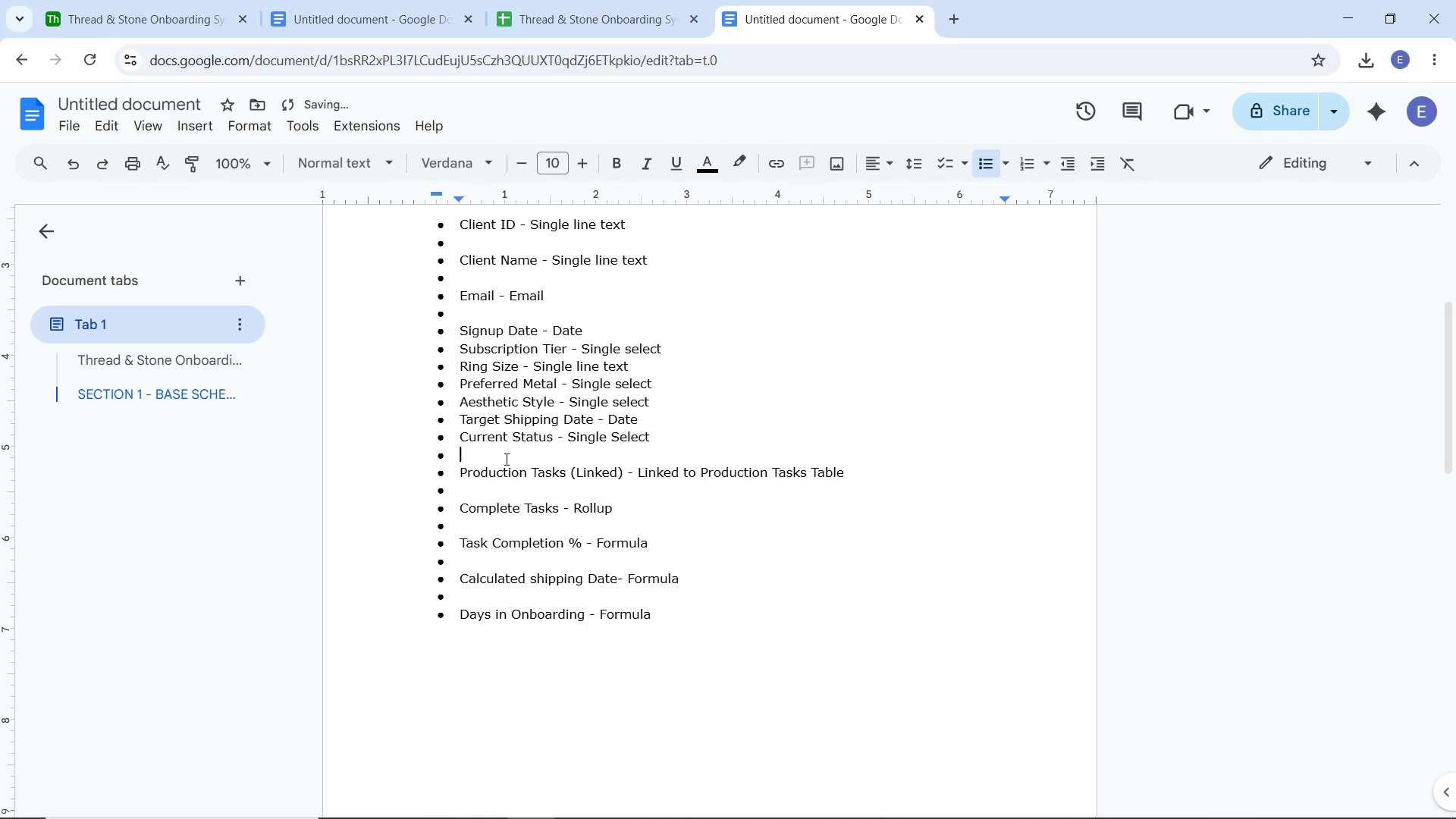 
left_click([505, 459])
 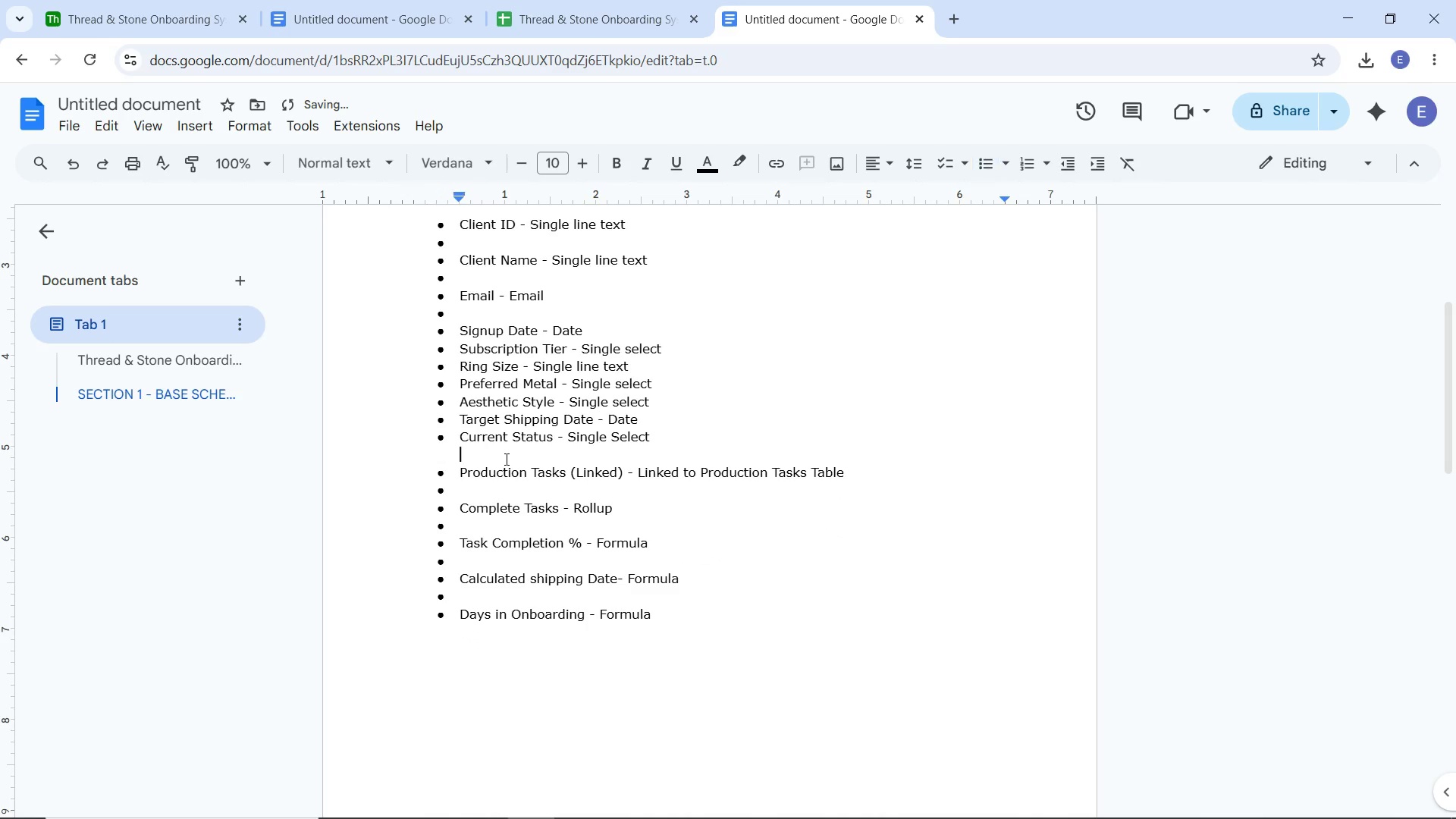 
key(Backspace)
 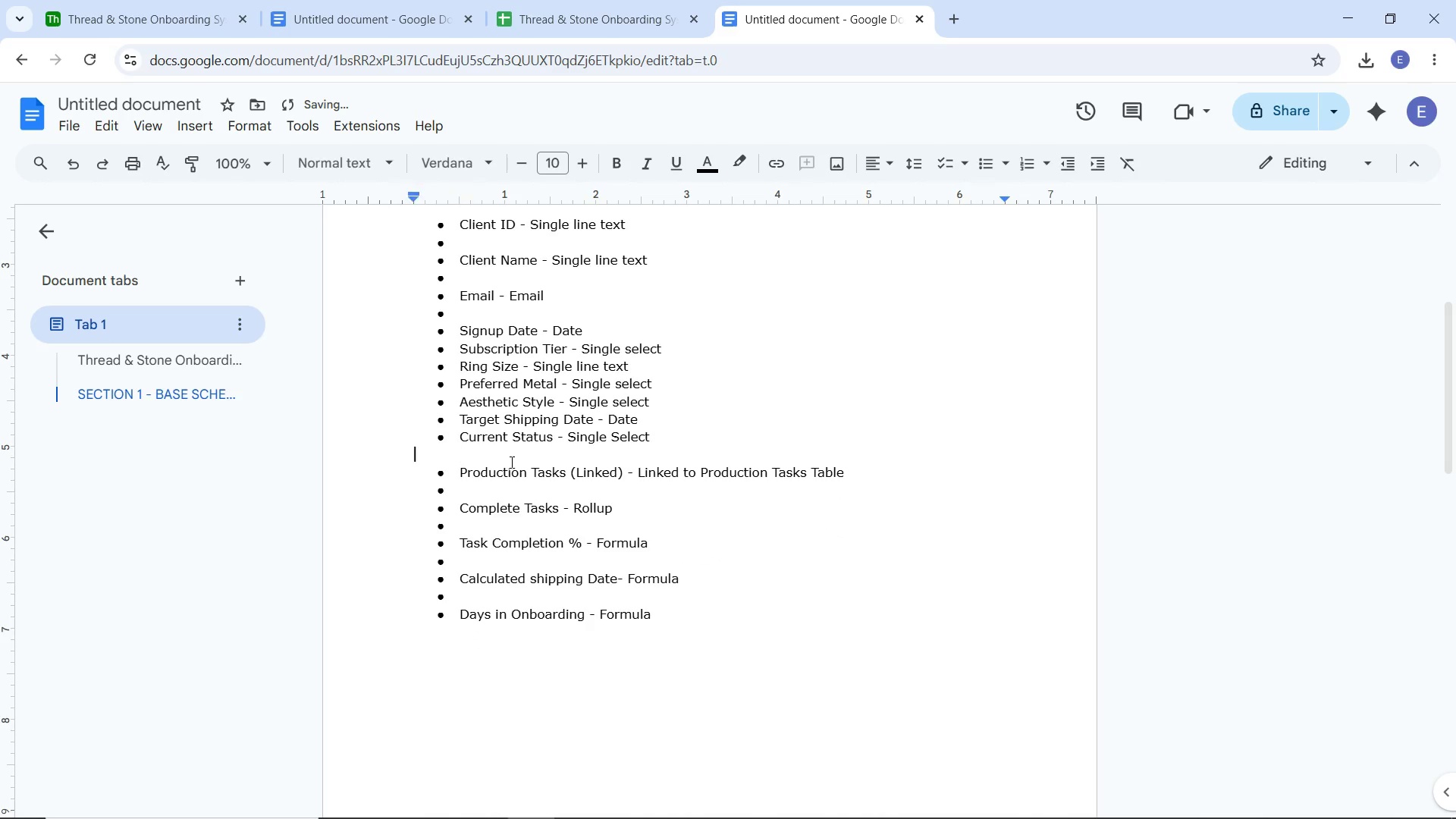 
key(Backspace)
 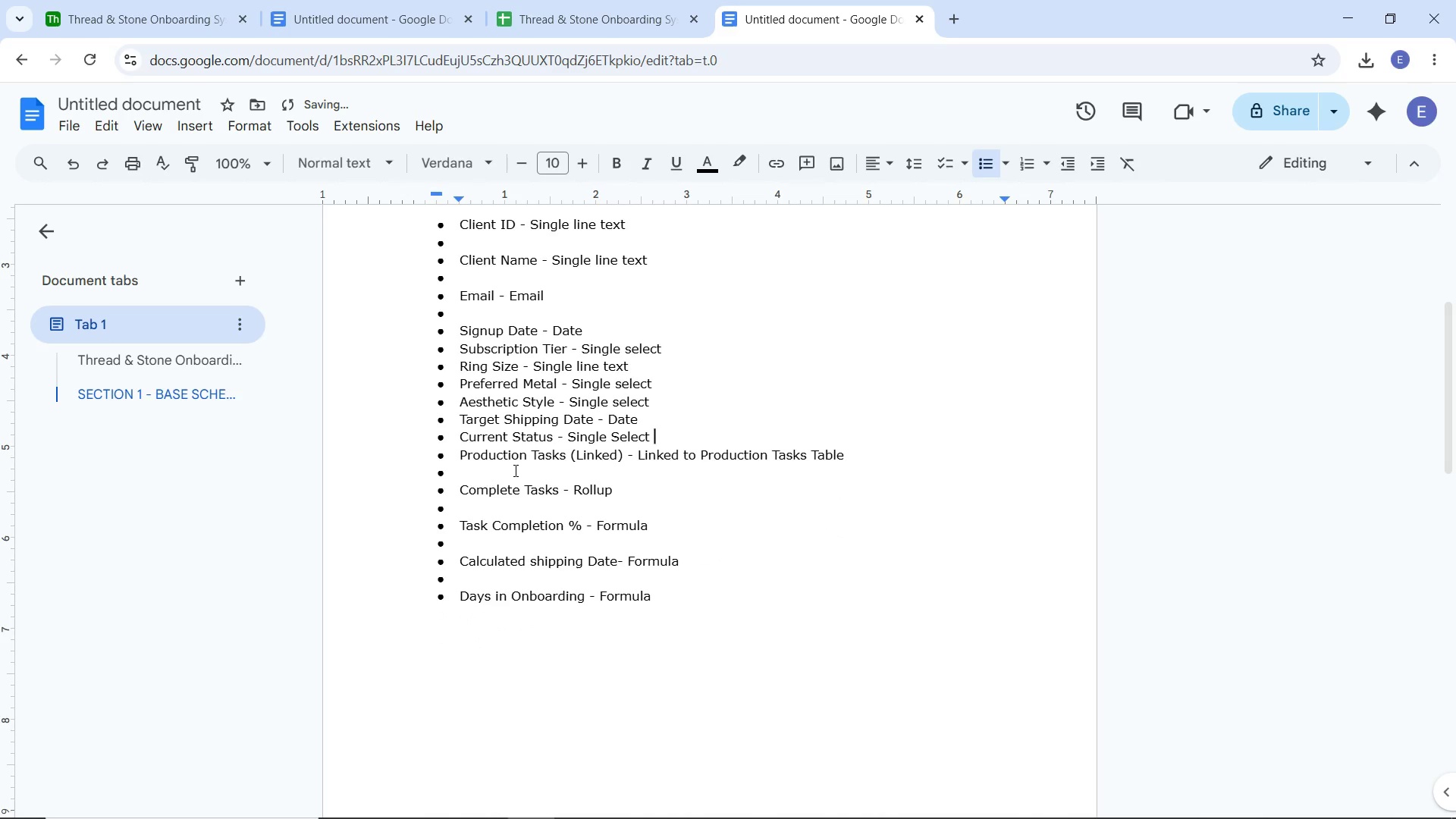 
key(Backspace)
 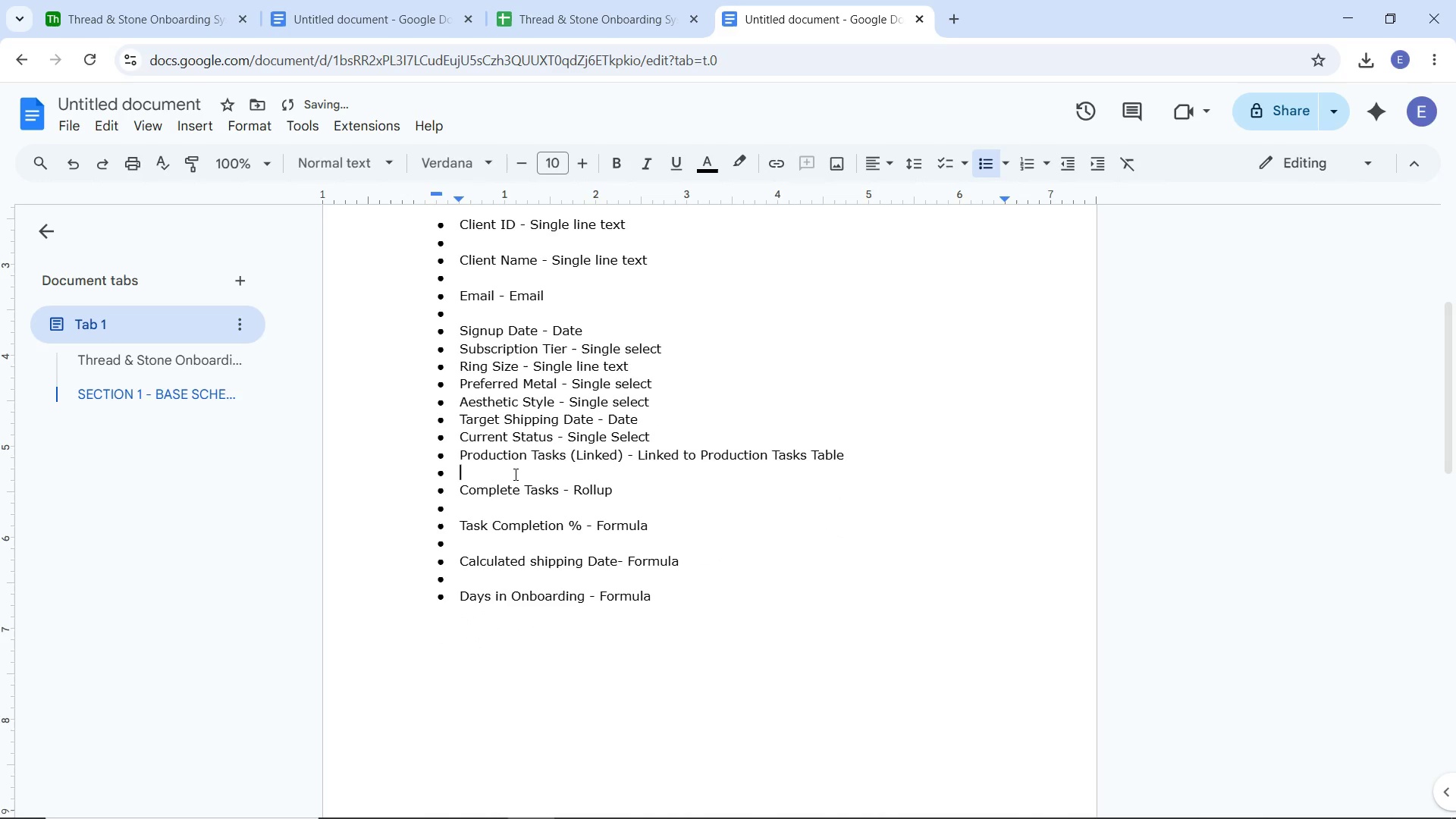 
left_click([514, 474])
 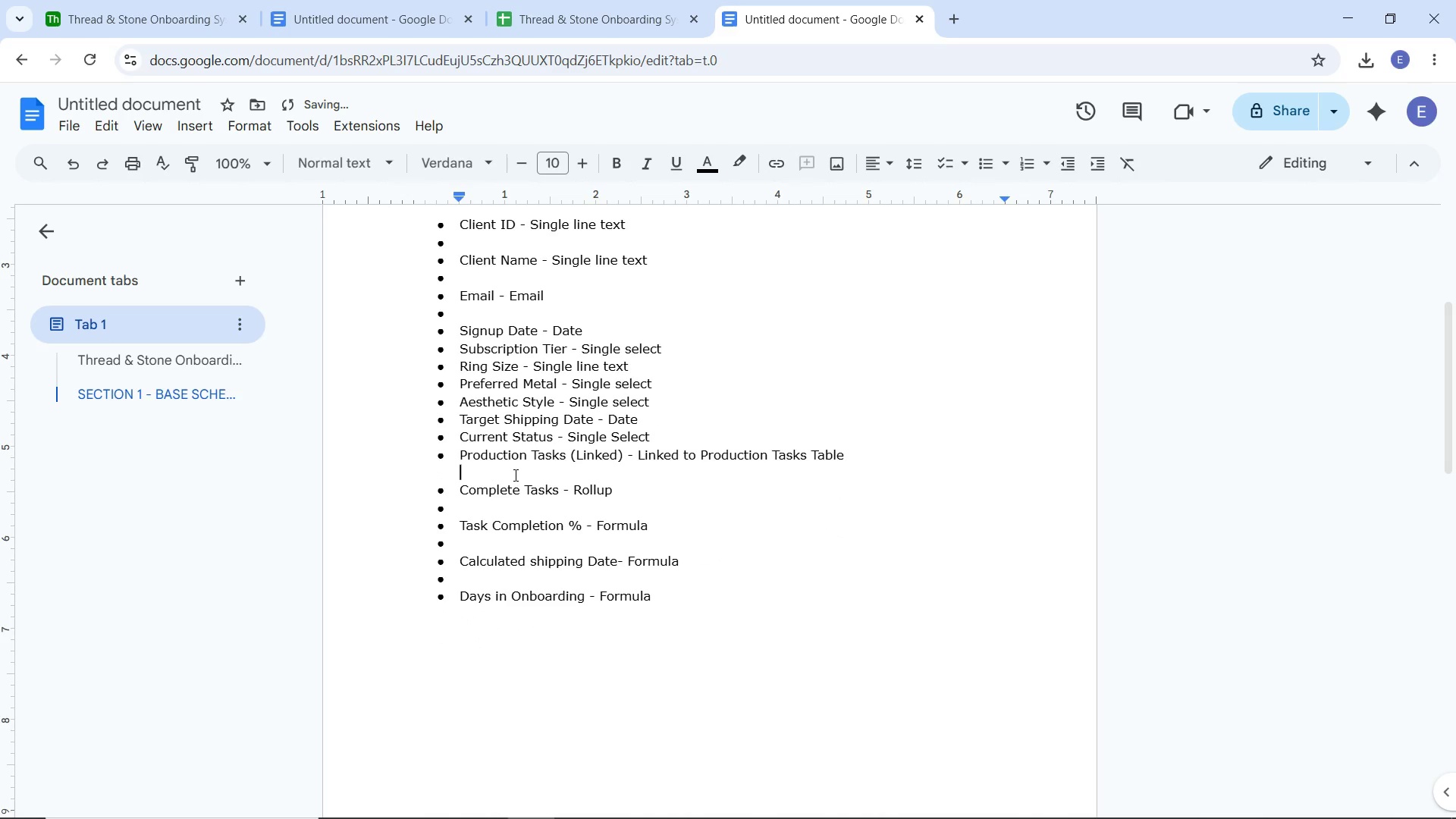 
key(Backspace)
 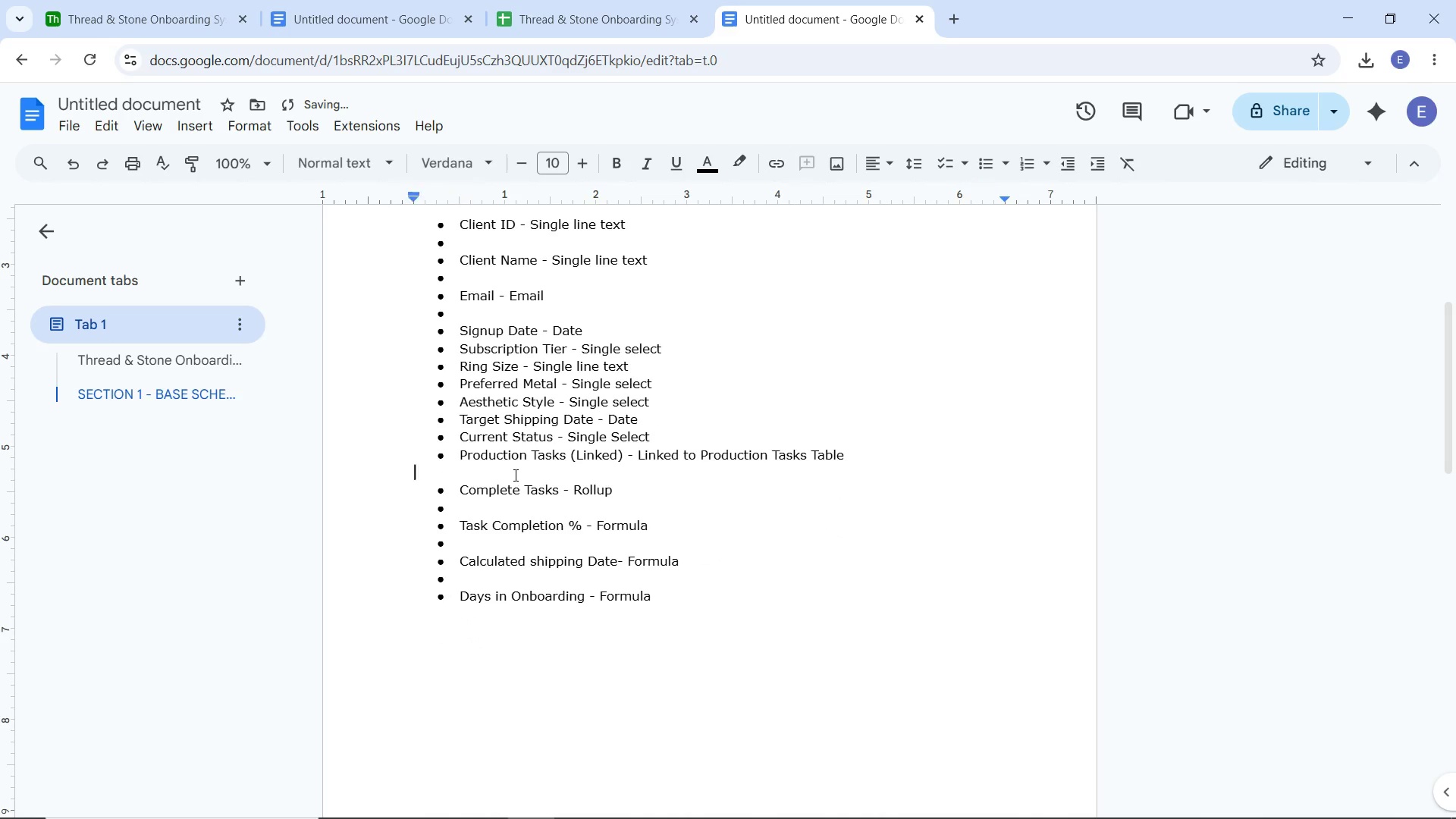 
key(Backspace)
 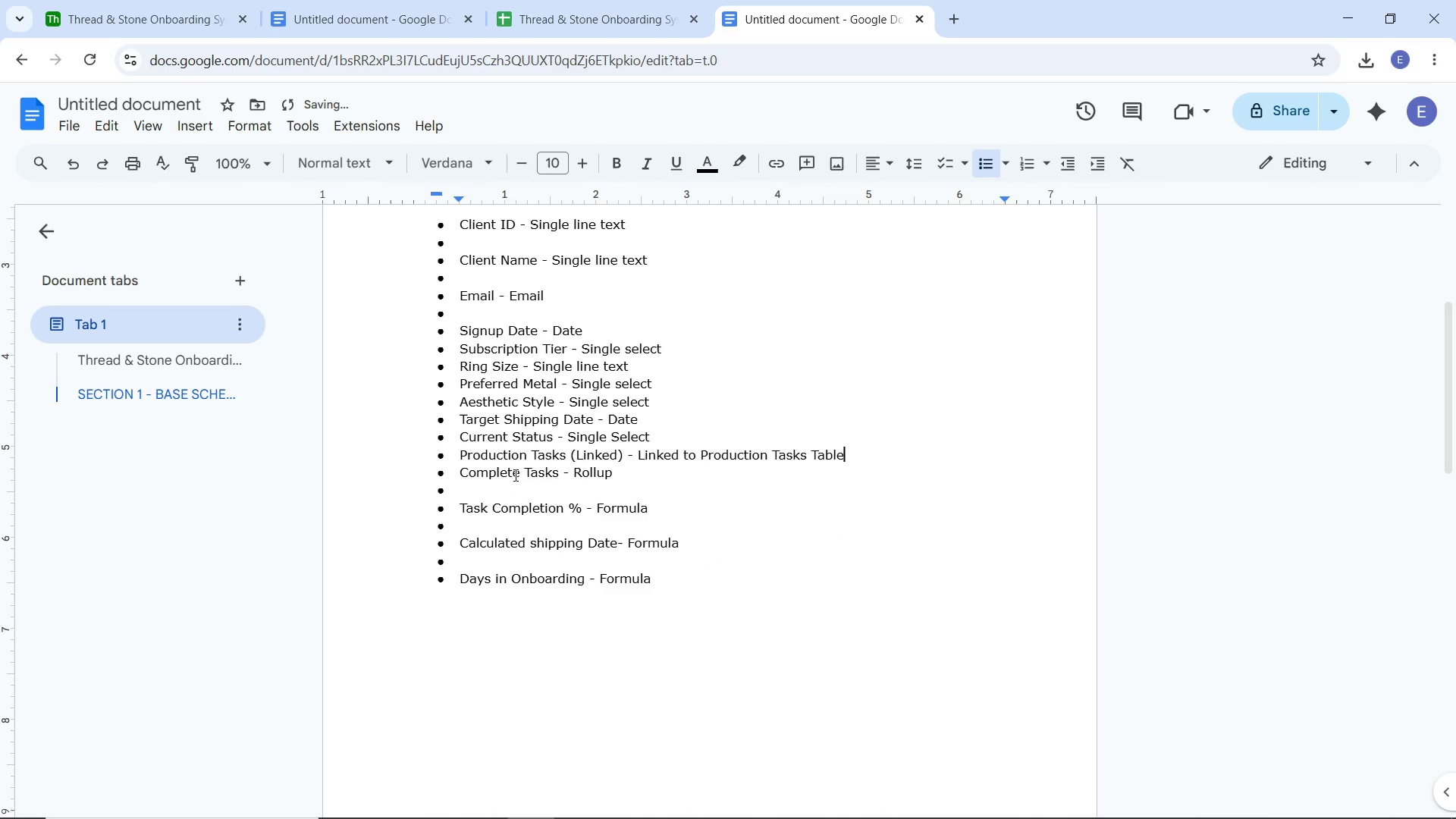 
key(Backspace)
 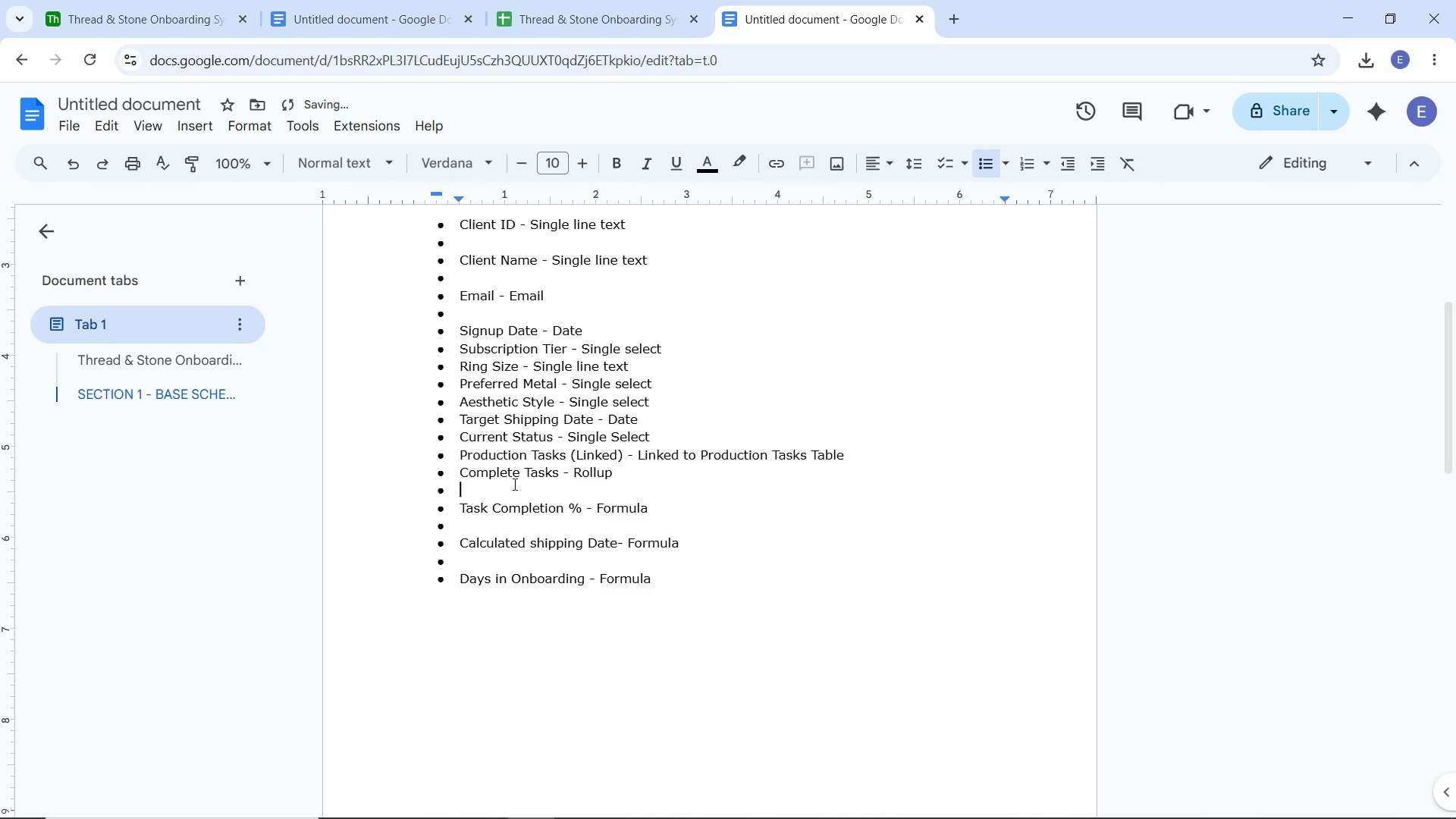 
left_click([513, 484])
 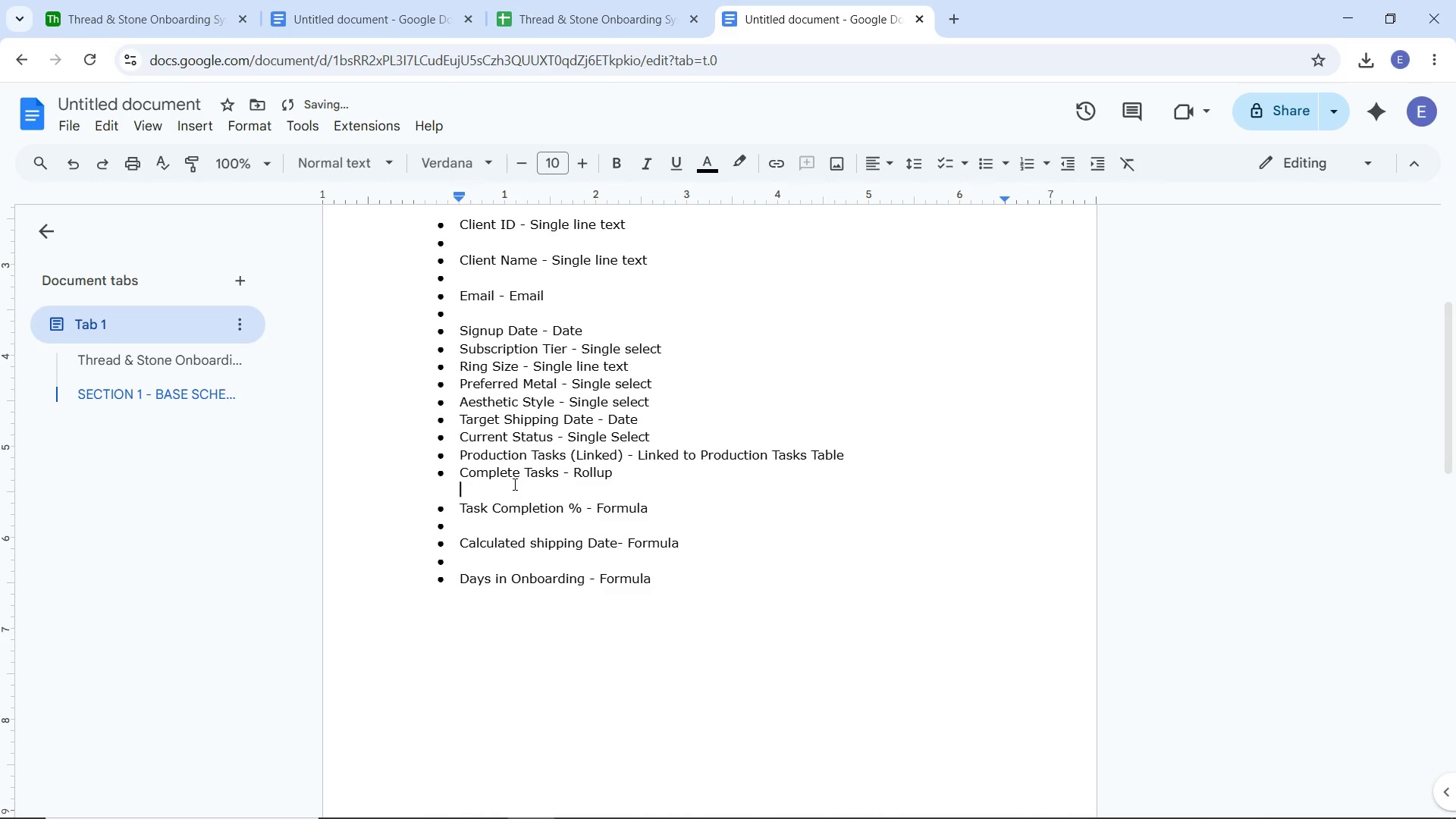 
key(Backspace)
 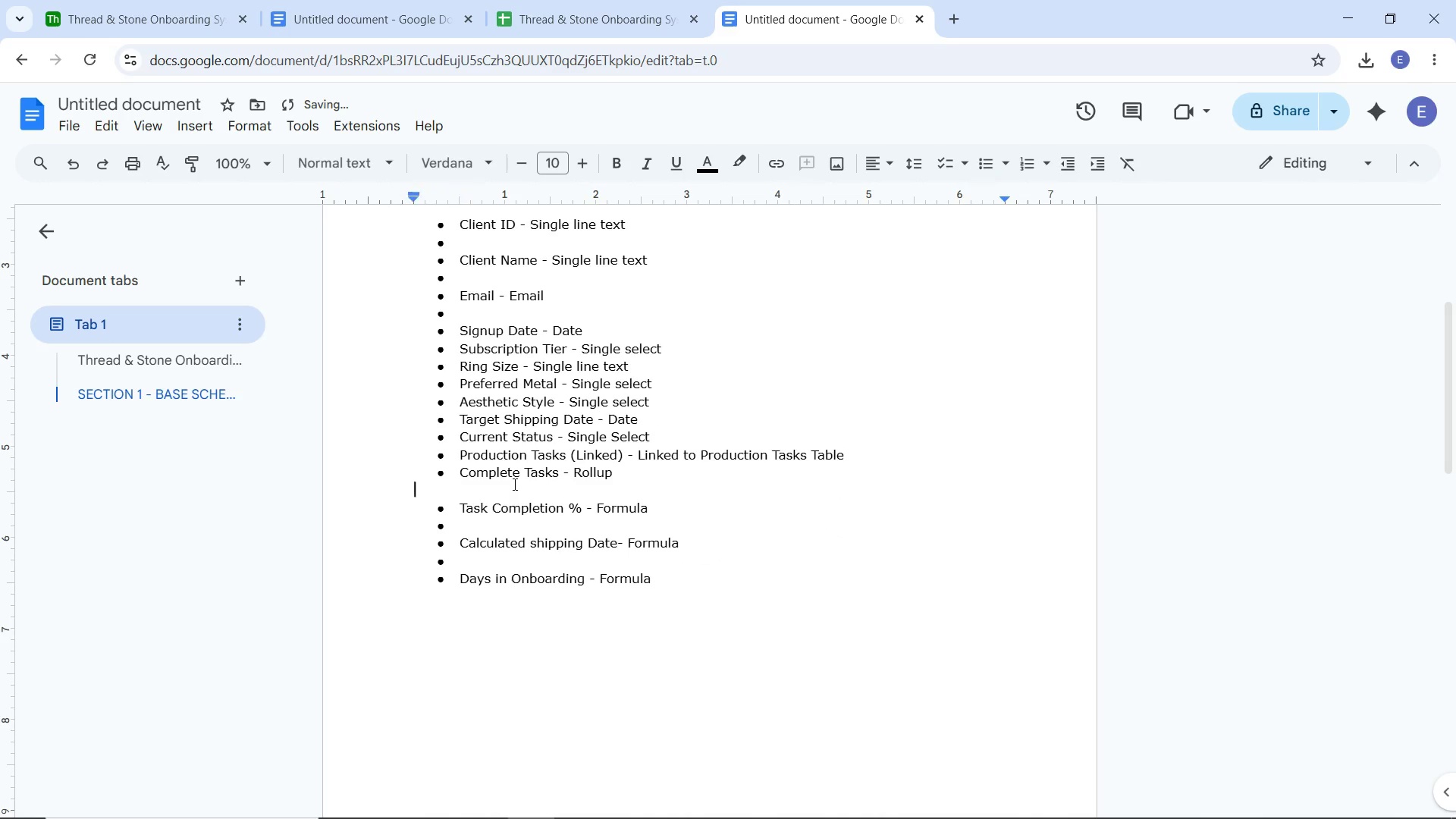 
key(Backspace)
 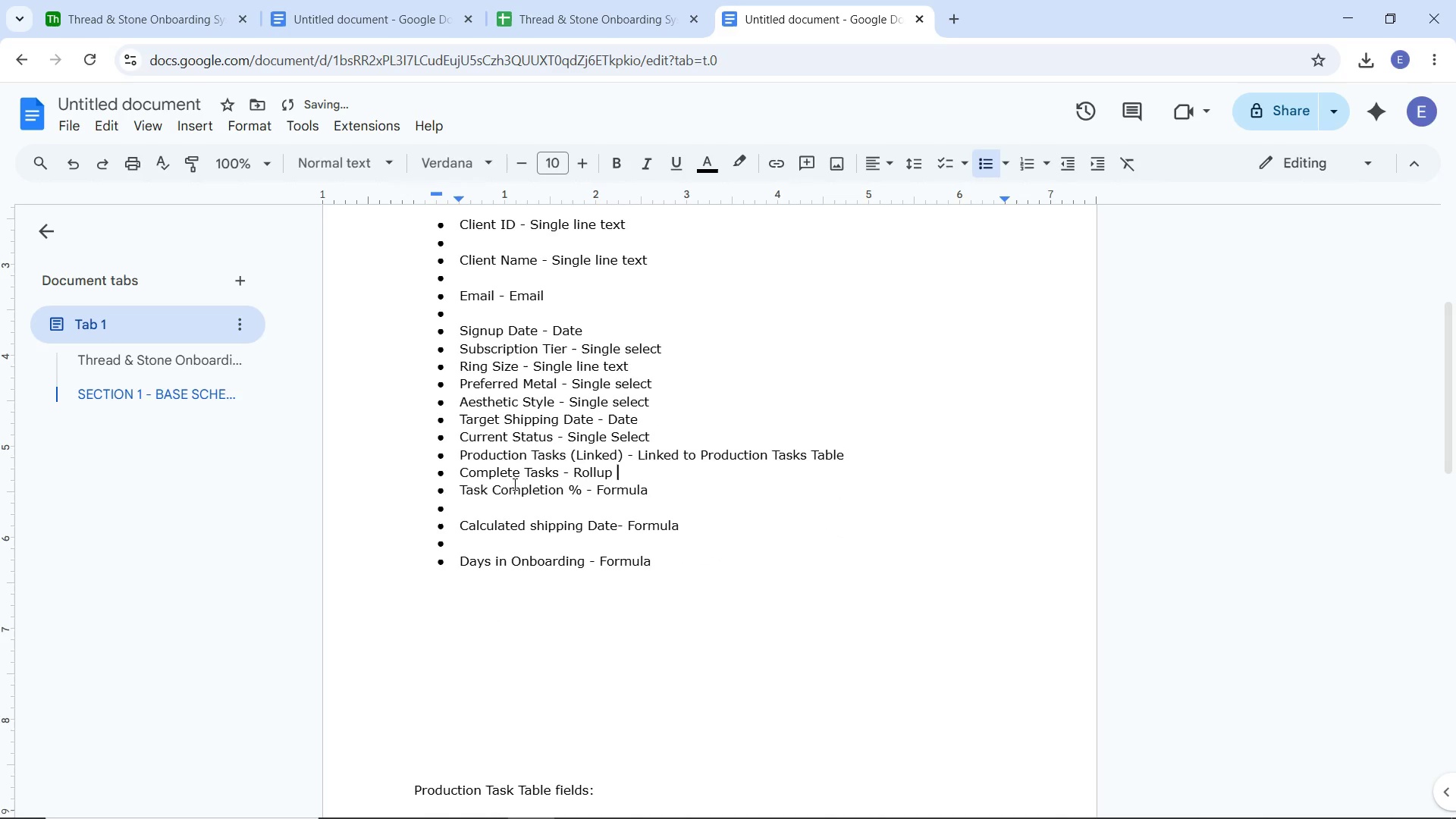 
key(Backspace)
 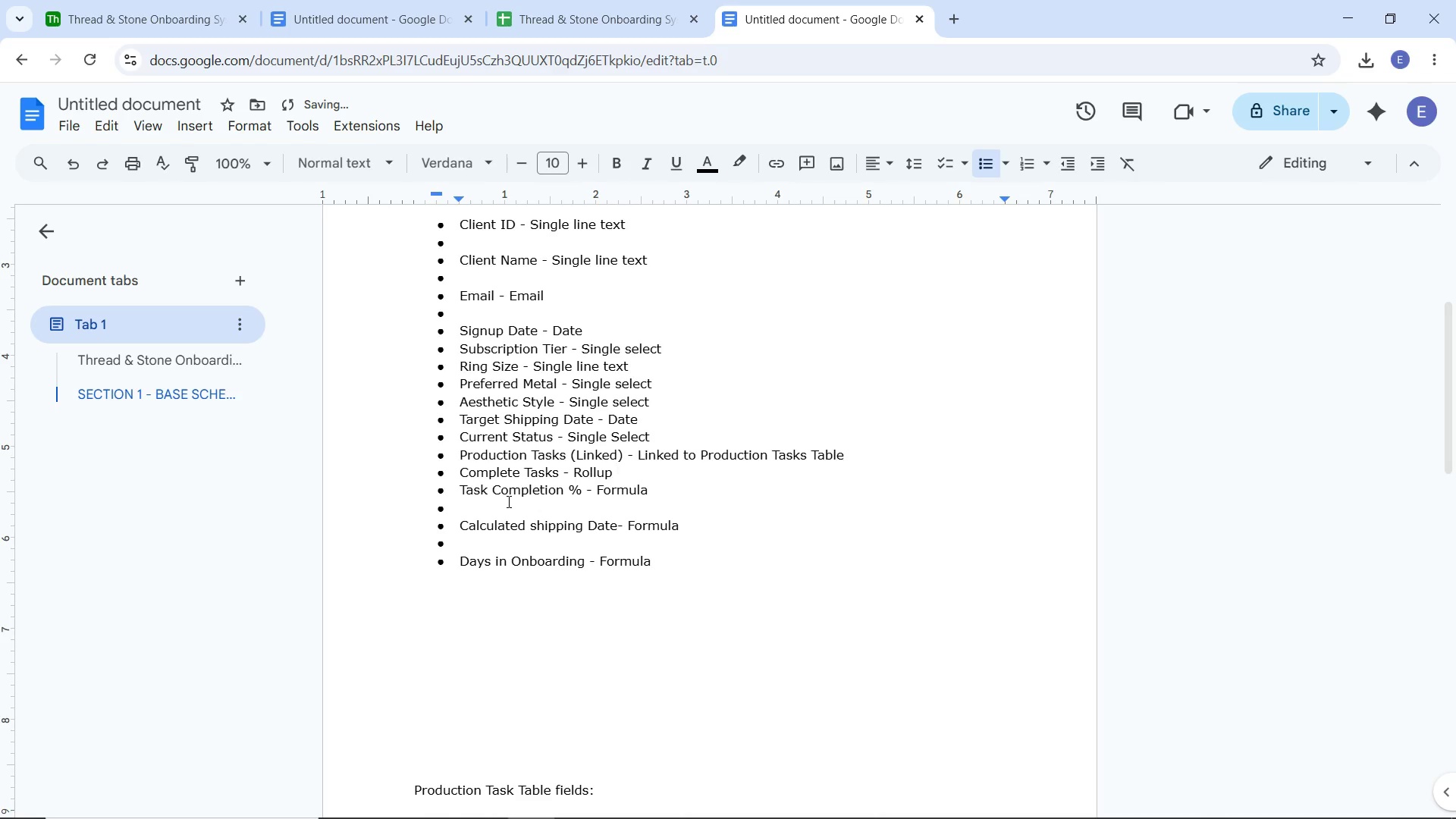 
left_click([507, 501])
 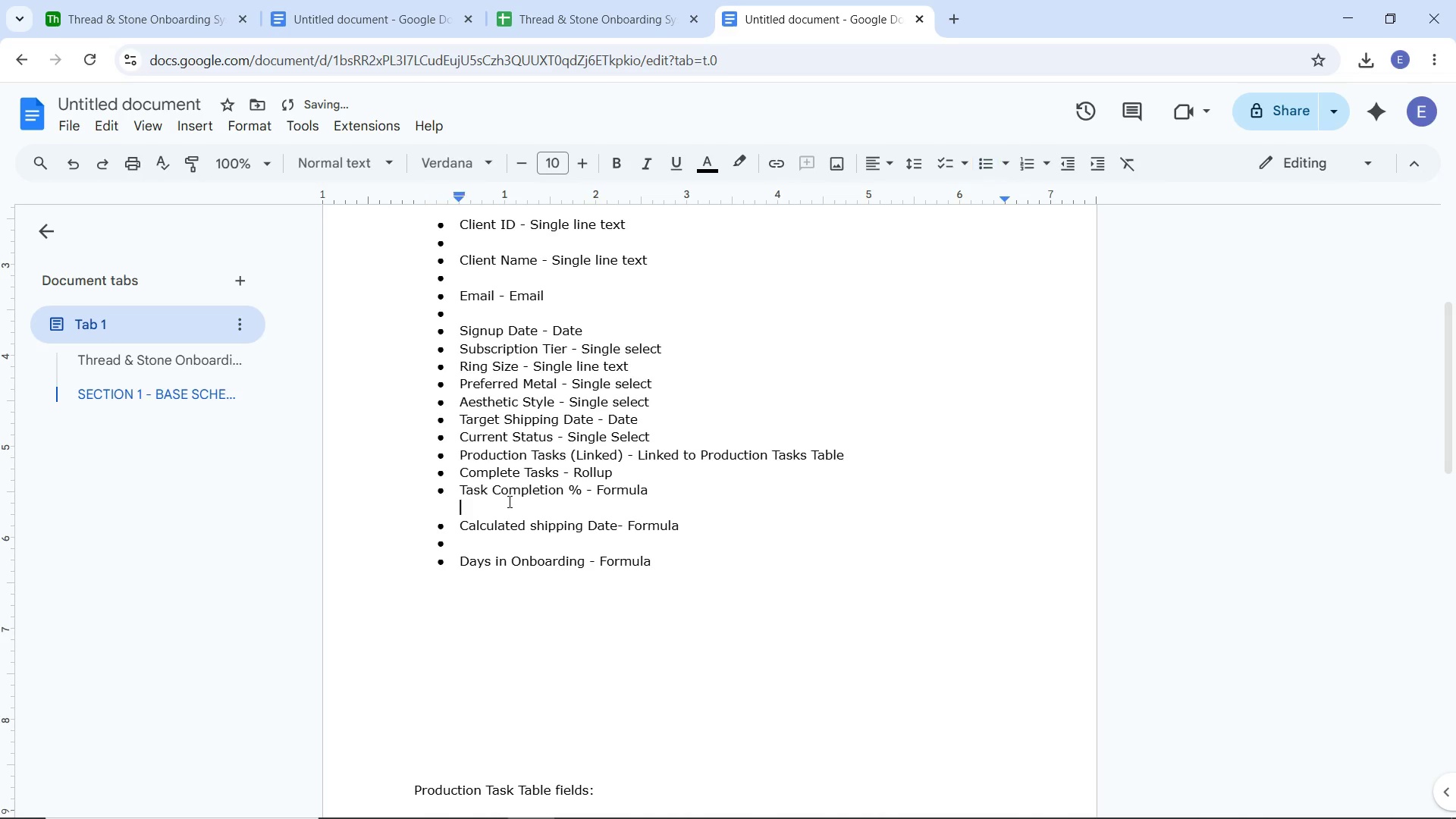 
key(Backspace)
 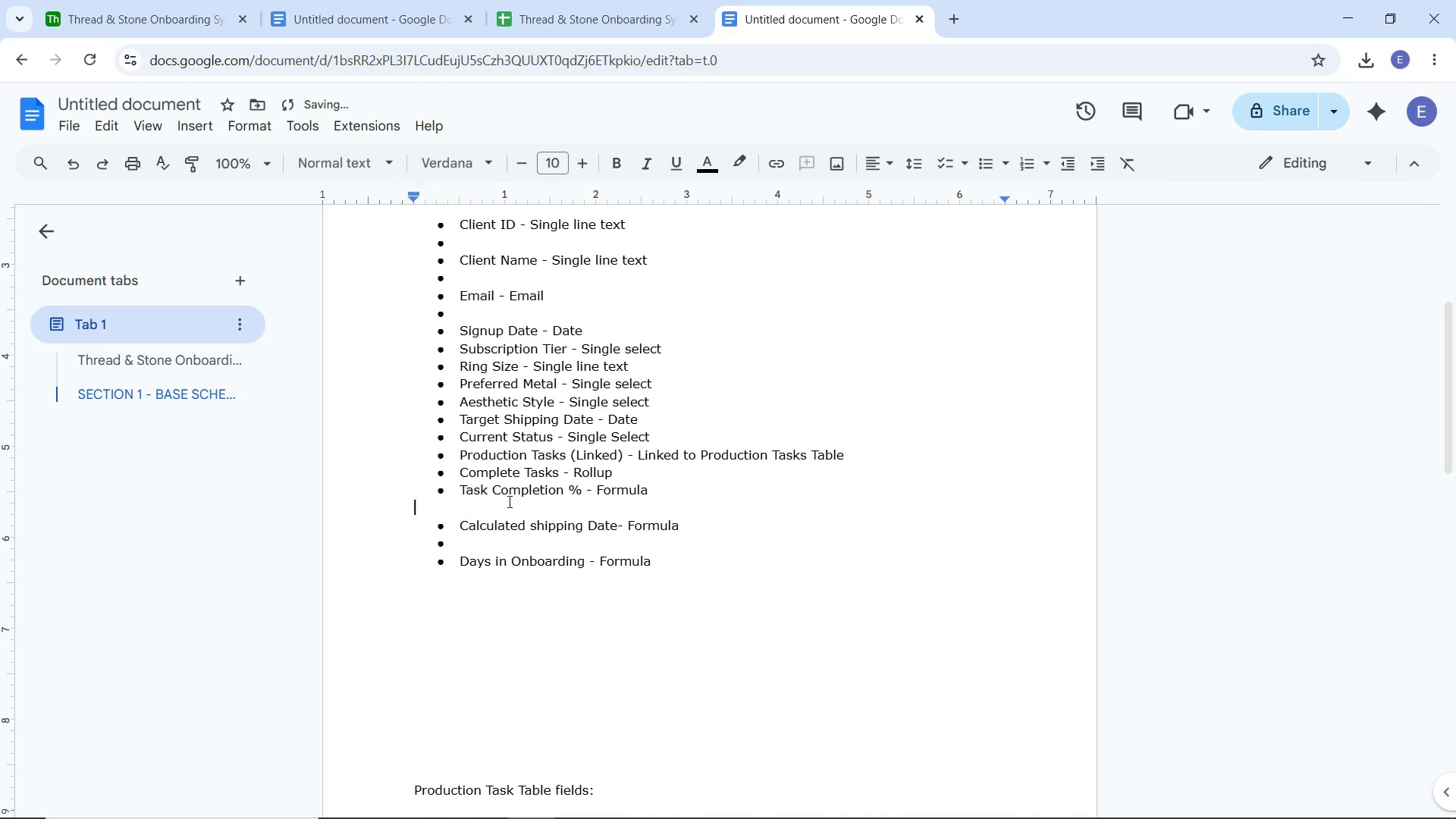 
key(Backspace)
 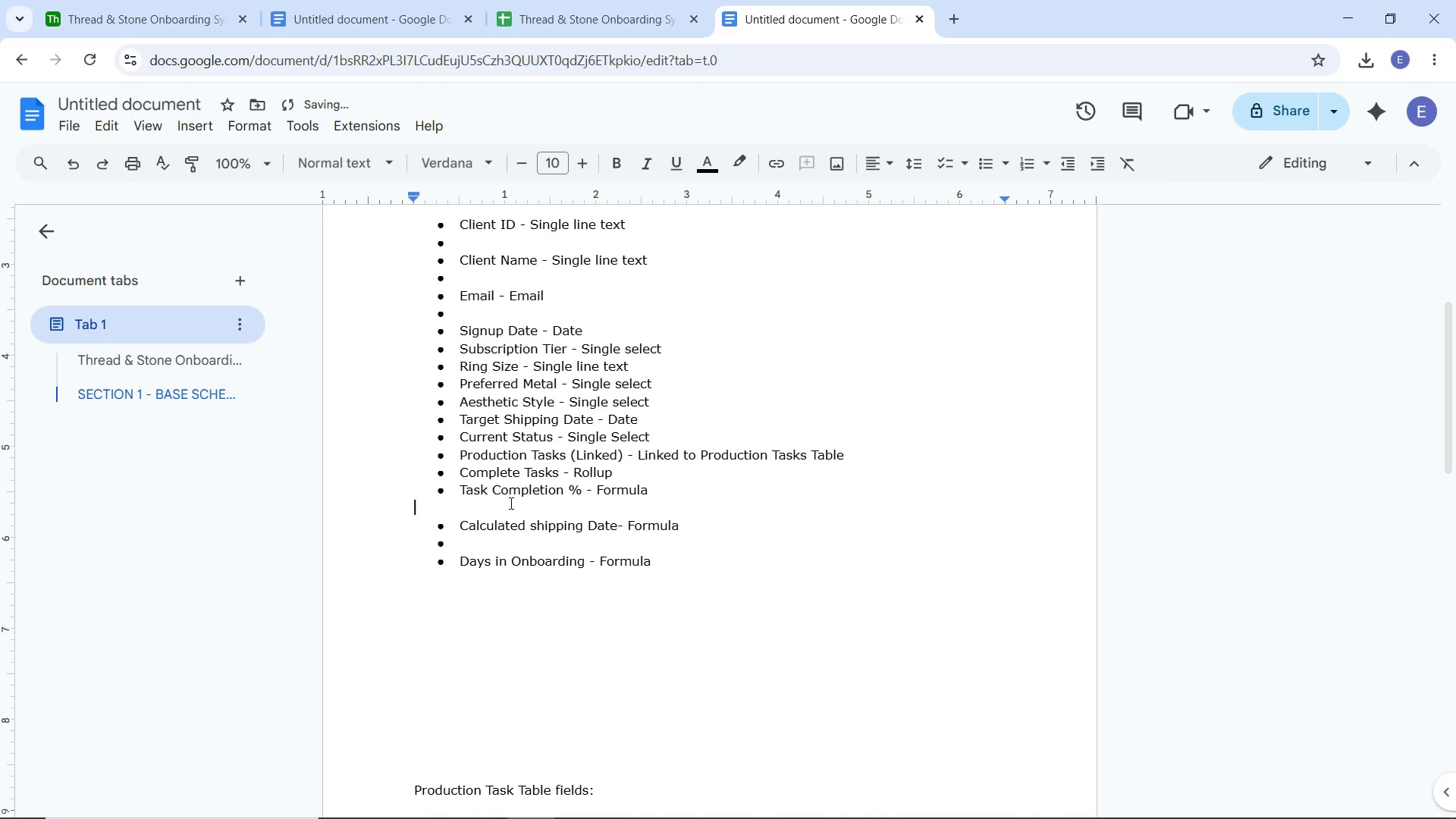 
key(Backspace)
 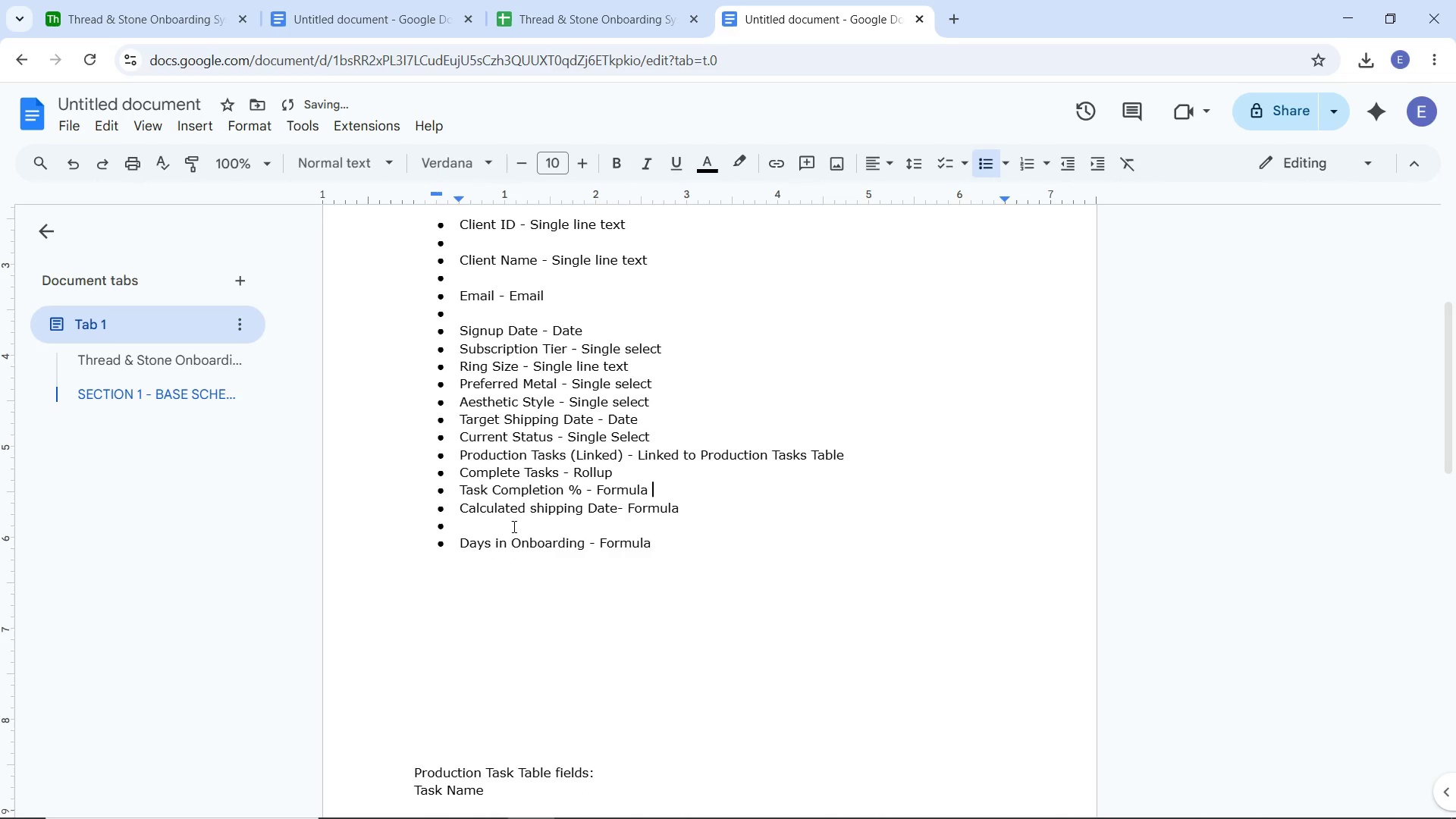 
left_click([513, 526])
 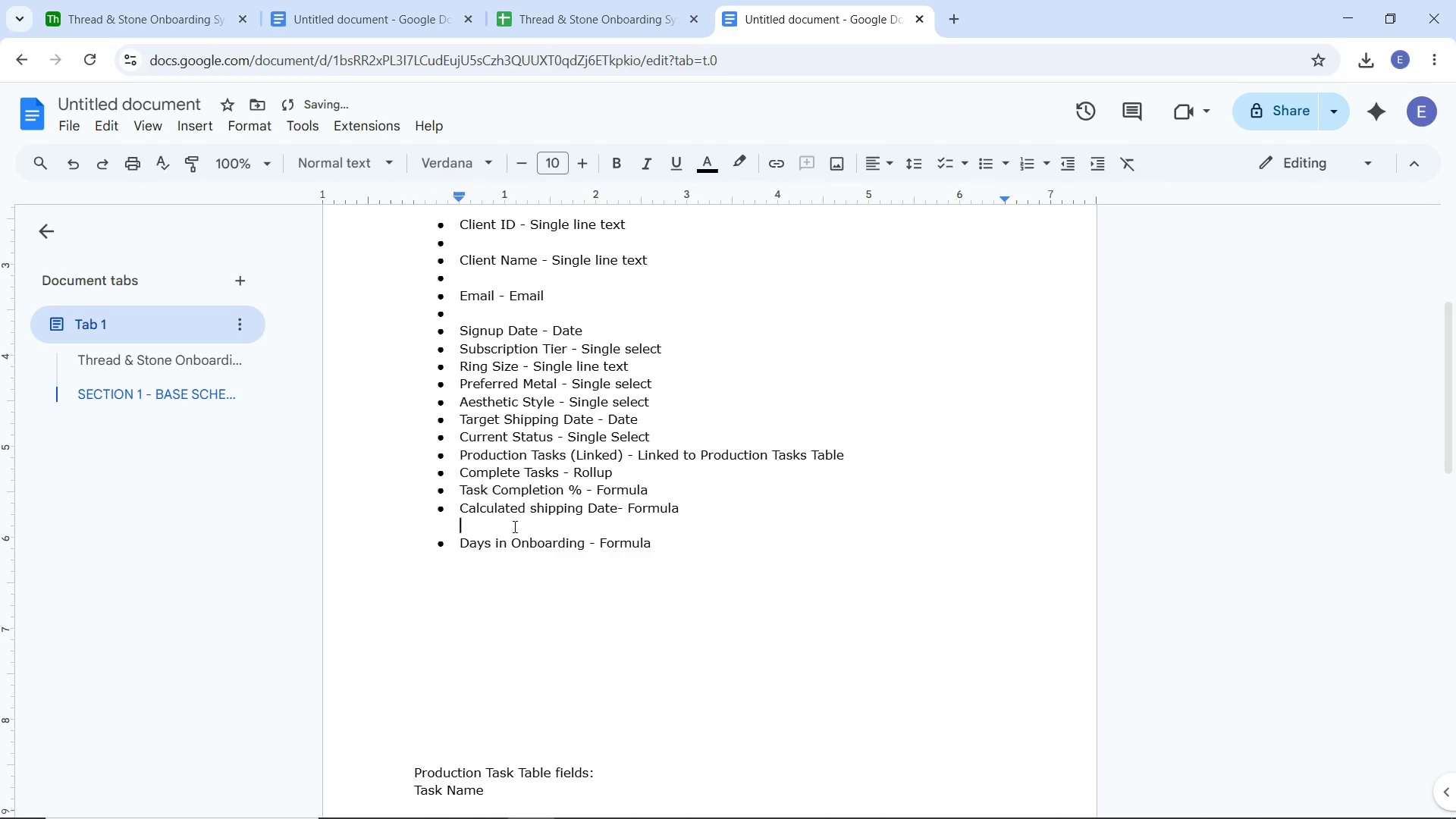 
key(Backspace)
 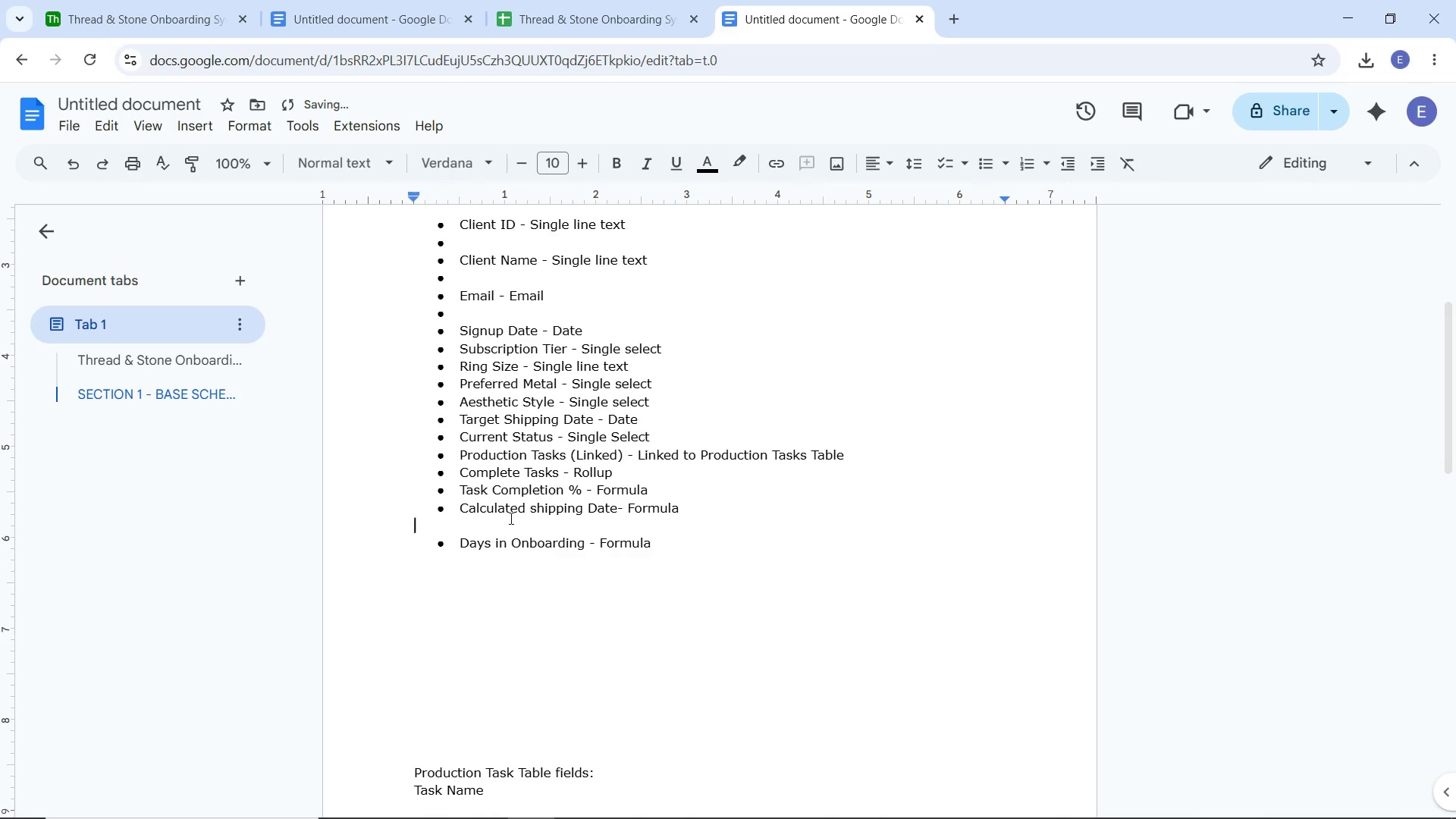 
key(Backspace)
 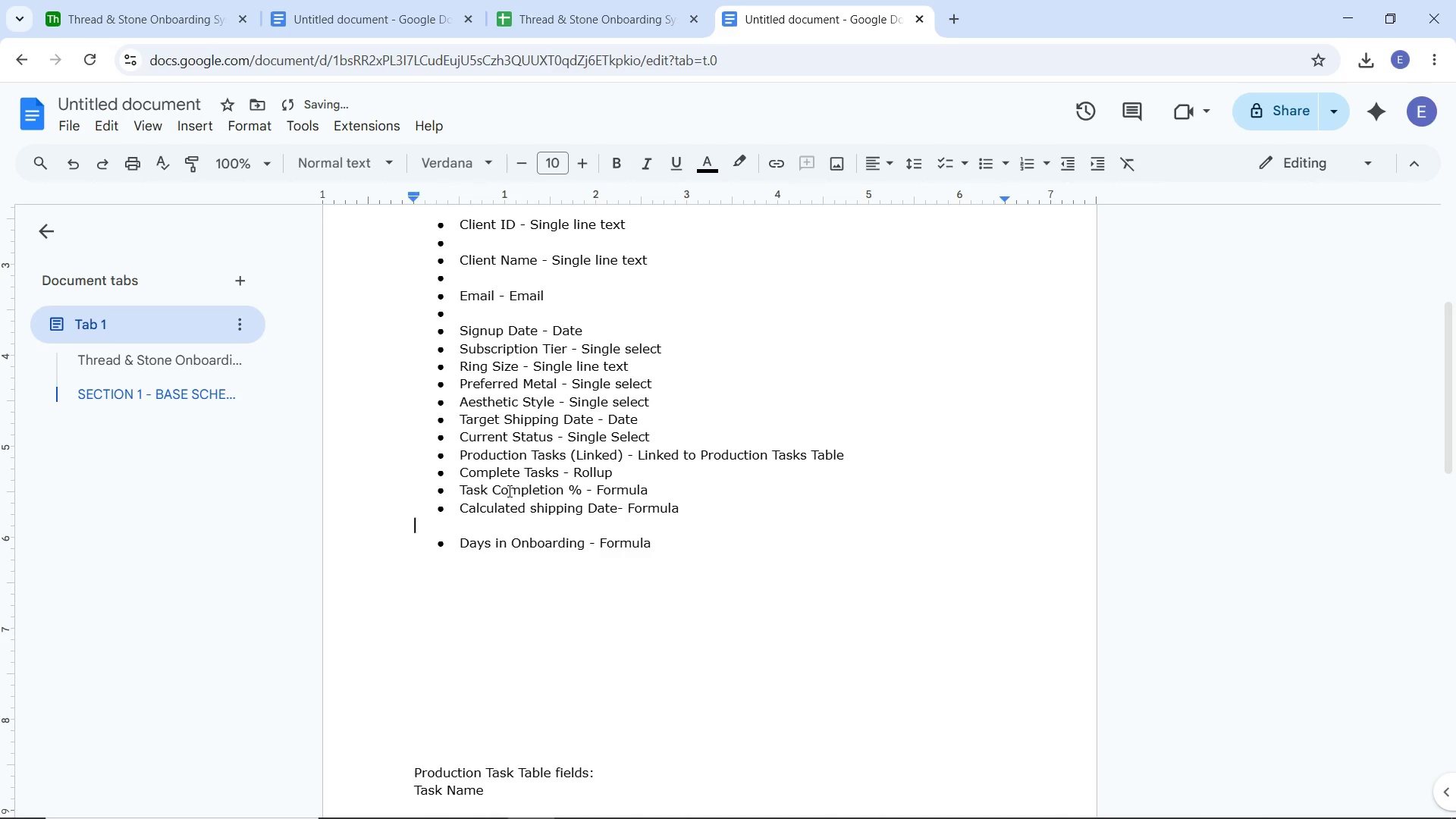 
key(Backspace)
 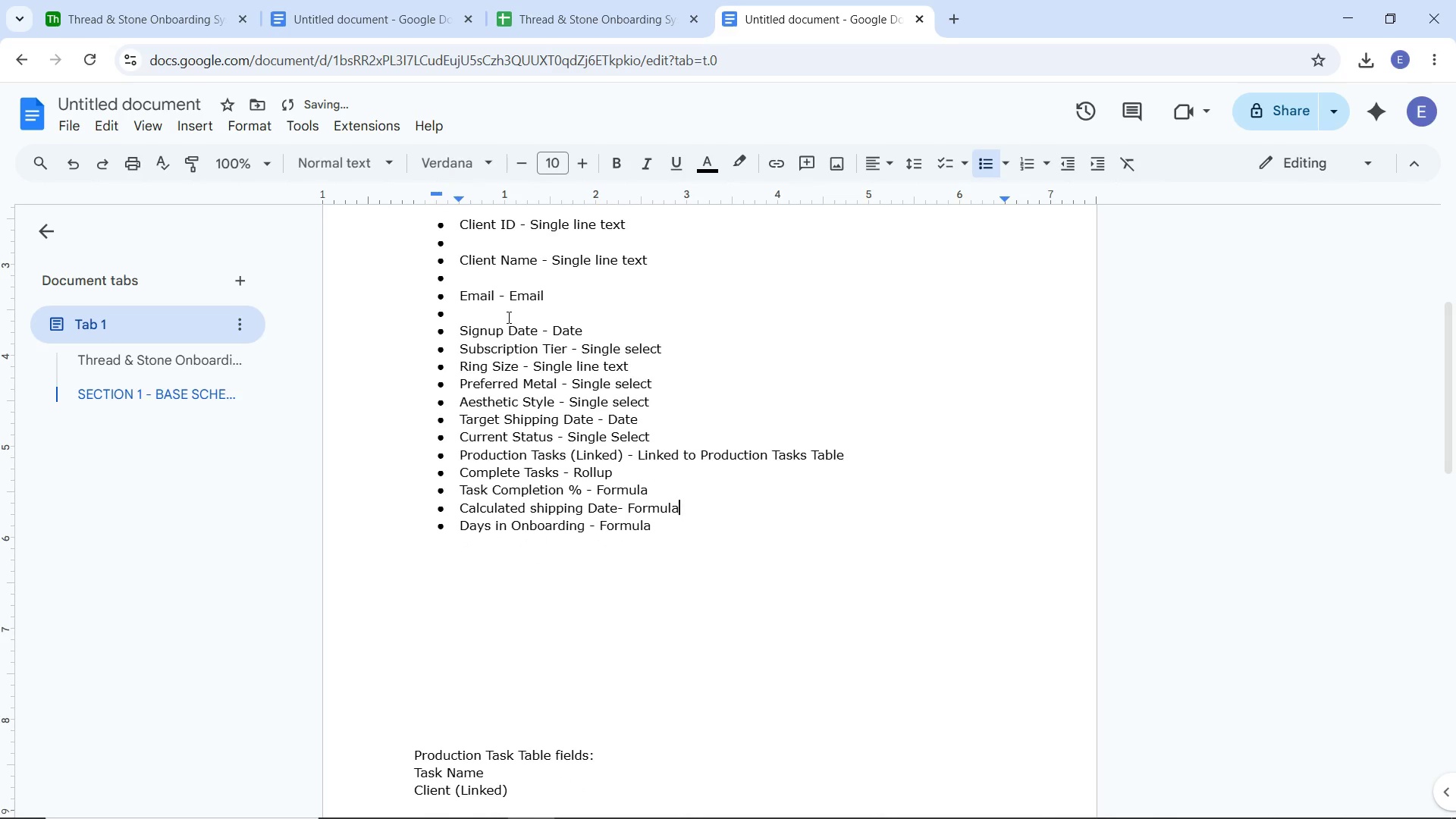 
left_click([506, 312])
 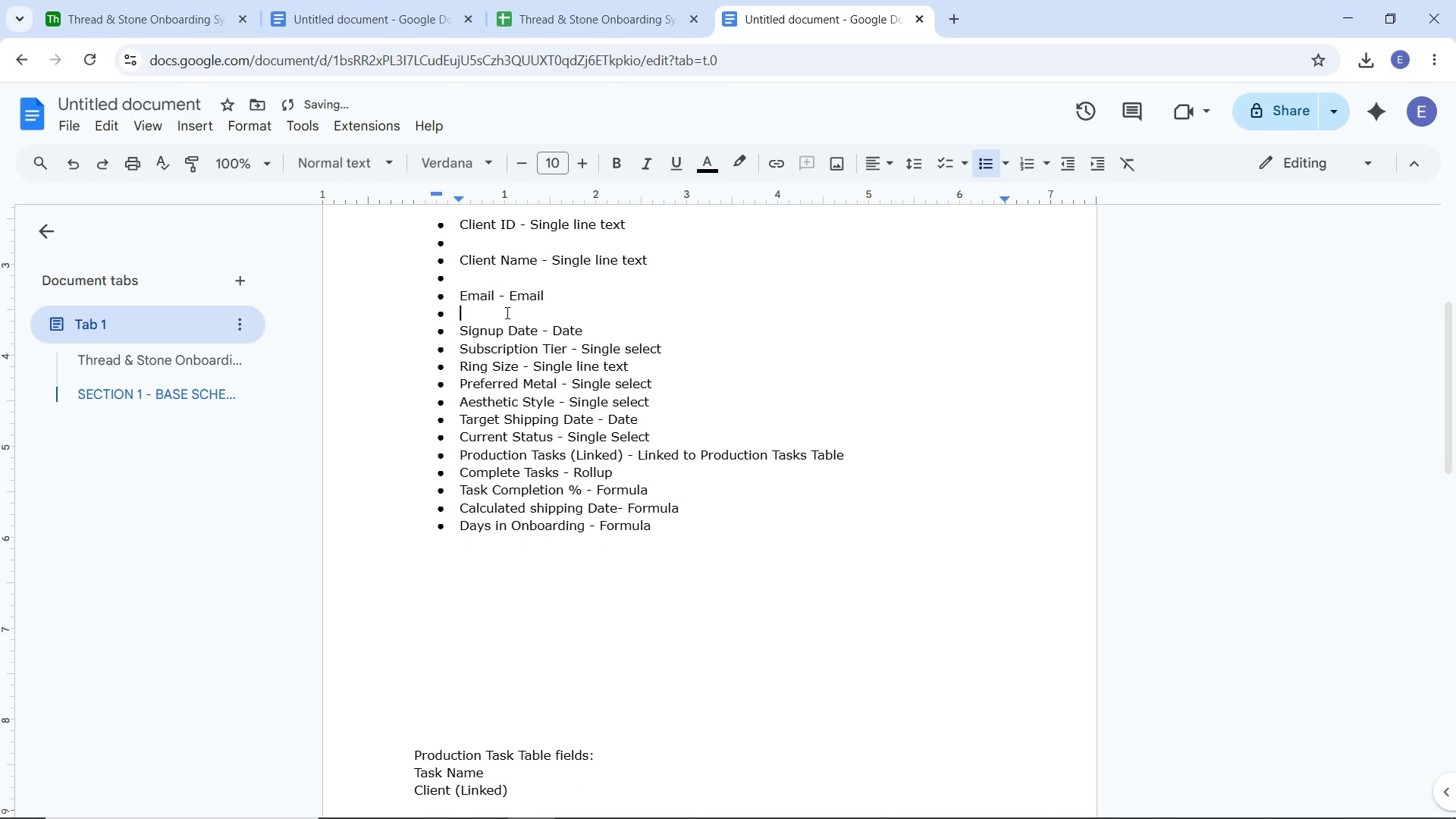 
key(Backspace)
 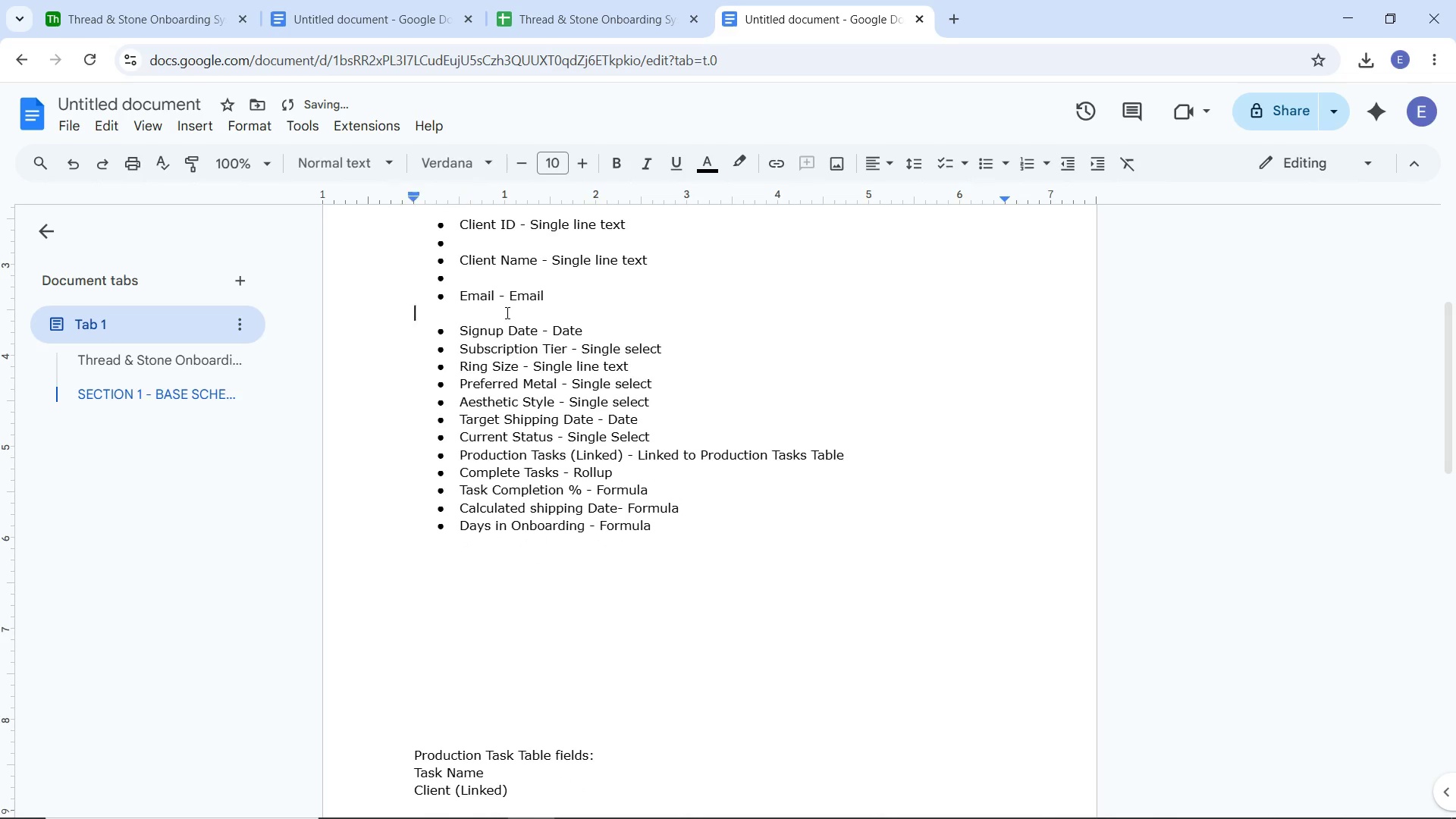 
key(Backspace)
 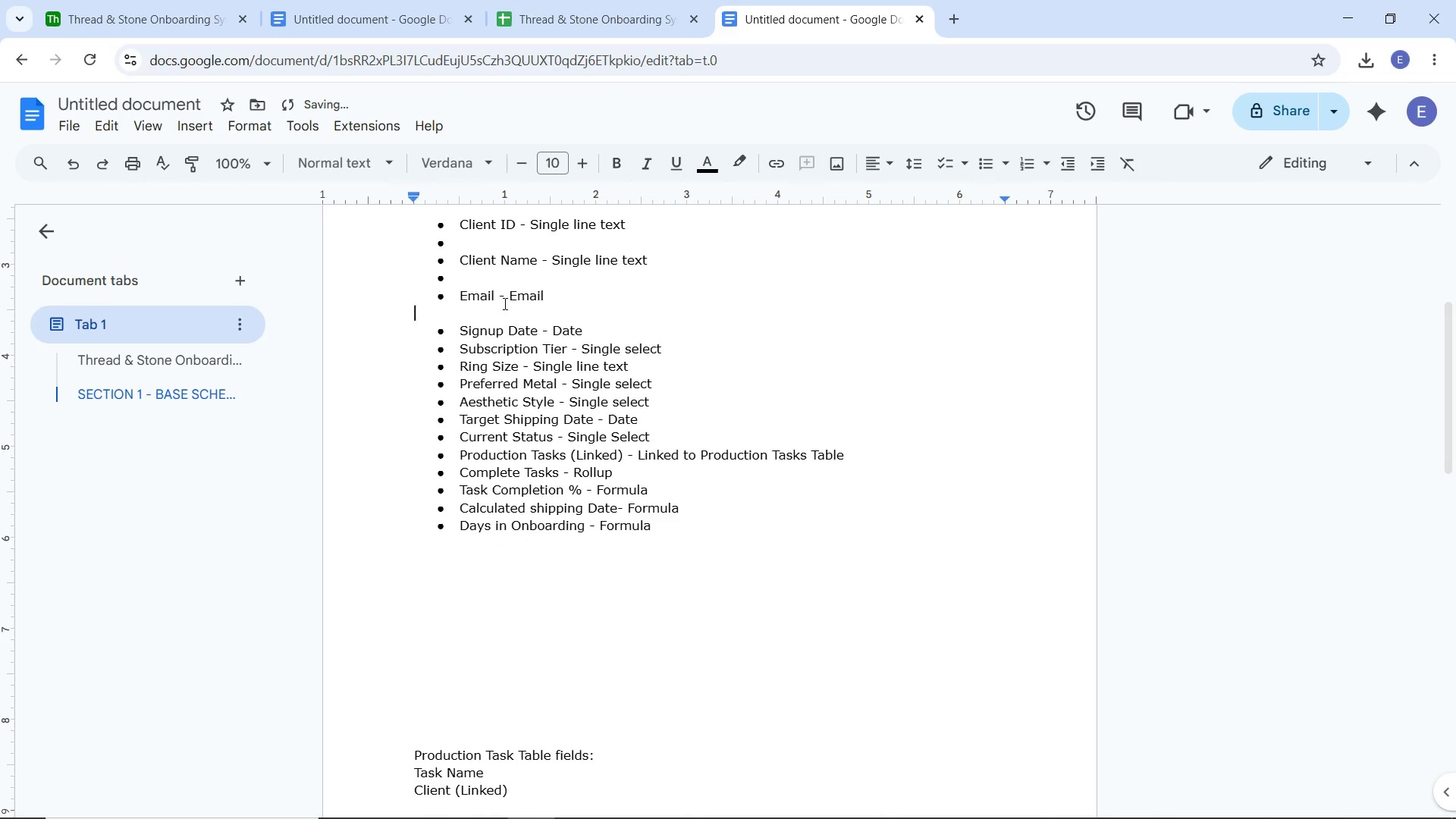 
key(Backspace)
 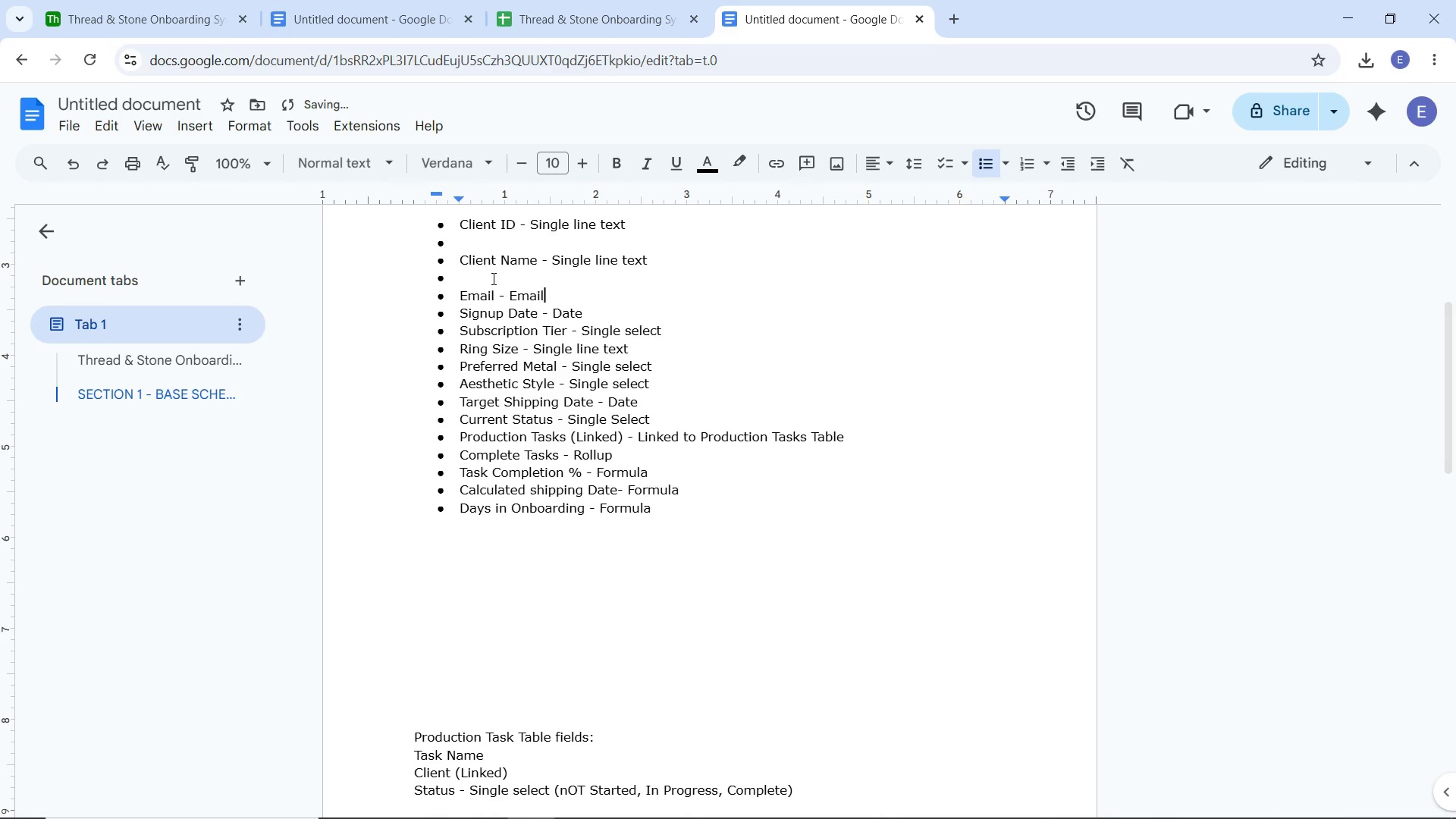 
left_click([492, 278])
 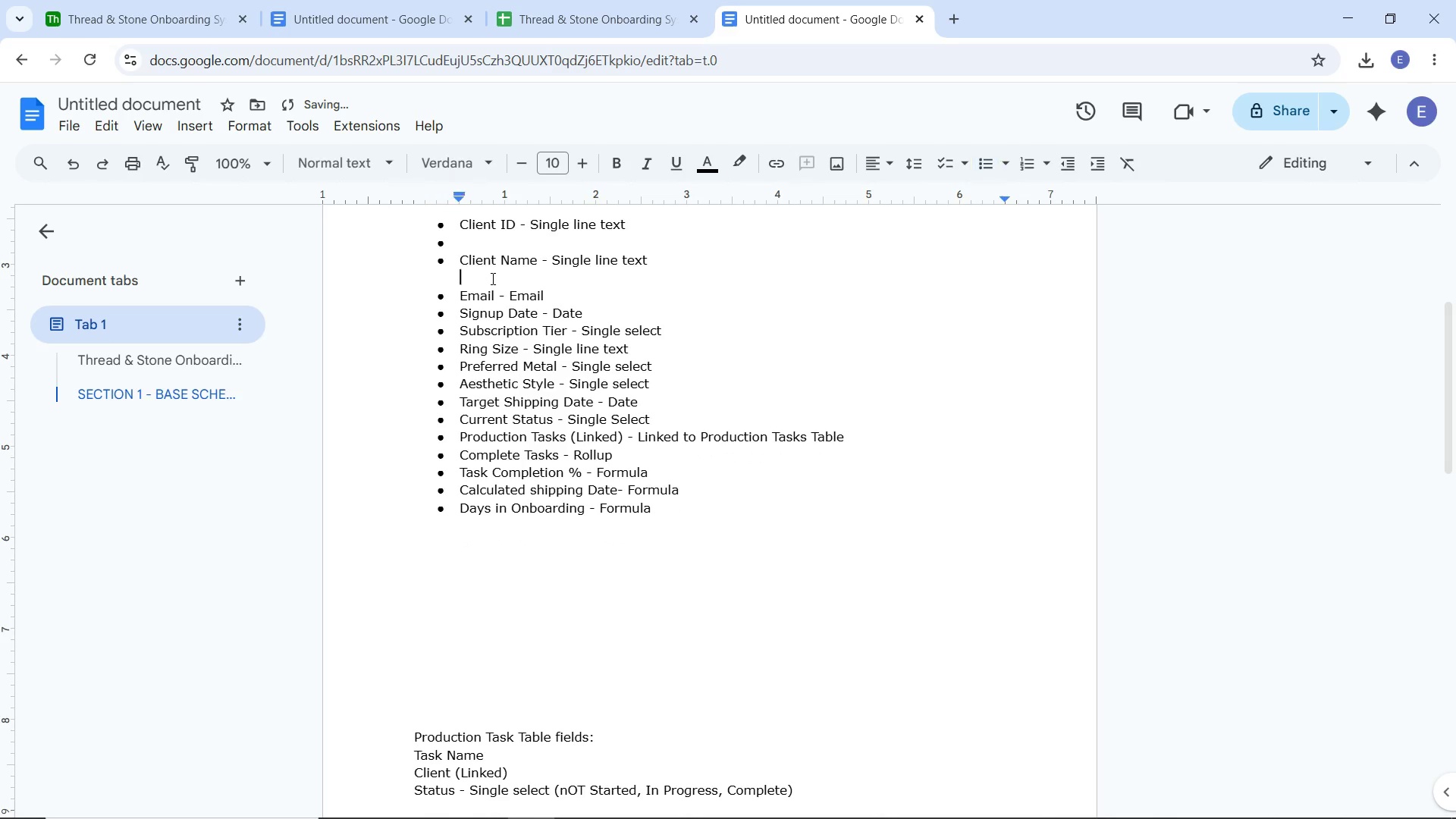 
key(Backspace)
 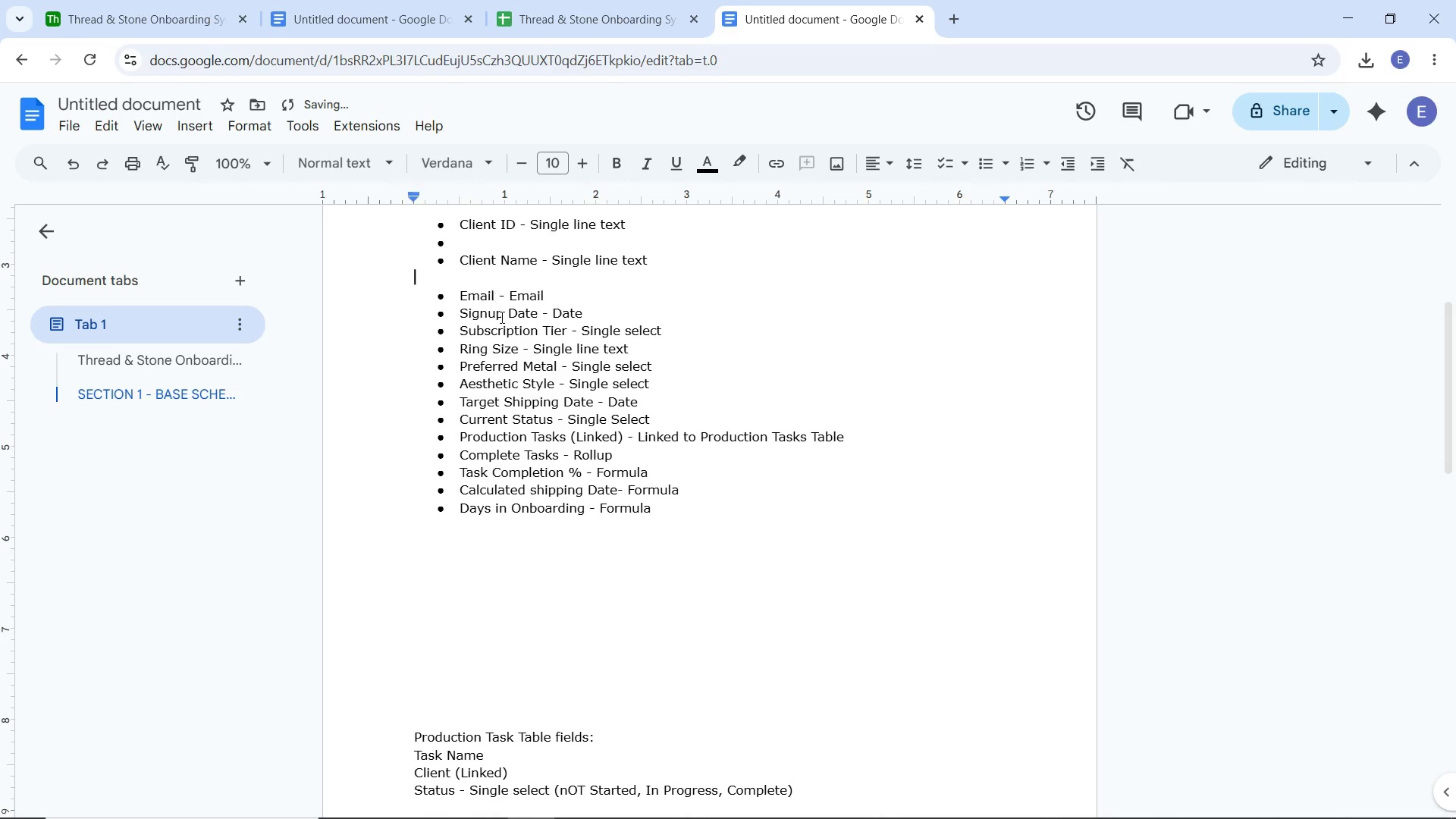 
key(Backspace)
 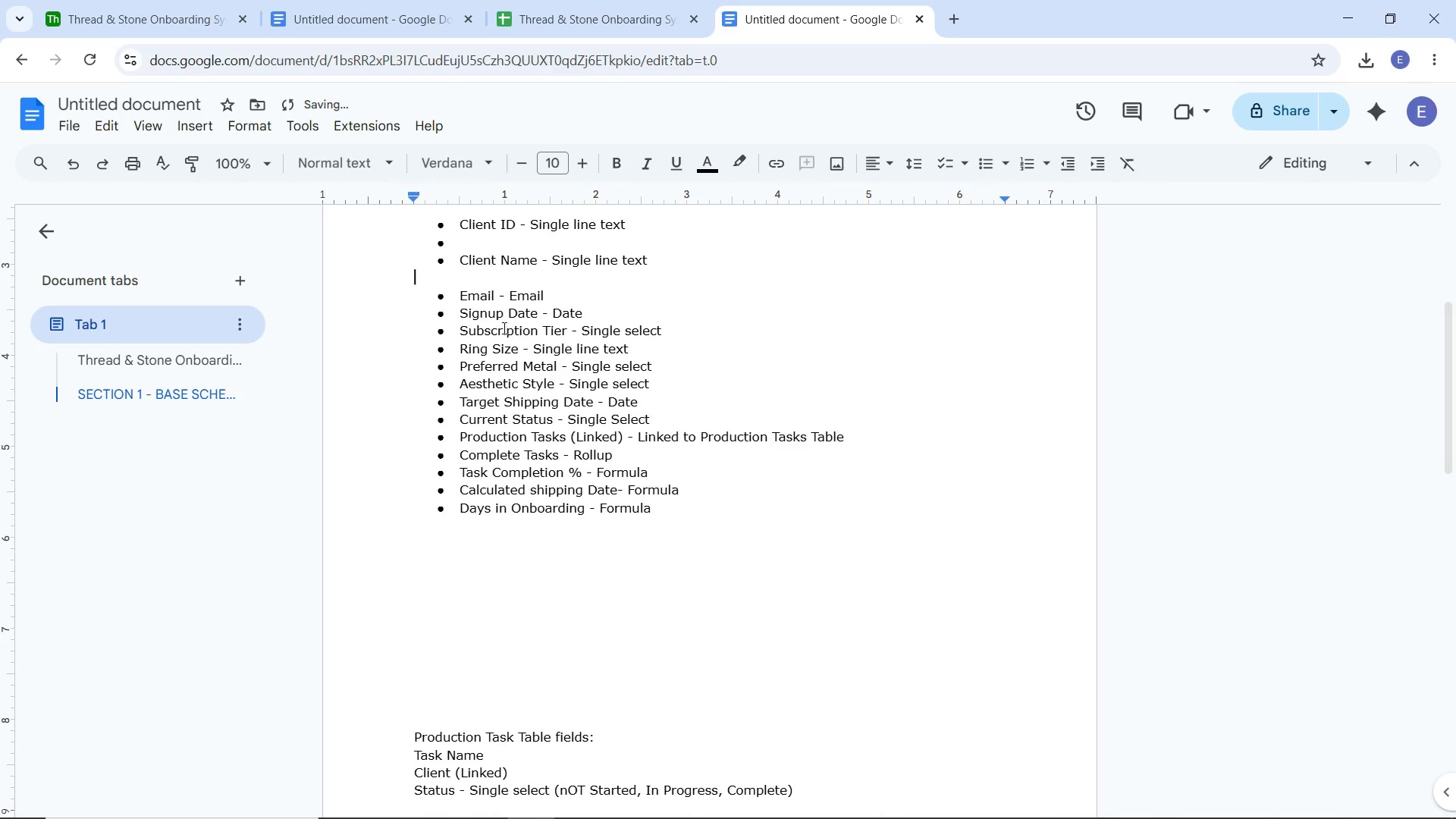 
key(Backspace)
 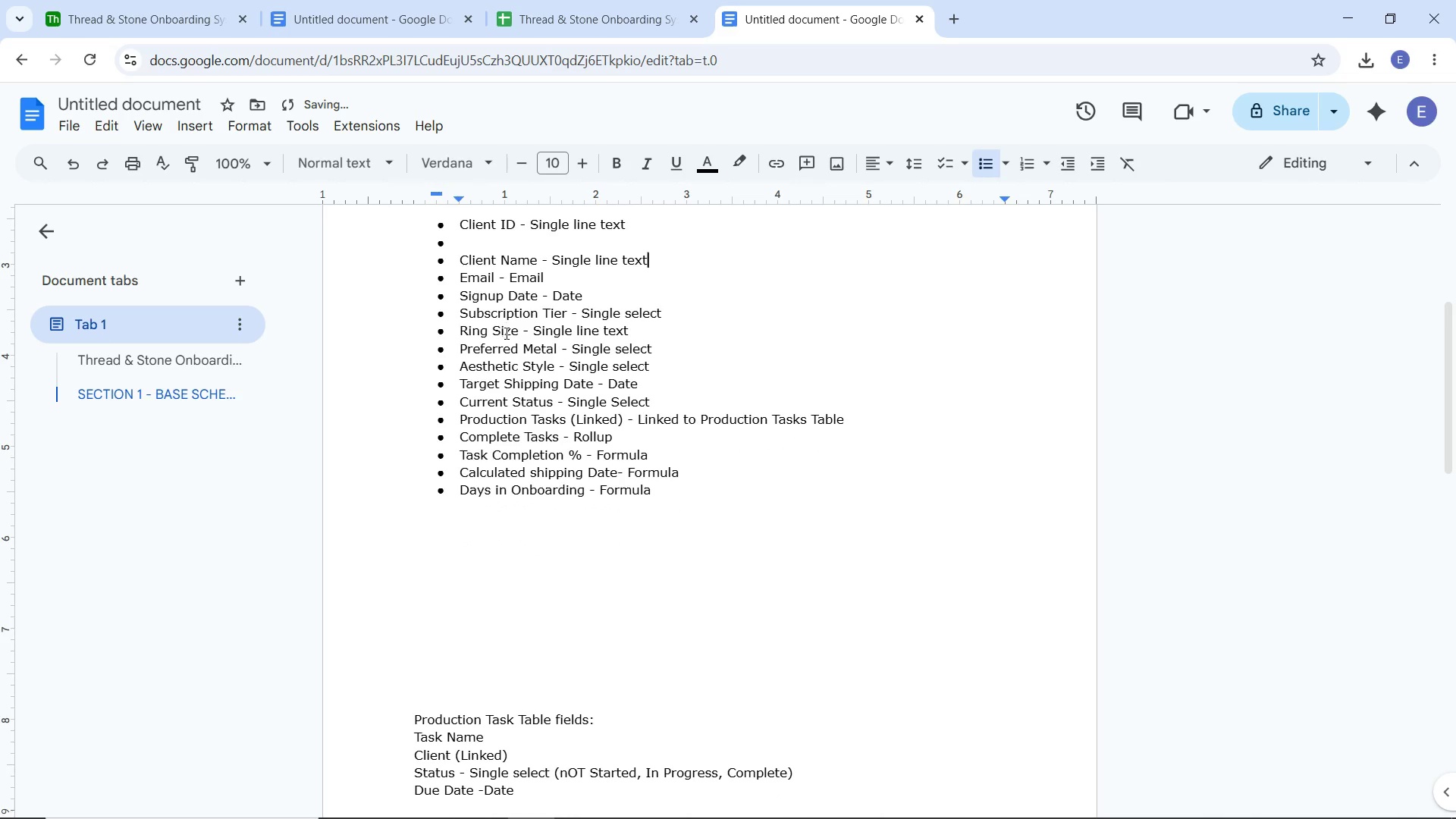 
scroll: coordinate [505, 333], scroll_direction: up, amount: 2.0
 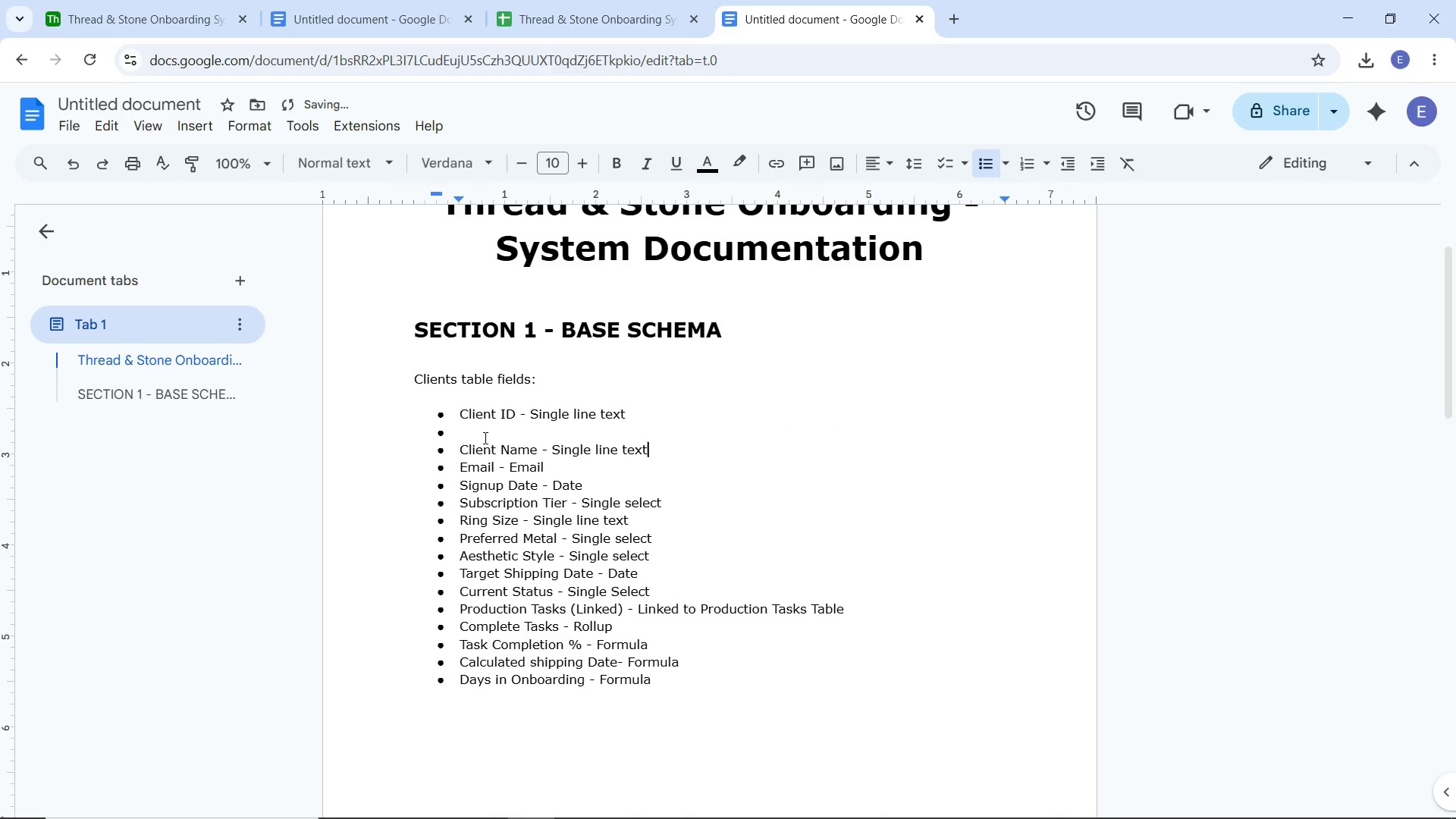 
left_click([484, 438])
 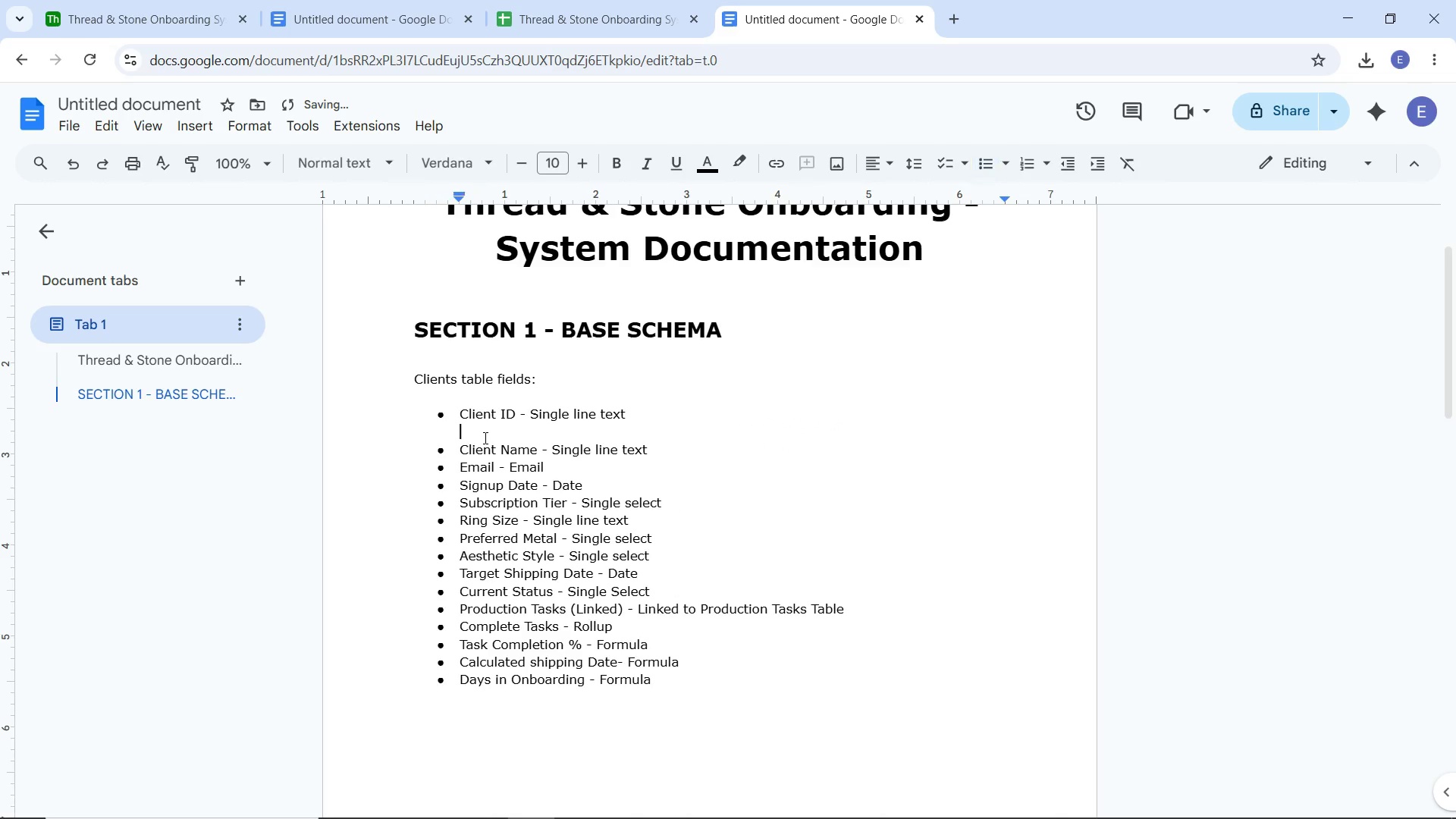 
key(Backspace)
 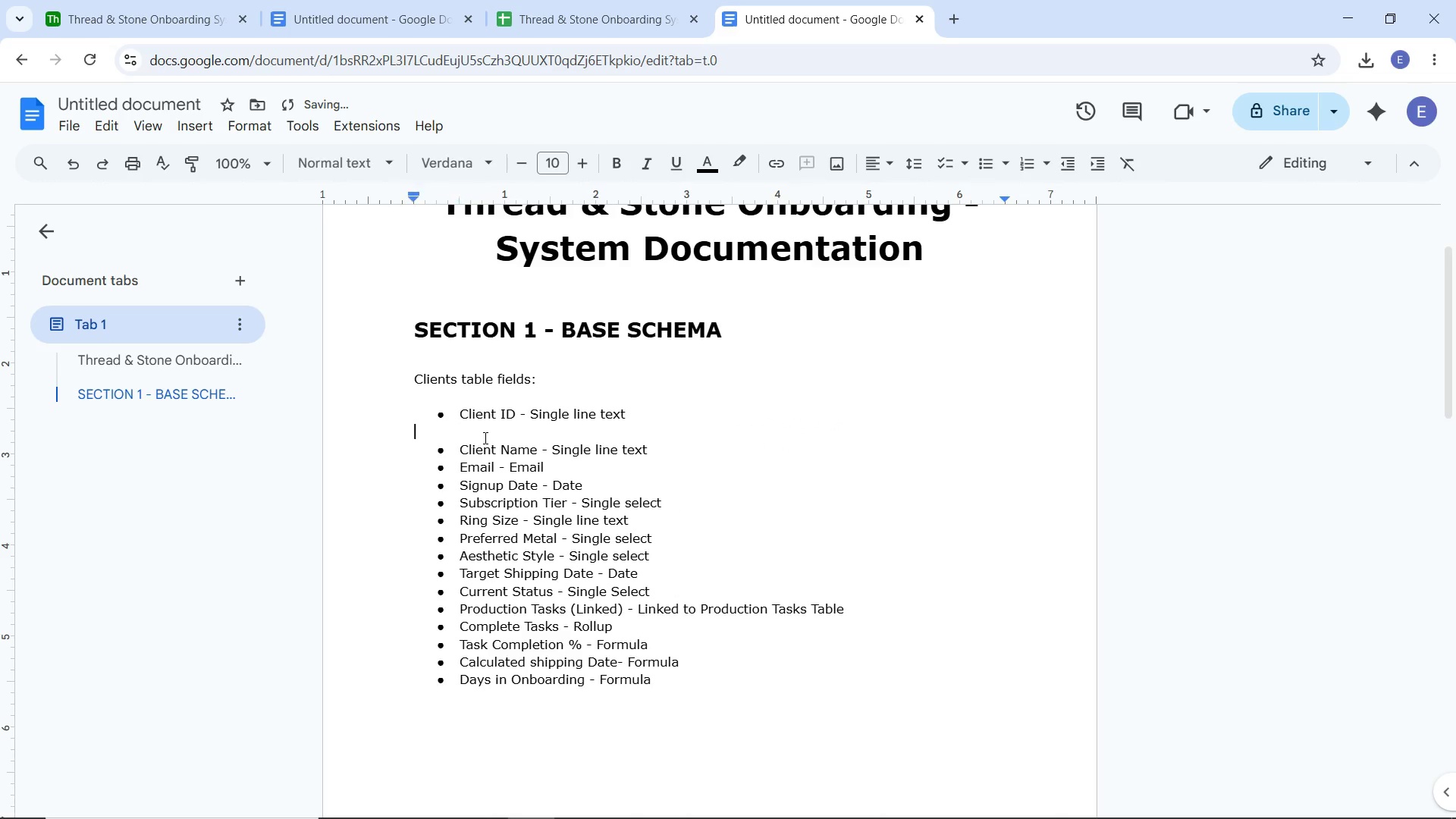 
key(Backspace)
 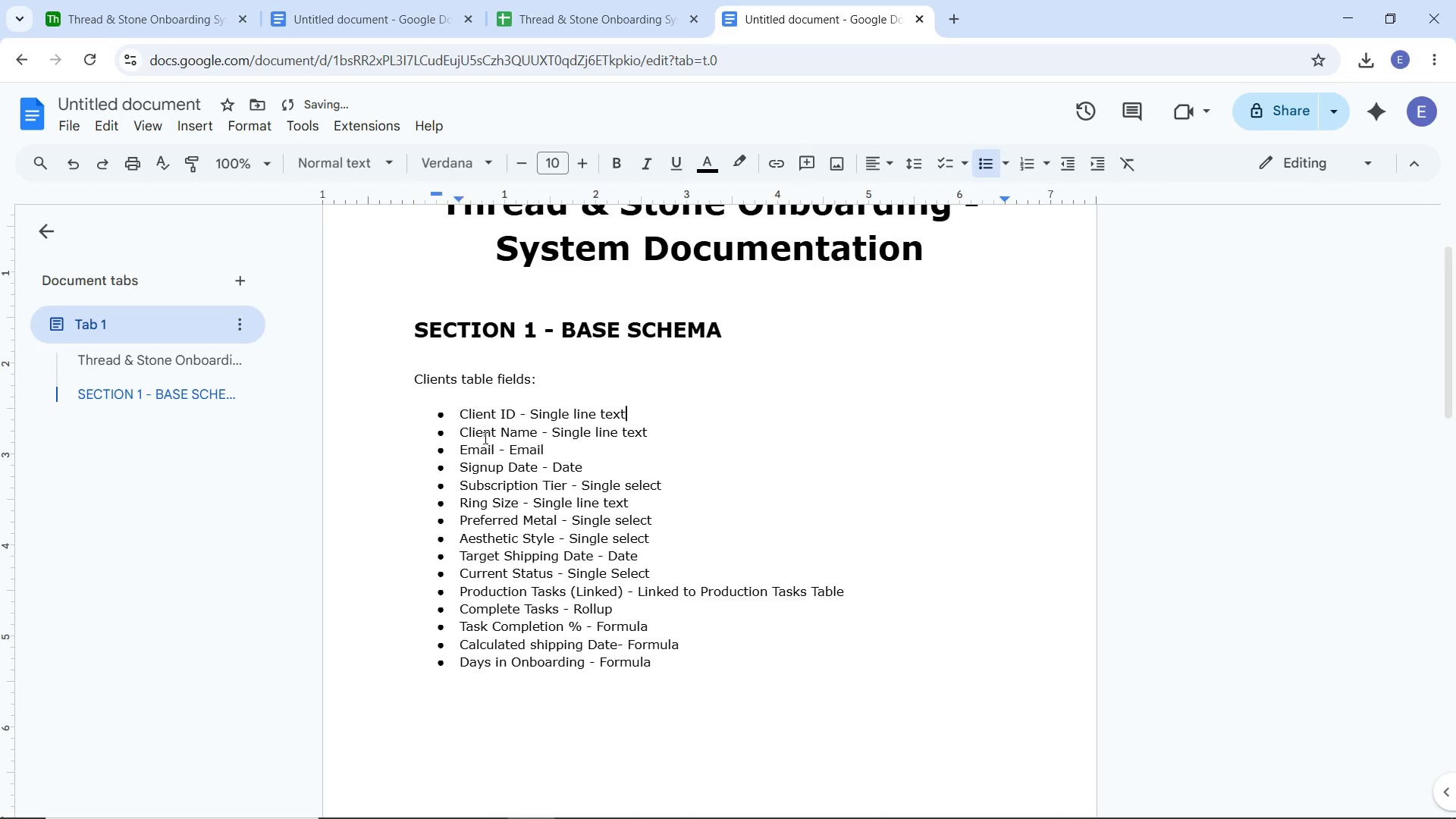 
key(Backspace)
 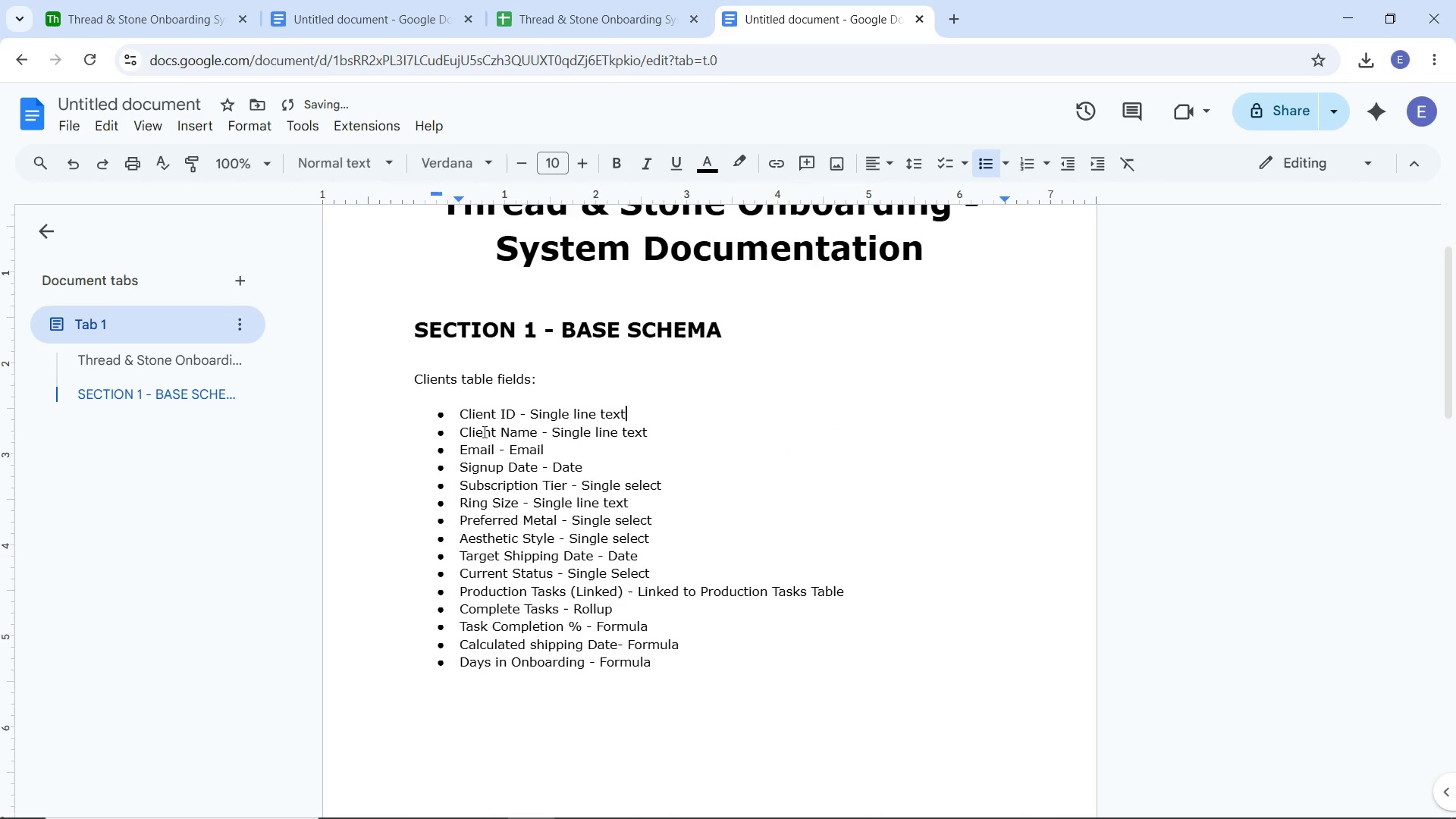 
key(Control+A)
 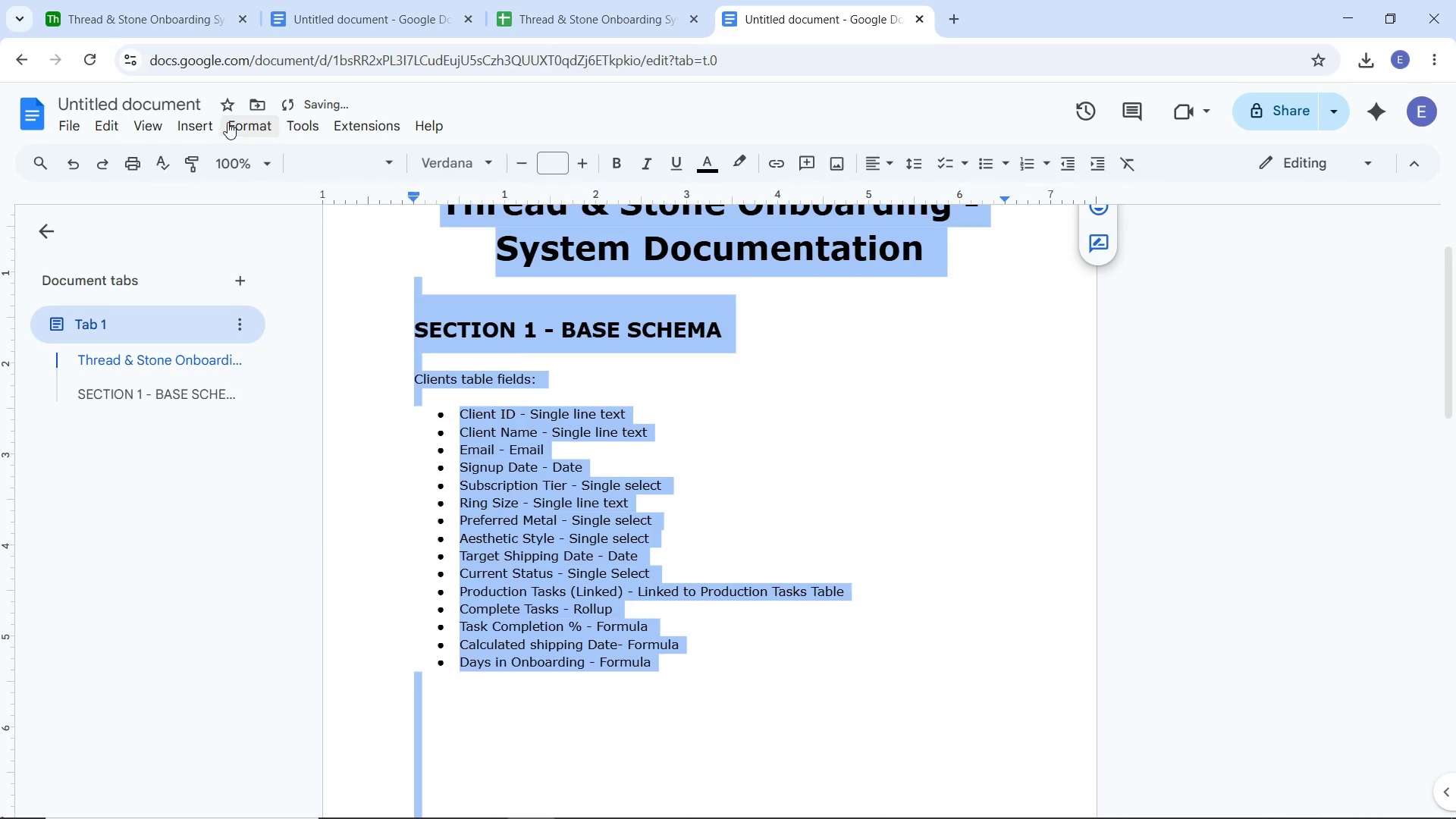 
left_click([227, 121])
 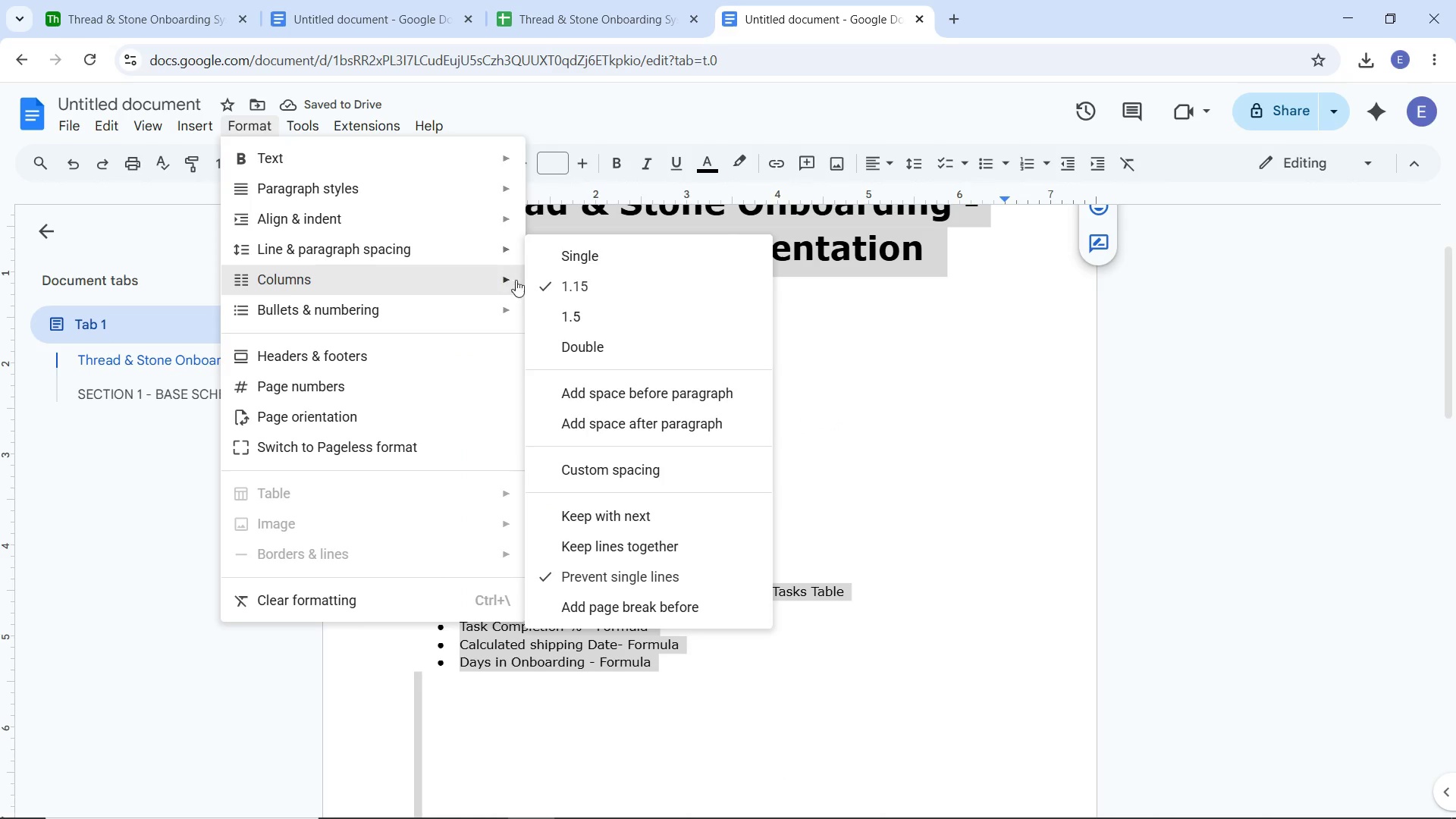 
left_click([544, 312])
 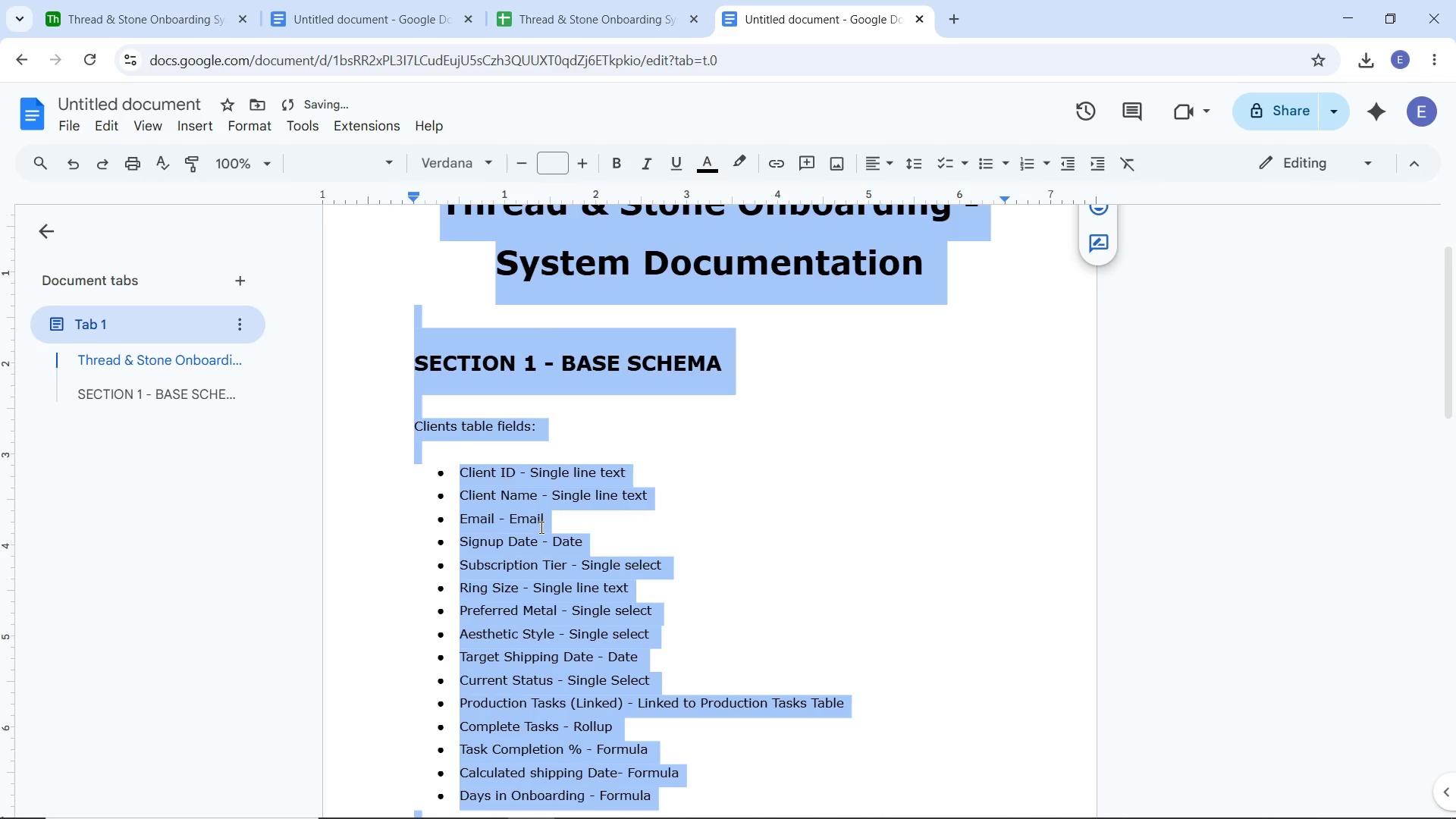 
left_click([539, 523])
 